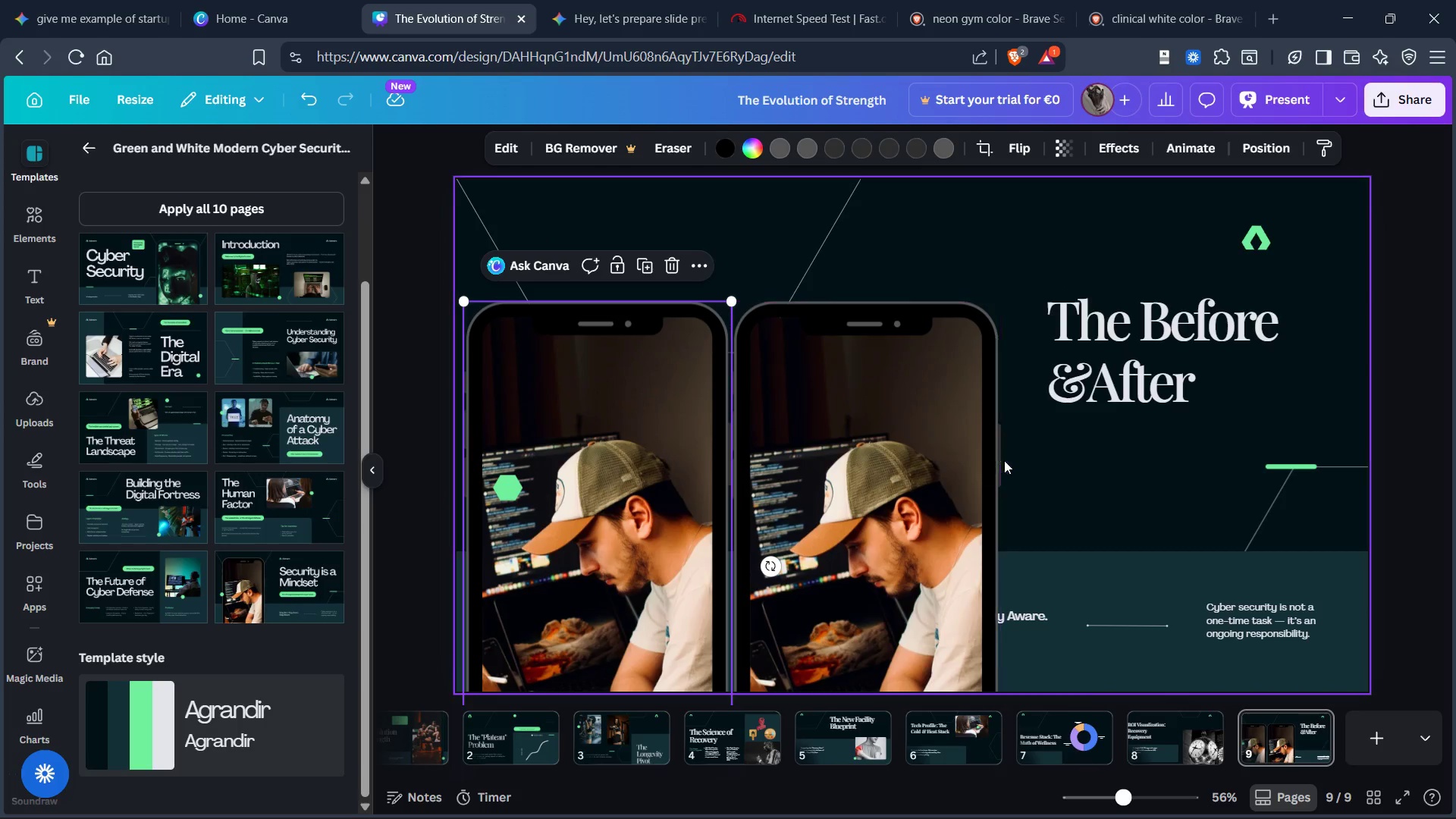 
left_click([1126, 466])
 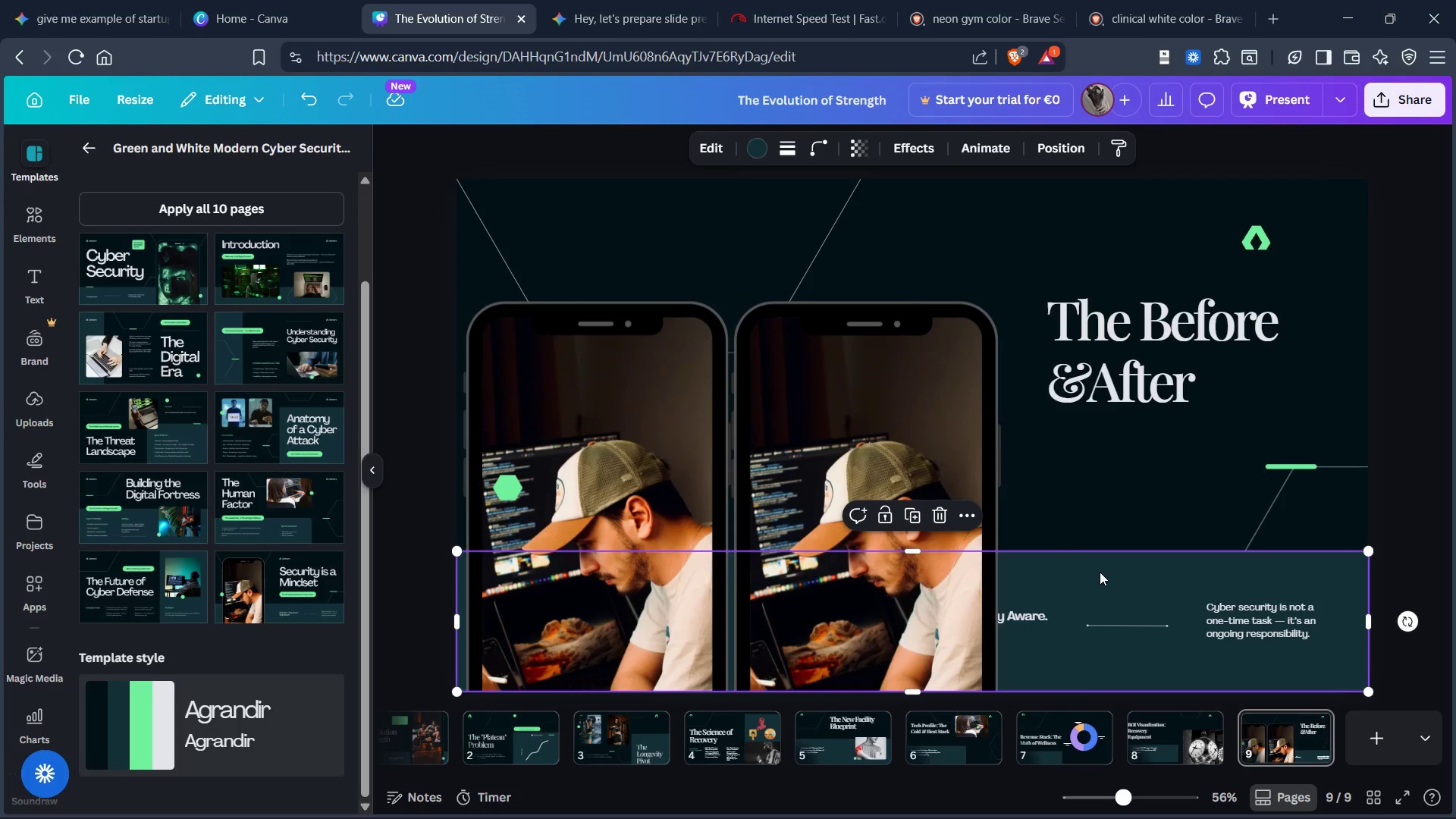 
left_click_drag(start_coordinate=[1100, 572], to_coordinate=[1114, 565])
 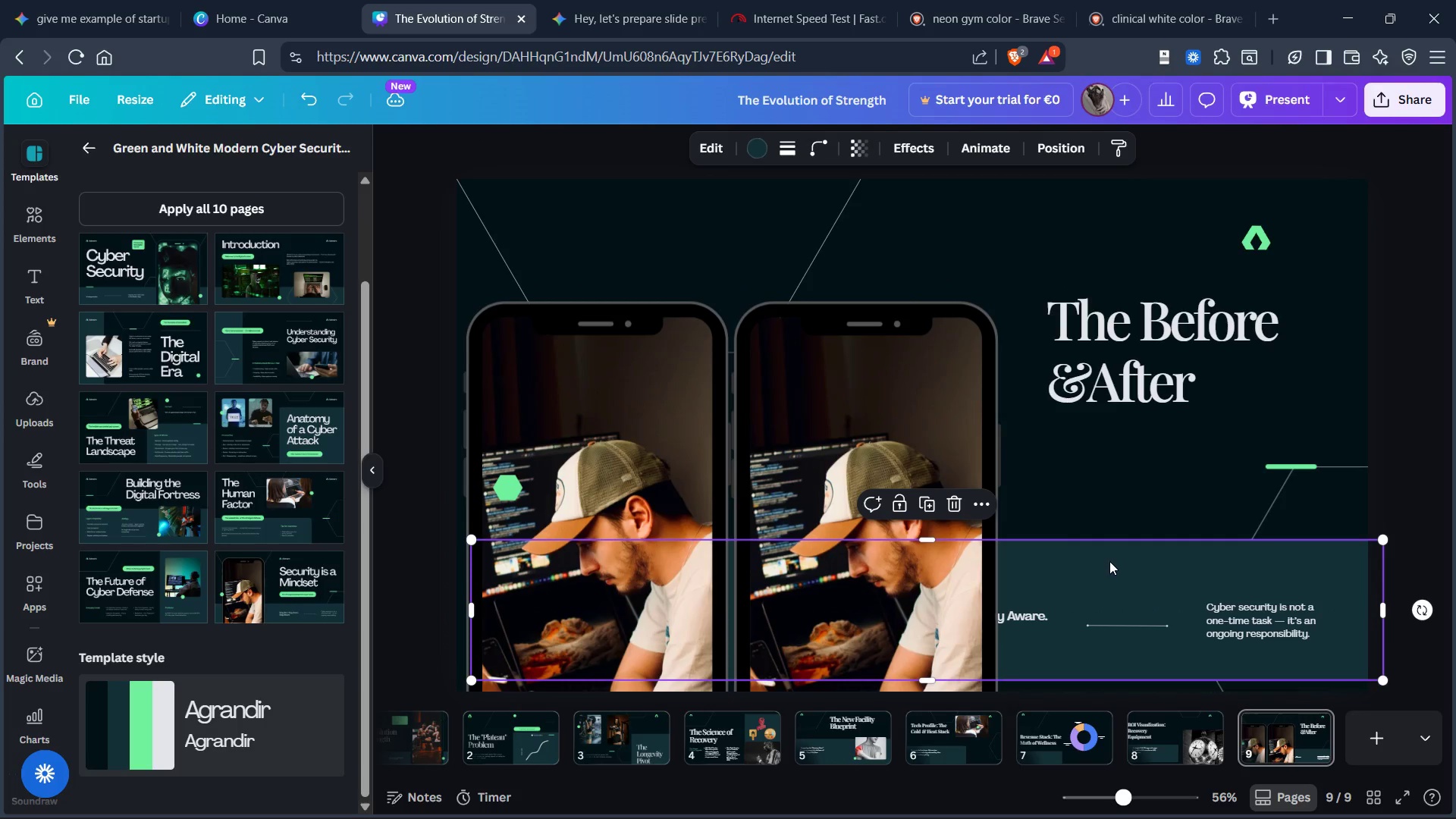 
key(Control+Z)
 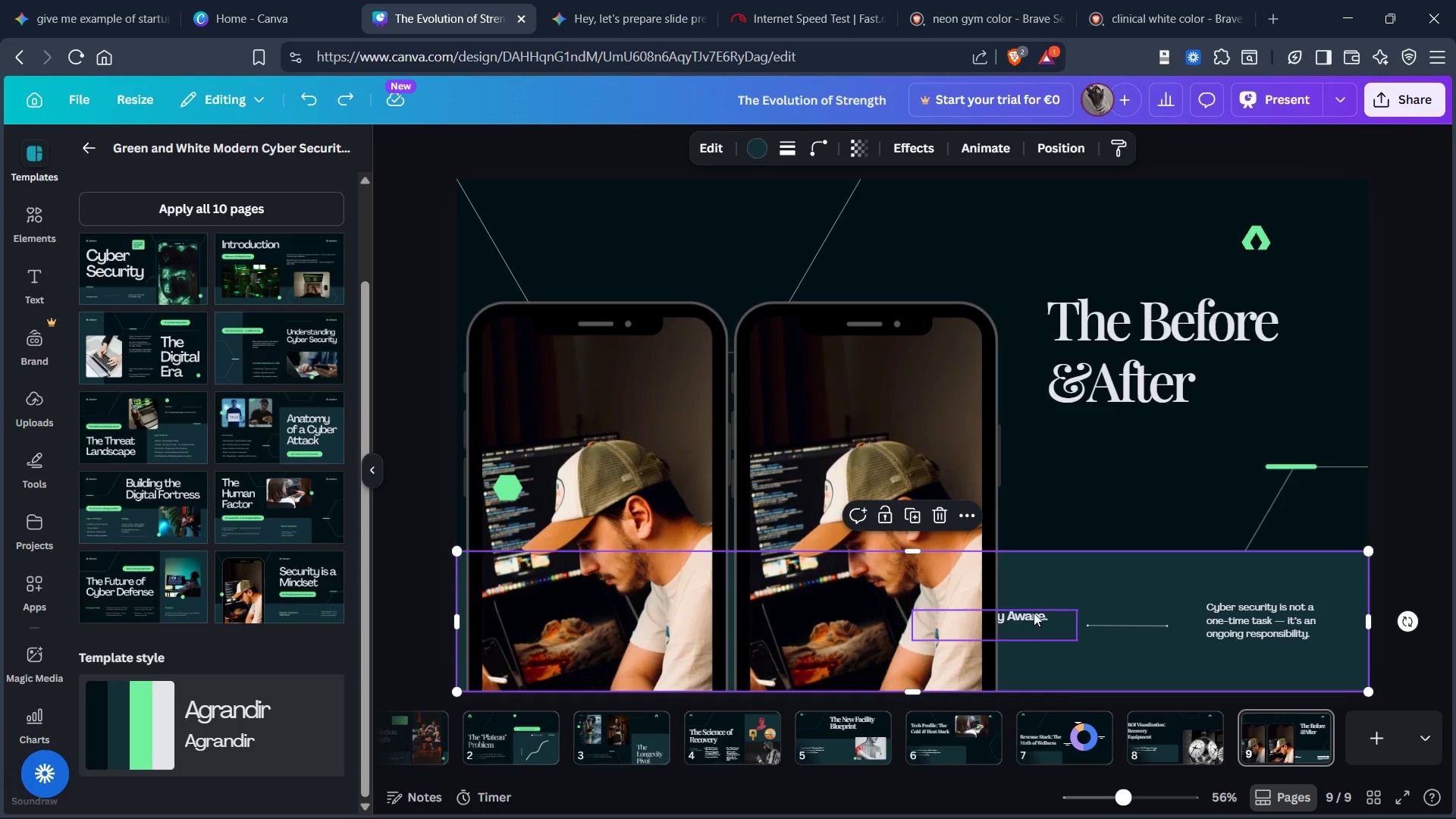 
left_click([1030, 612])
 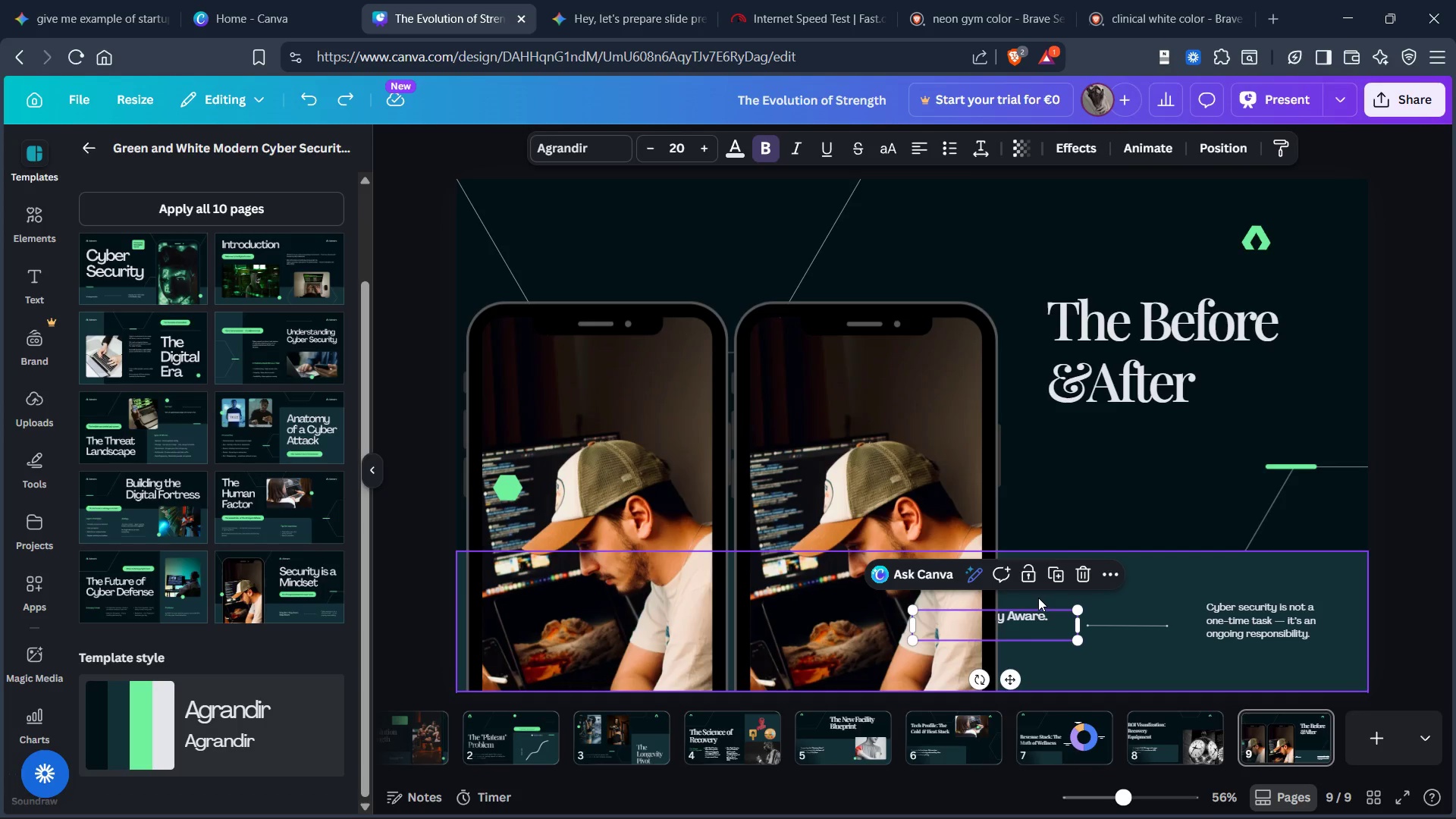 
key(Control+X)
 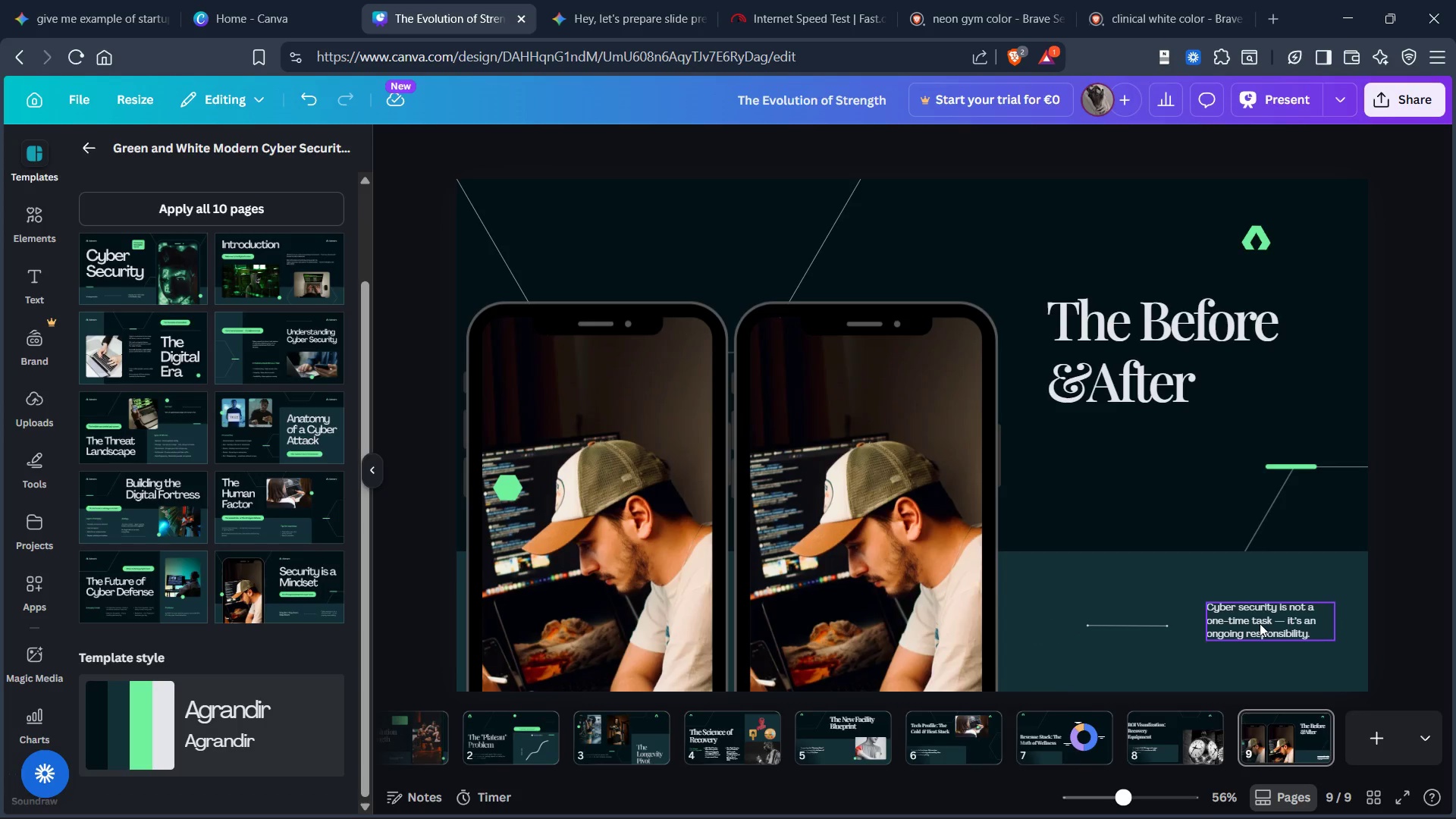 
left_click([1260, 623])
 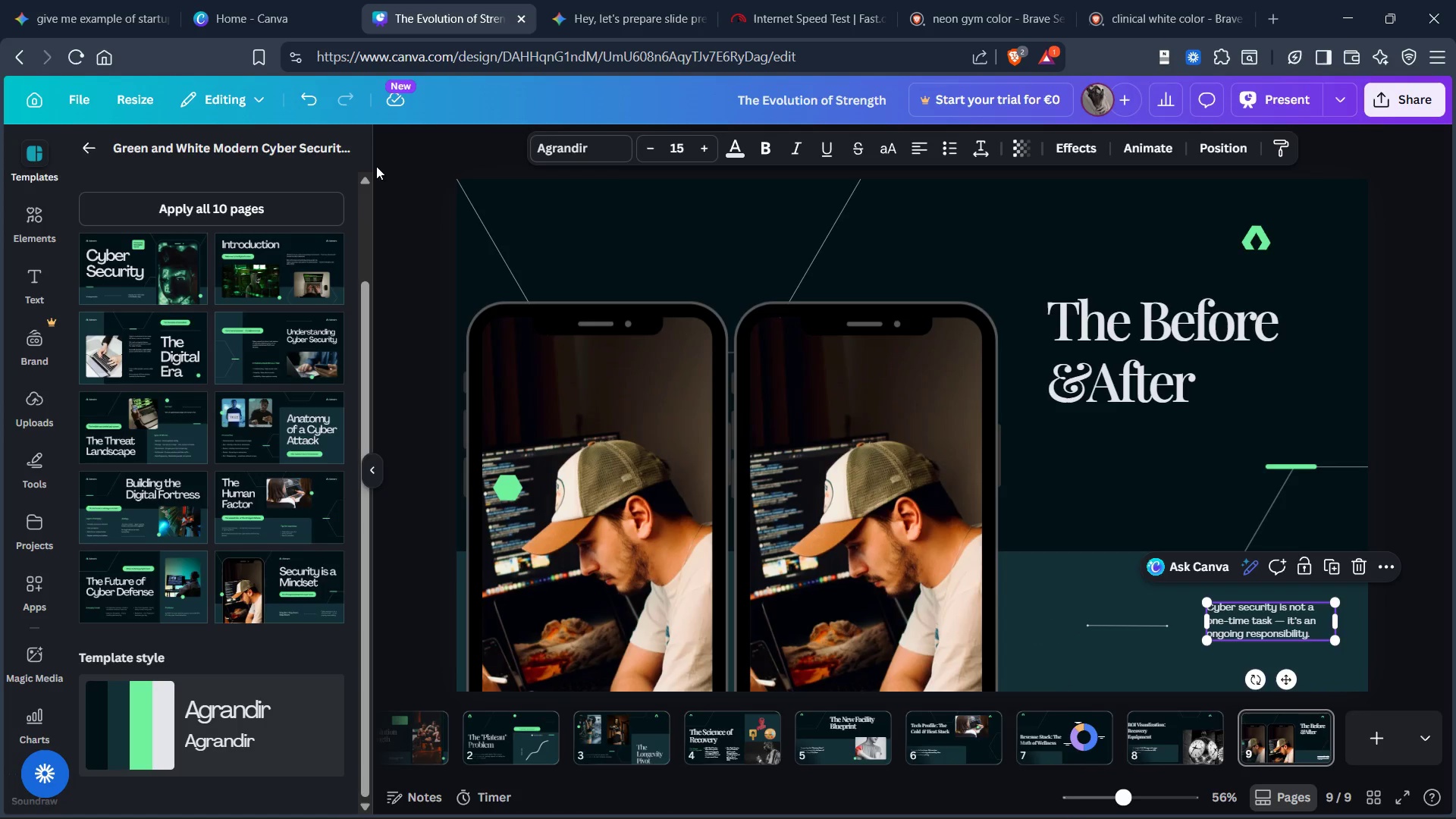 
wait(16.92)
 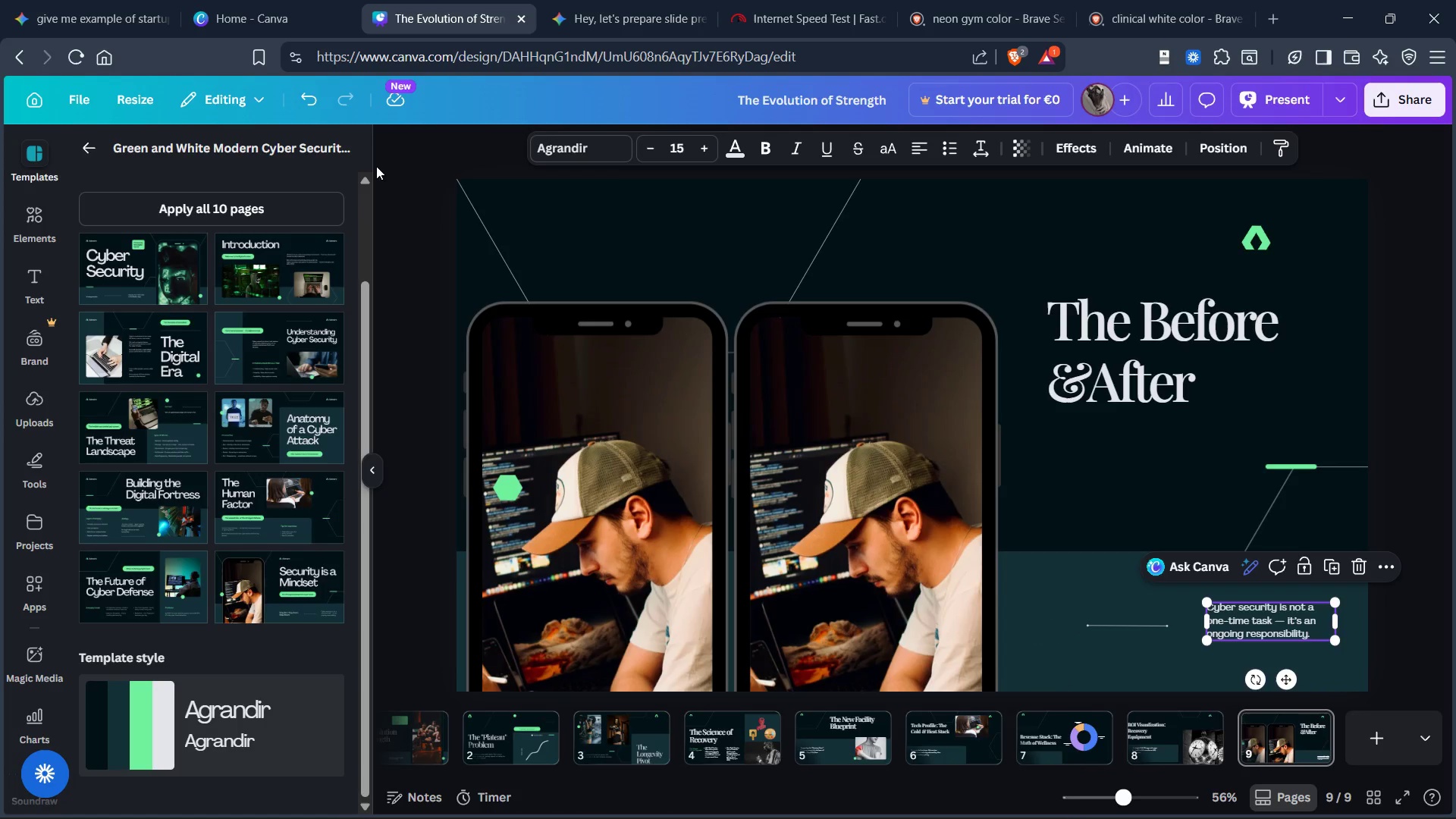 
left_click([632, 5])
 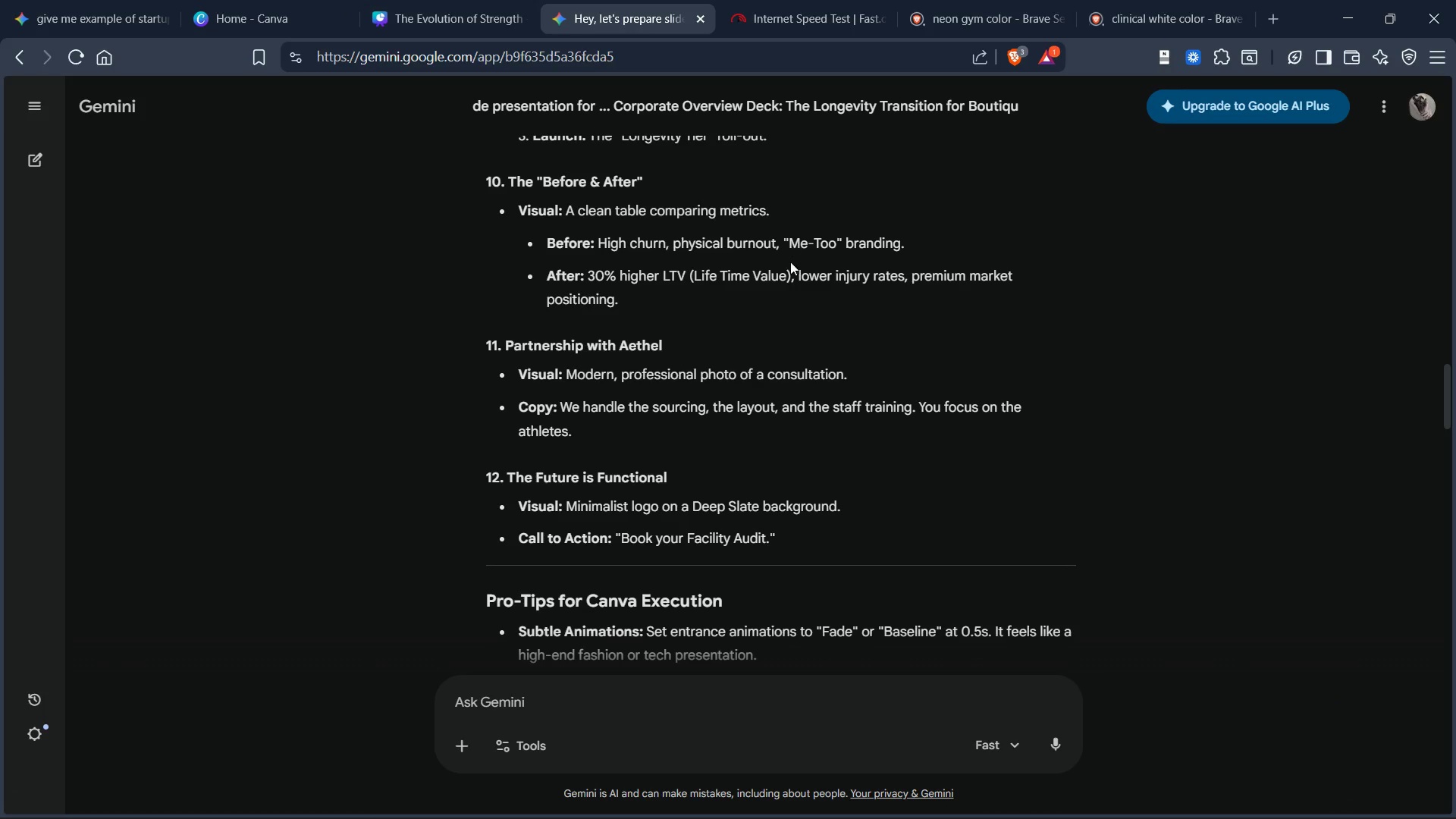 
scroll: coordinate [778, 263], scroll_direction: down, amount: 2.0
 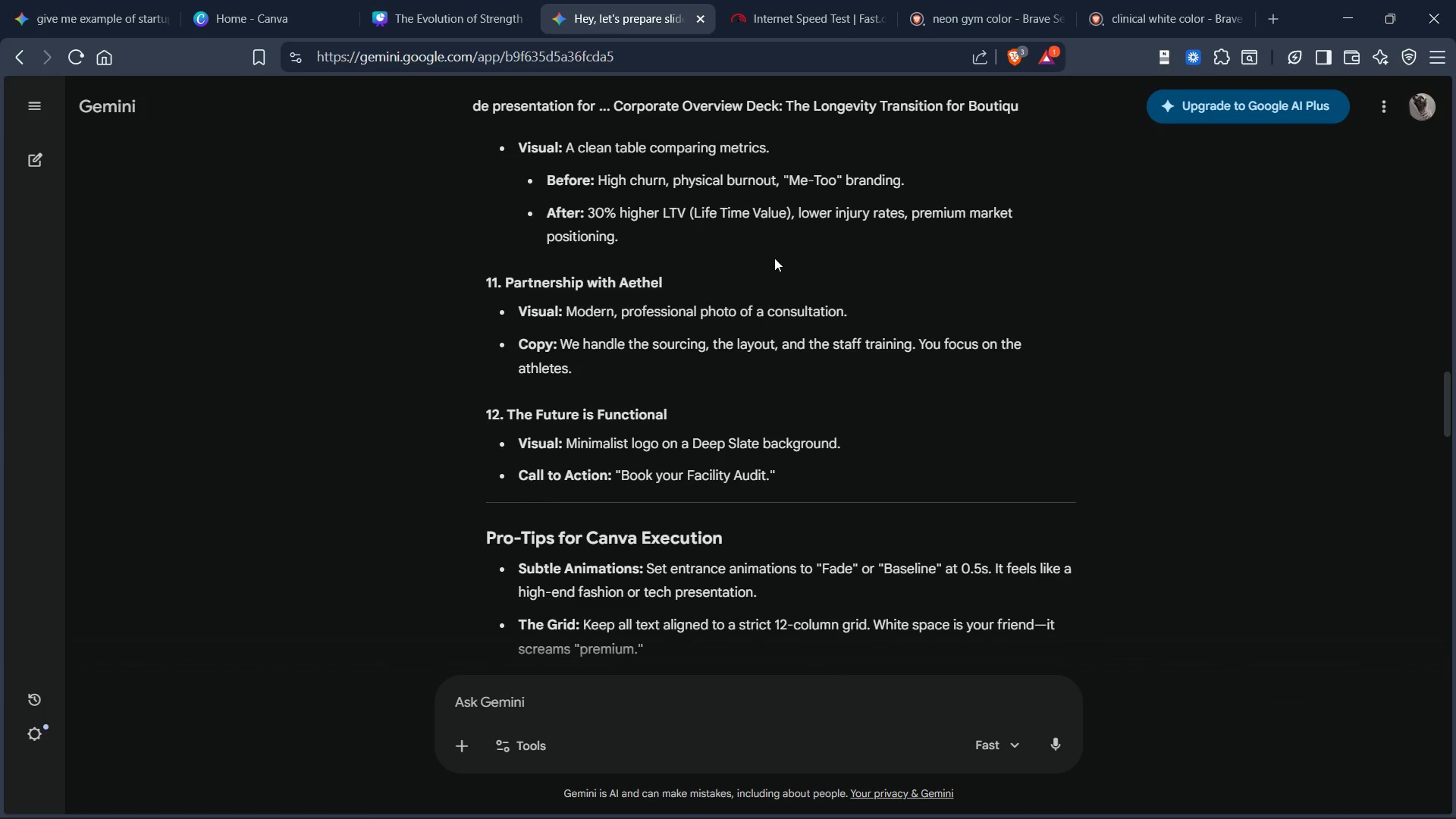 
scroll: coordinate [774, 258], scroll_direction: up, amount: 2.0
 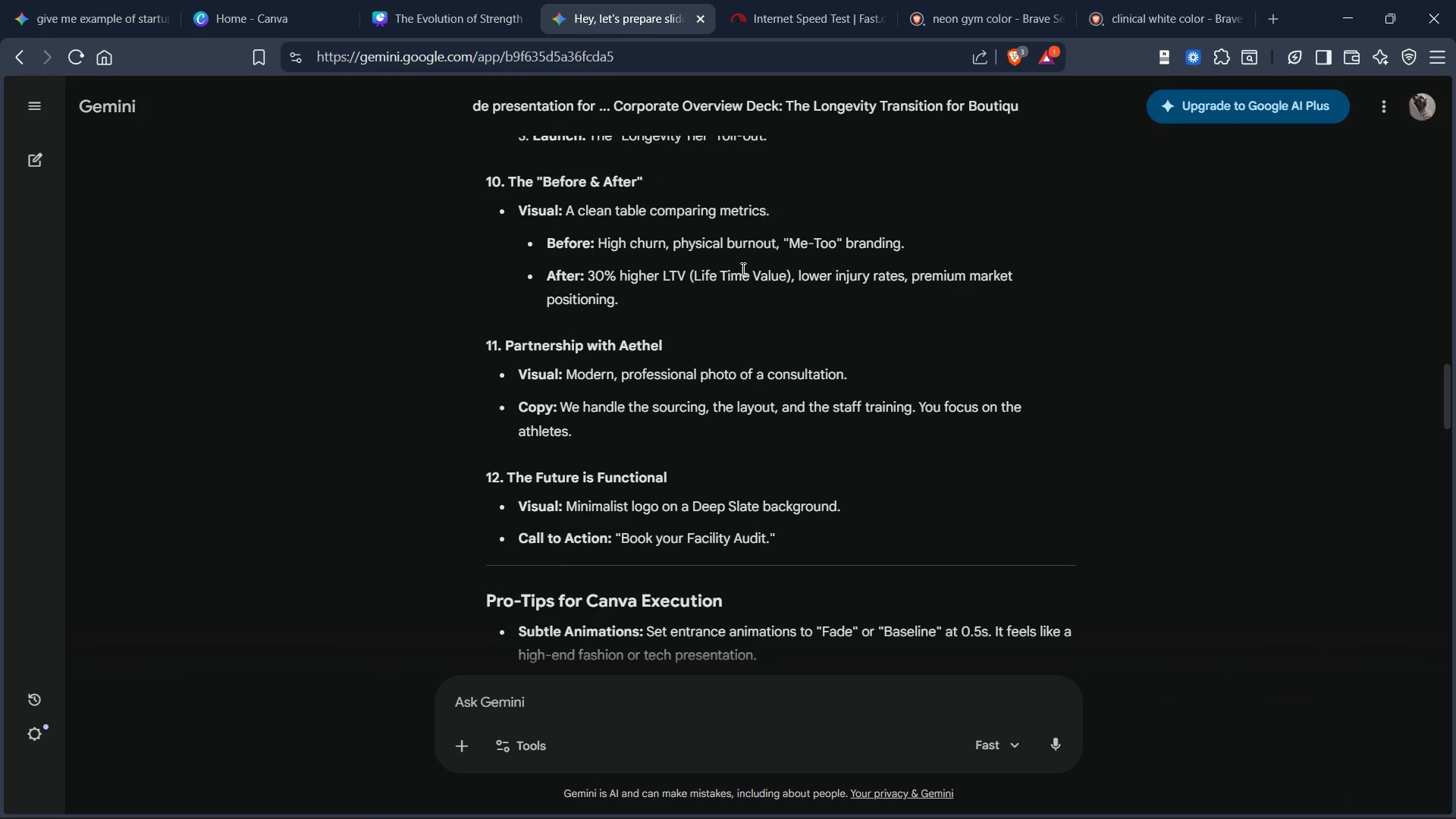 
key(End)
 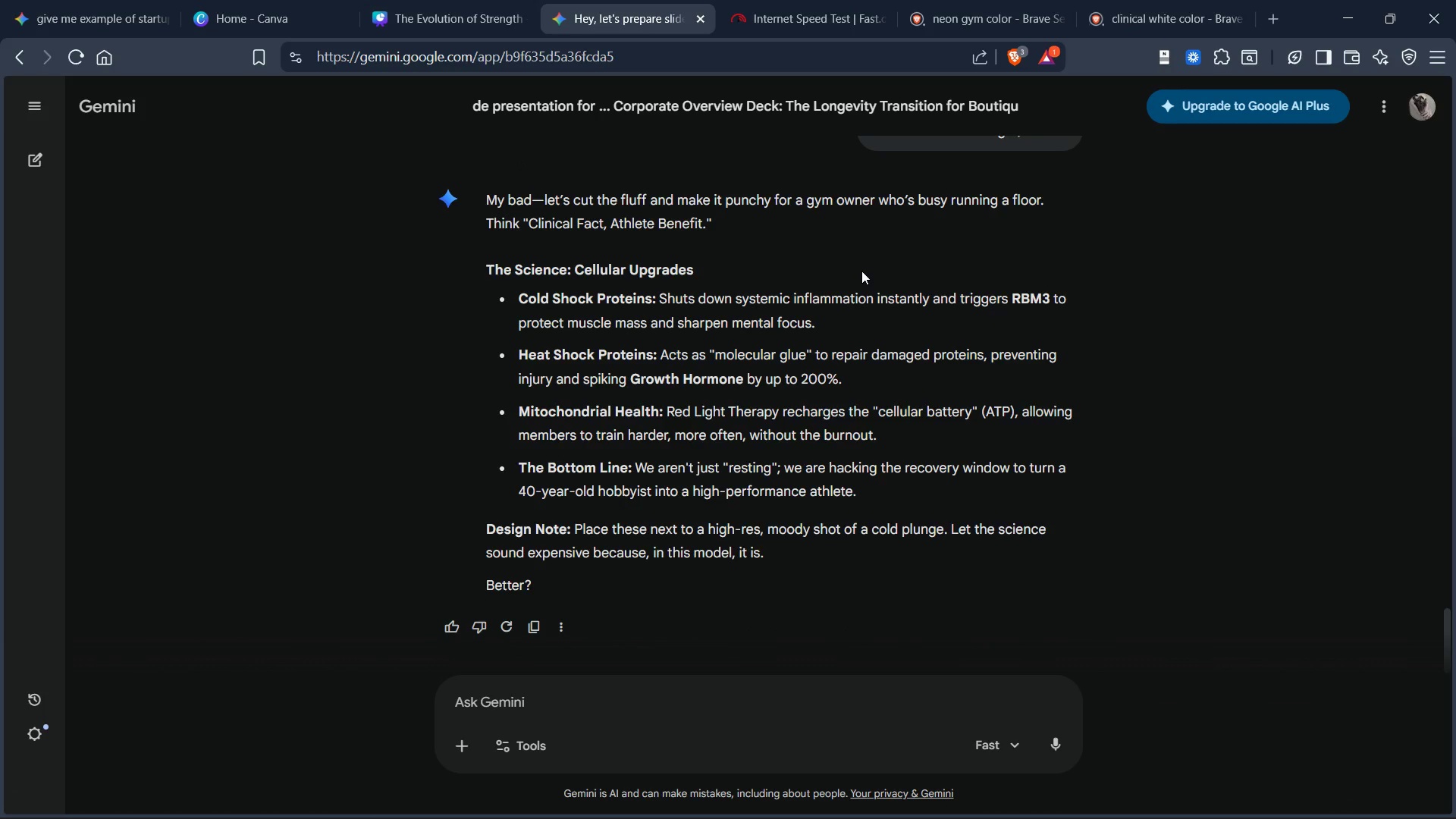 
key(End)
 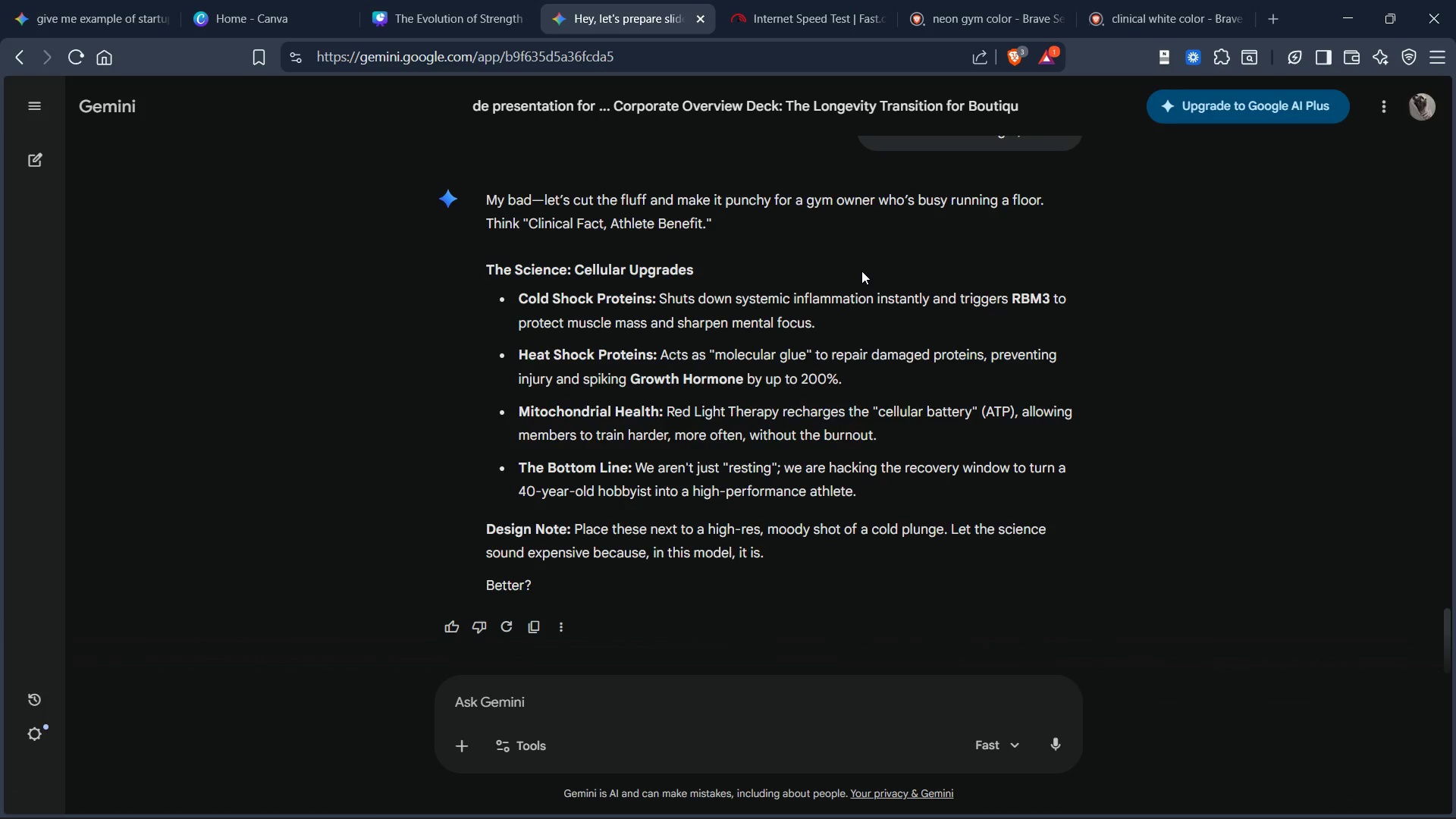 
key(End)
 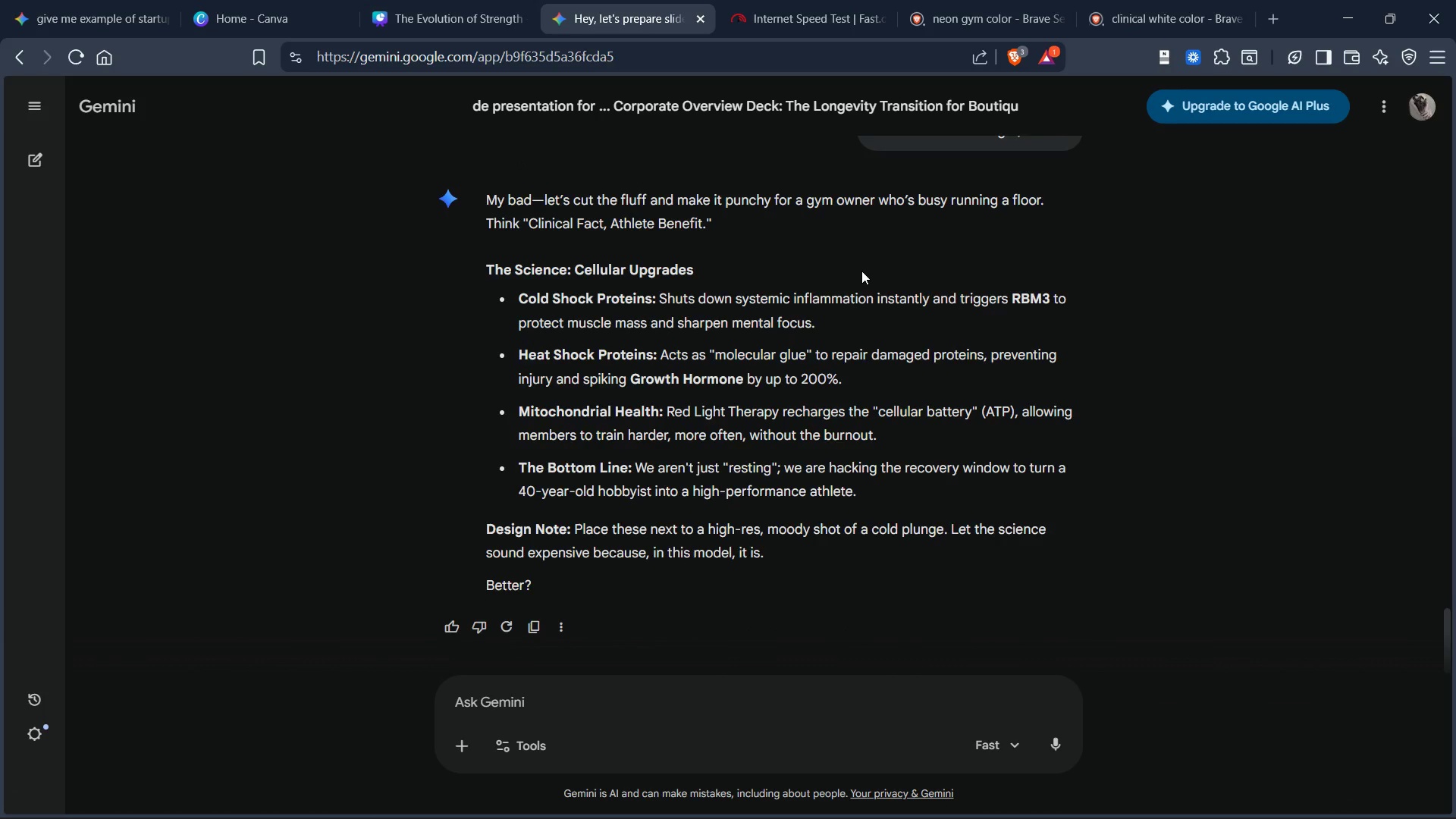 
key(Enter)
 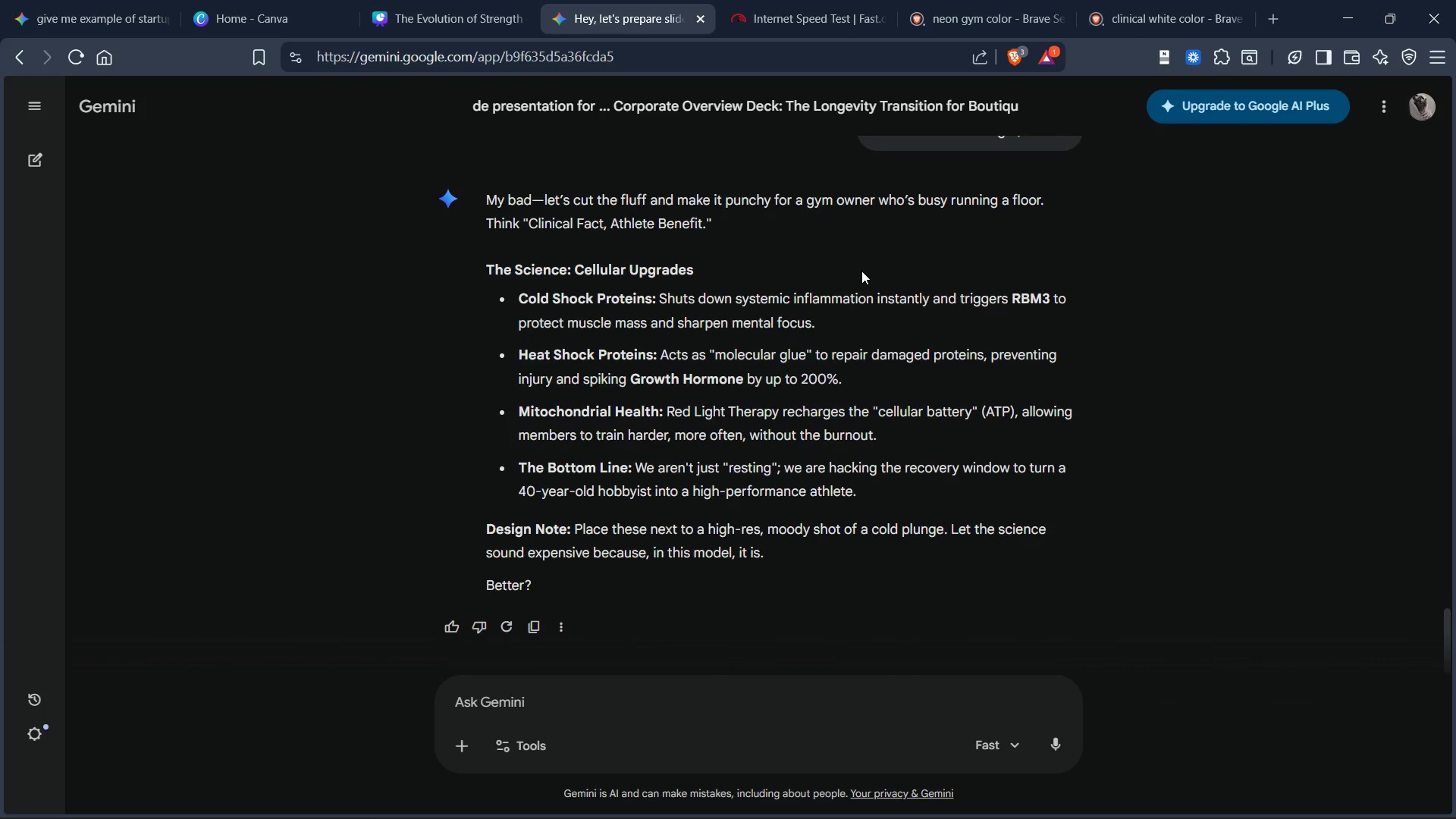 
scroll: coordinate [861, 271], scroll_direction: up, amount: 1.0
 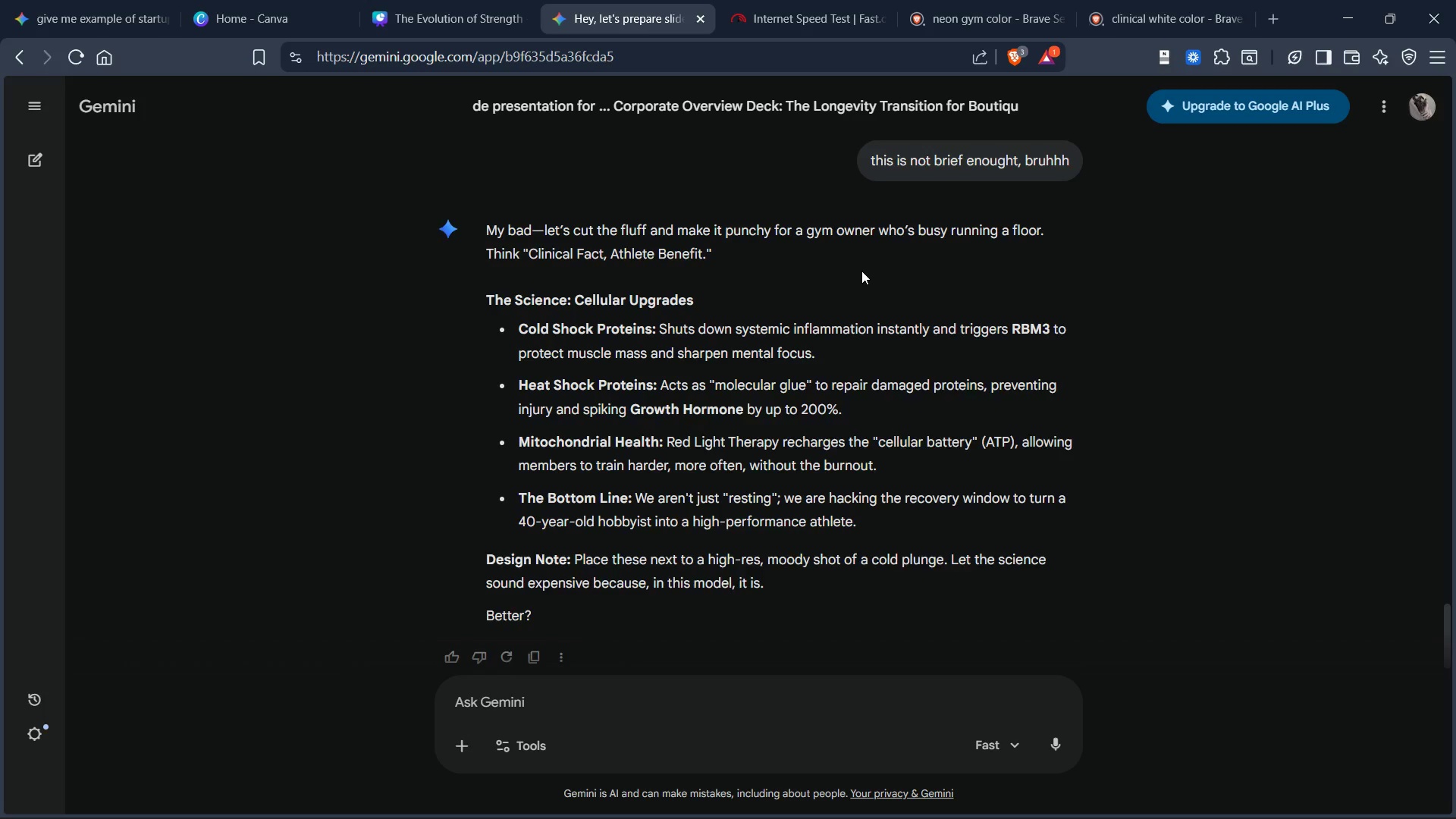 
scroll: coordinate [861, 271], scroll_direction: down, amount: 1.0
 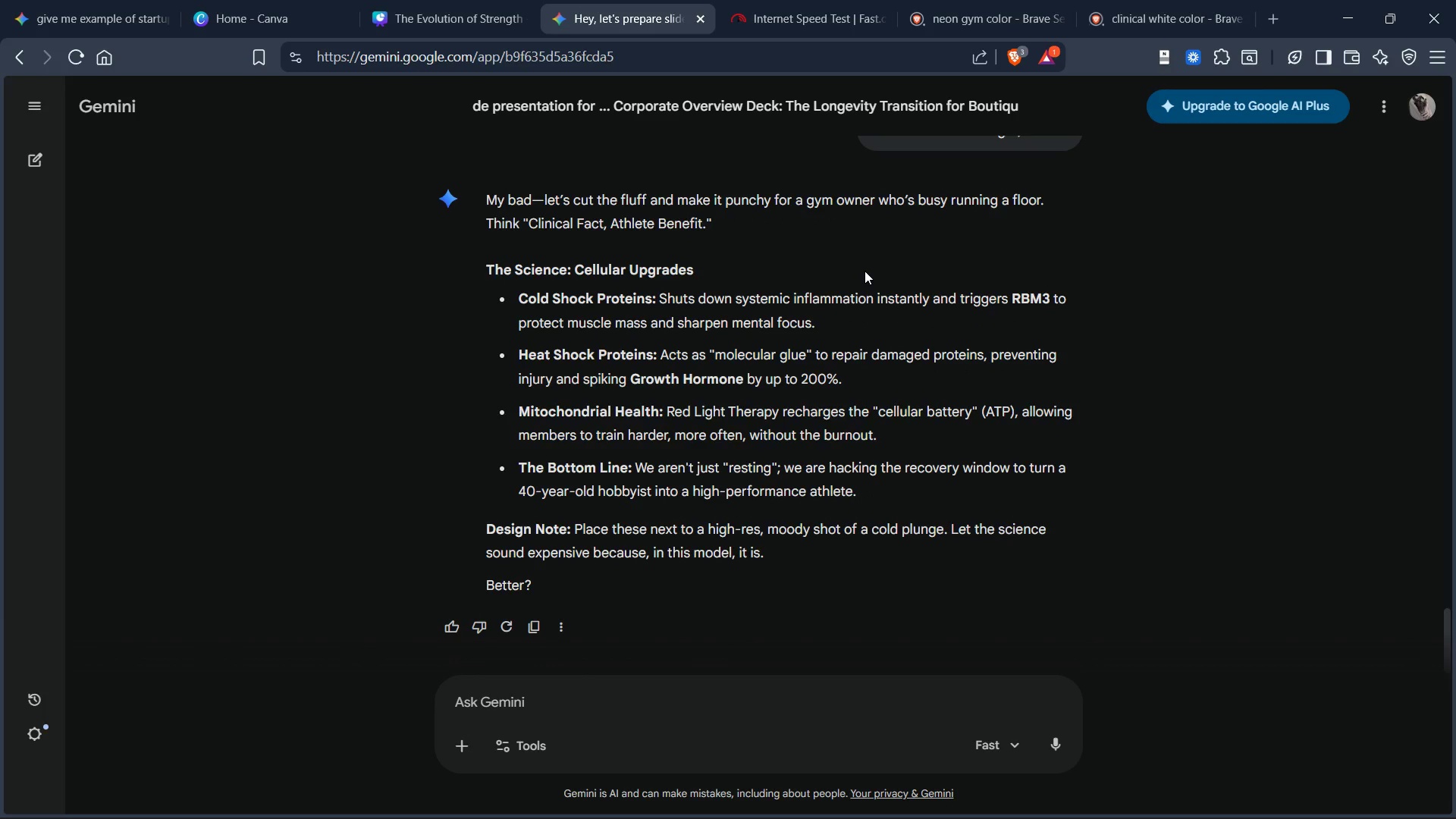 
wait(8.79)
 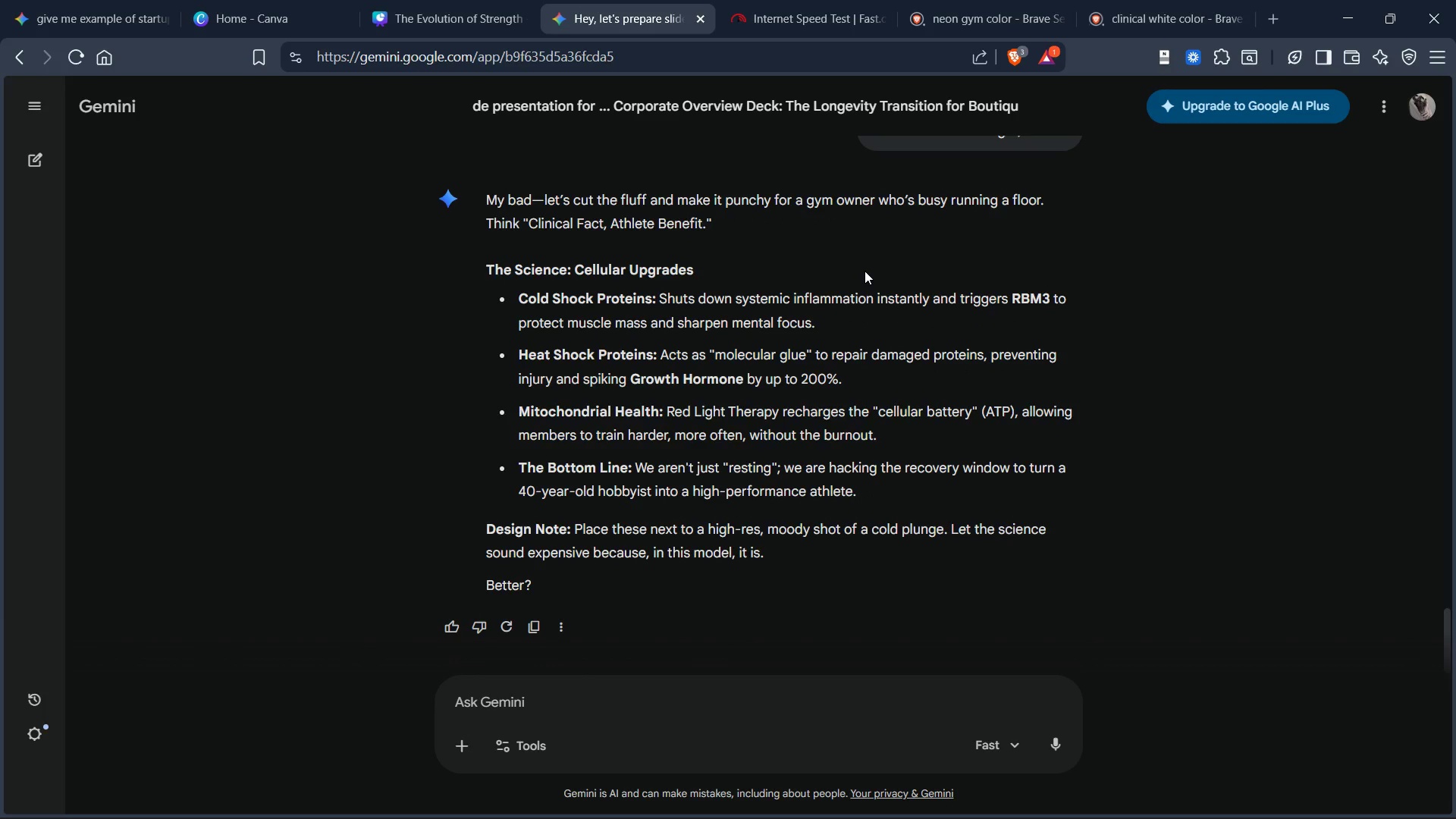 
scroll: coordinate [716, 368], scroll_direction: down, amount: 3.0
 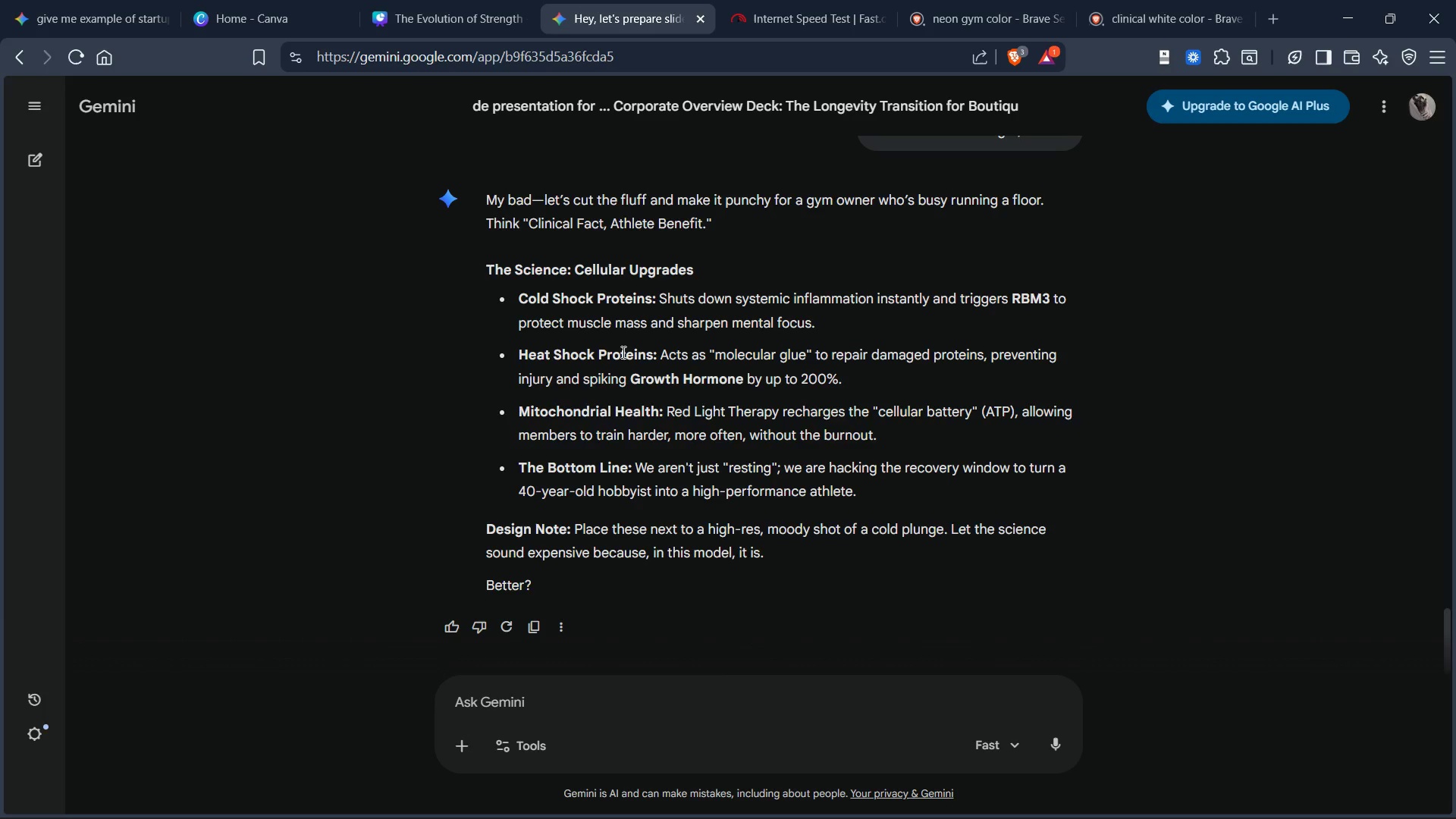 
left_click([646, 717])
 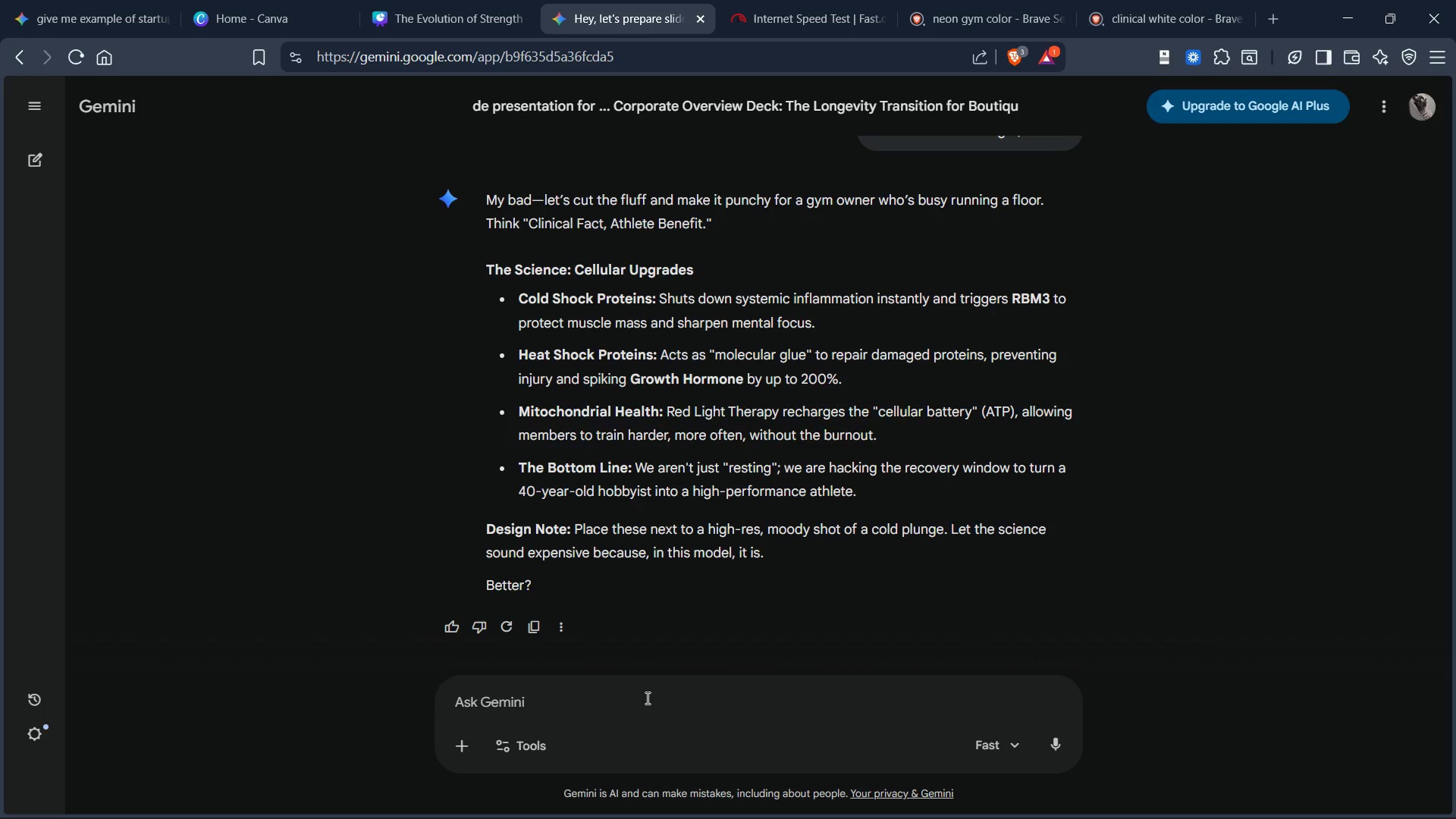 
type(here,Iwant to describe this before and after in picture... what kinda pic are those gonna be?)
 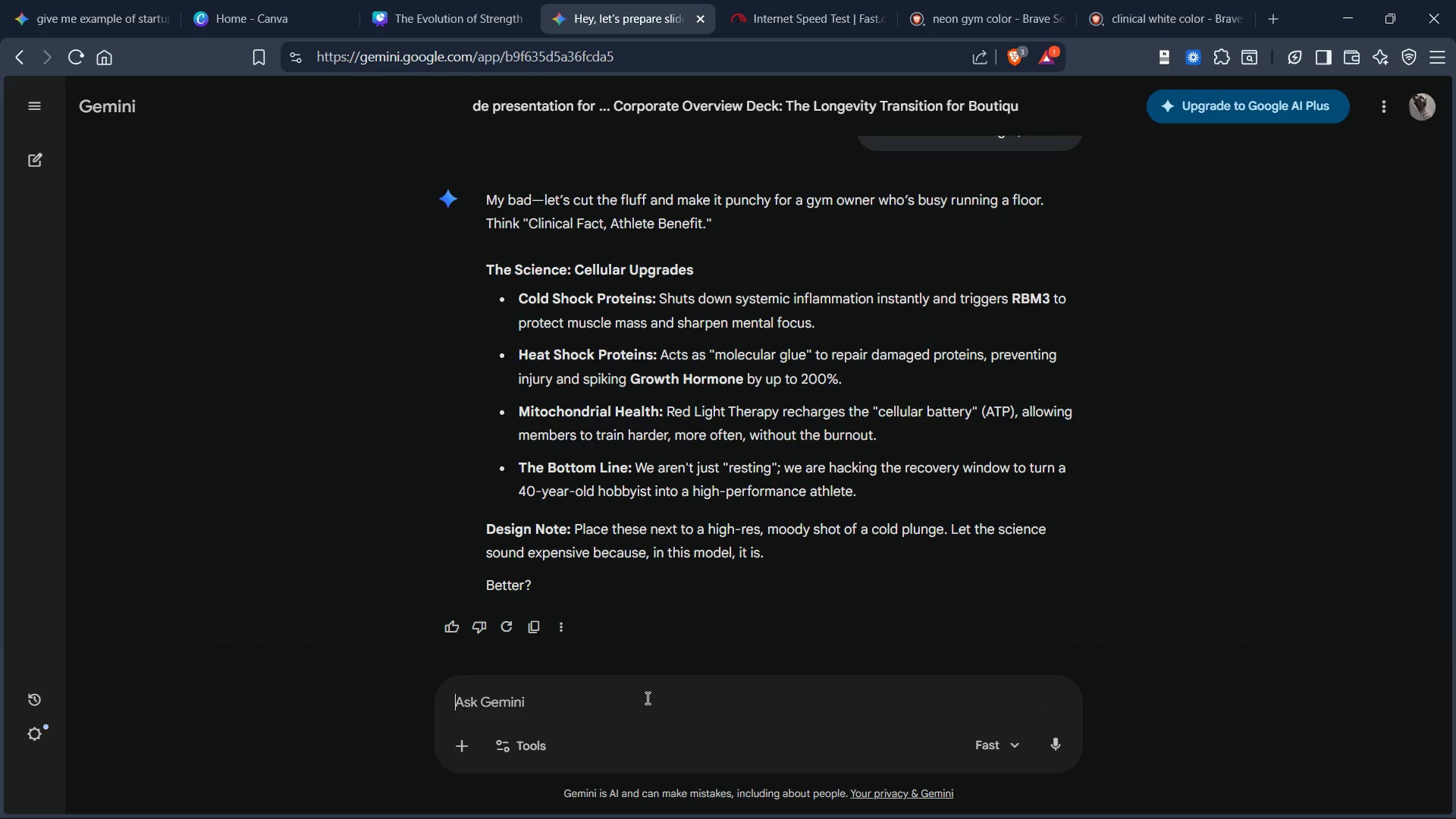 
key(Enter)
 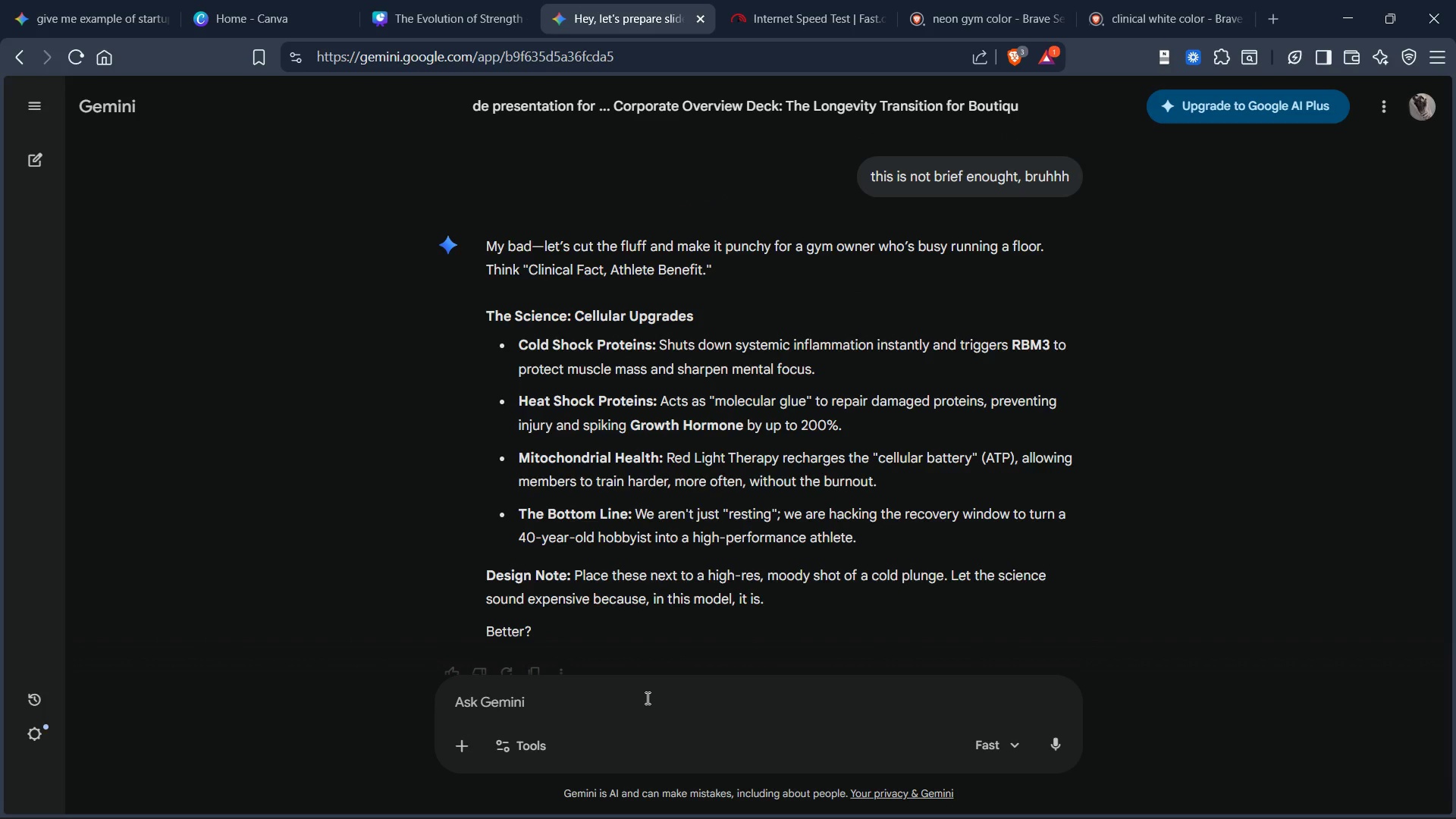 
wait(6.84)
 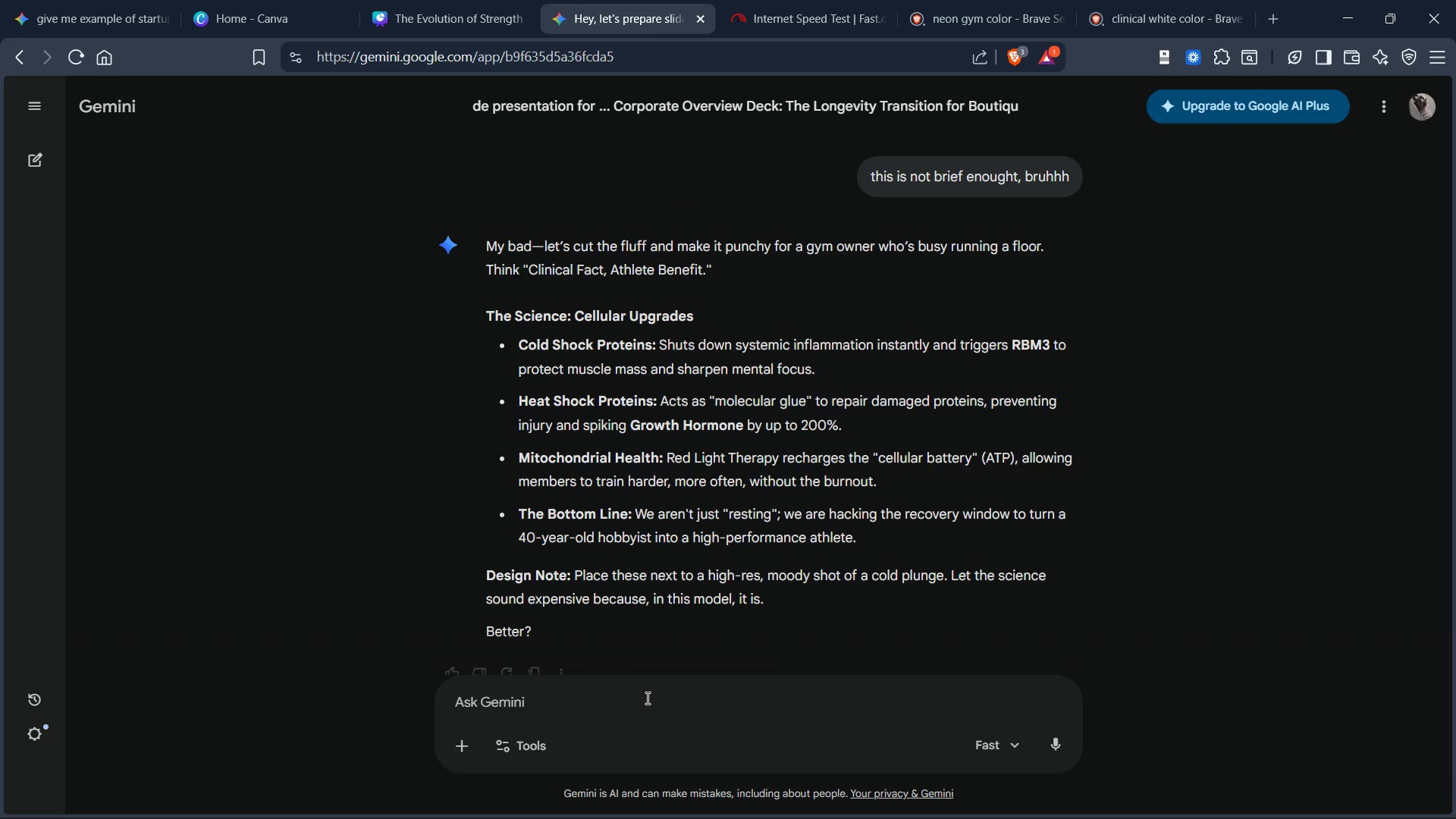 
scroll: coordinate [959, 560], scroll_direction: down, amount: 27.0
 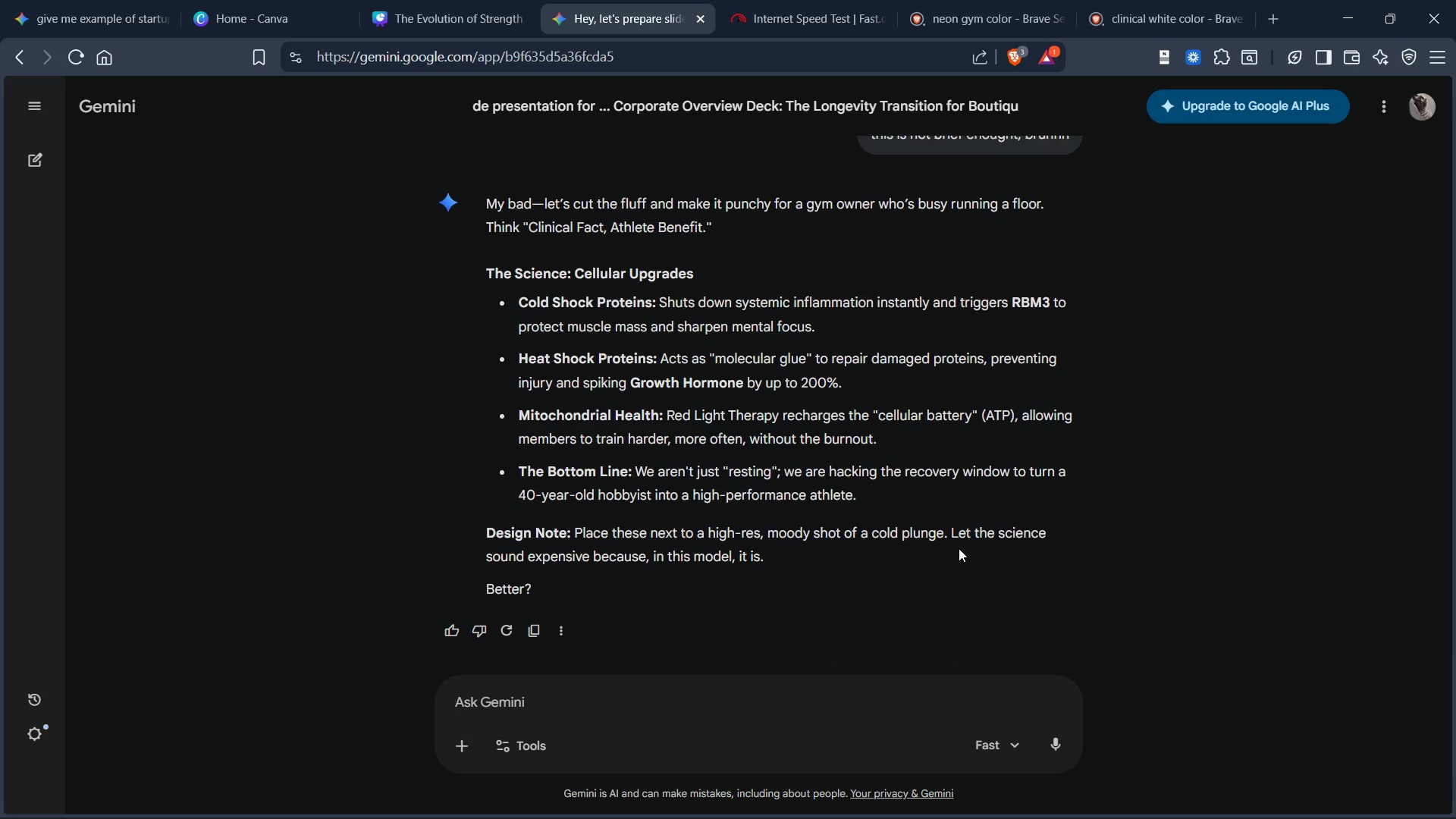 
scroll: coordinate [959, 548], scroll_direction: up, amount: 7.0
 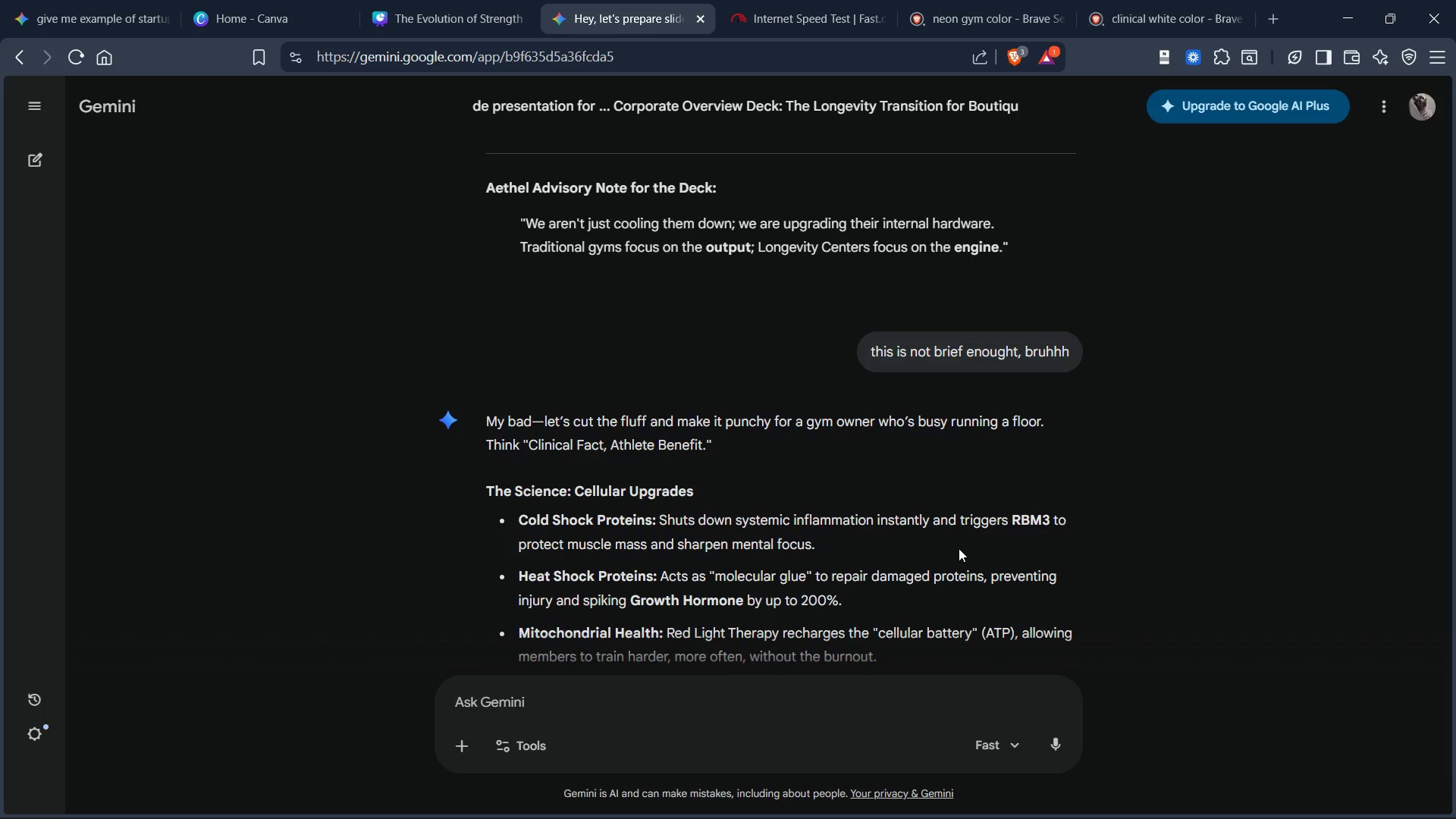 
scroll: coordinate [948, 545], scroll_direction: down, amount: 23.0
 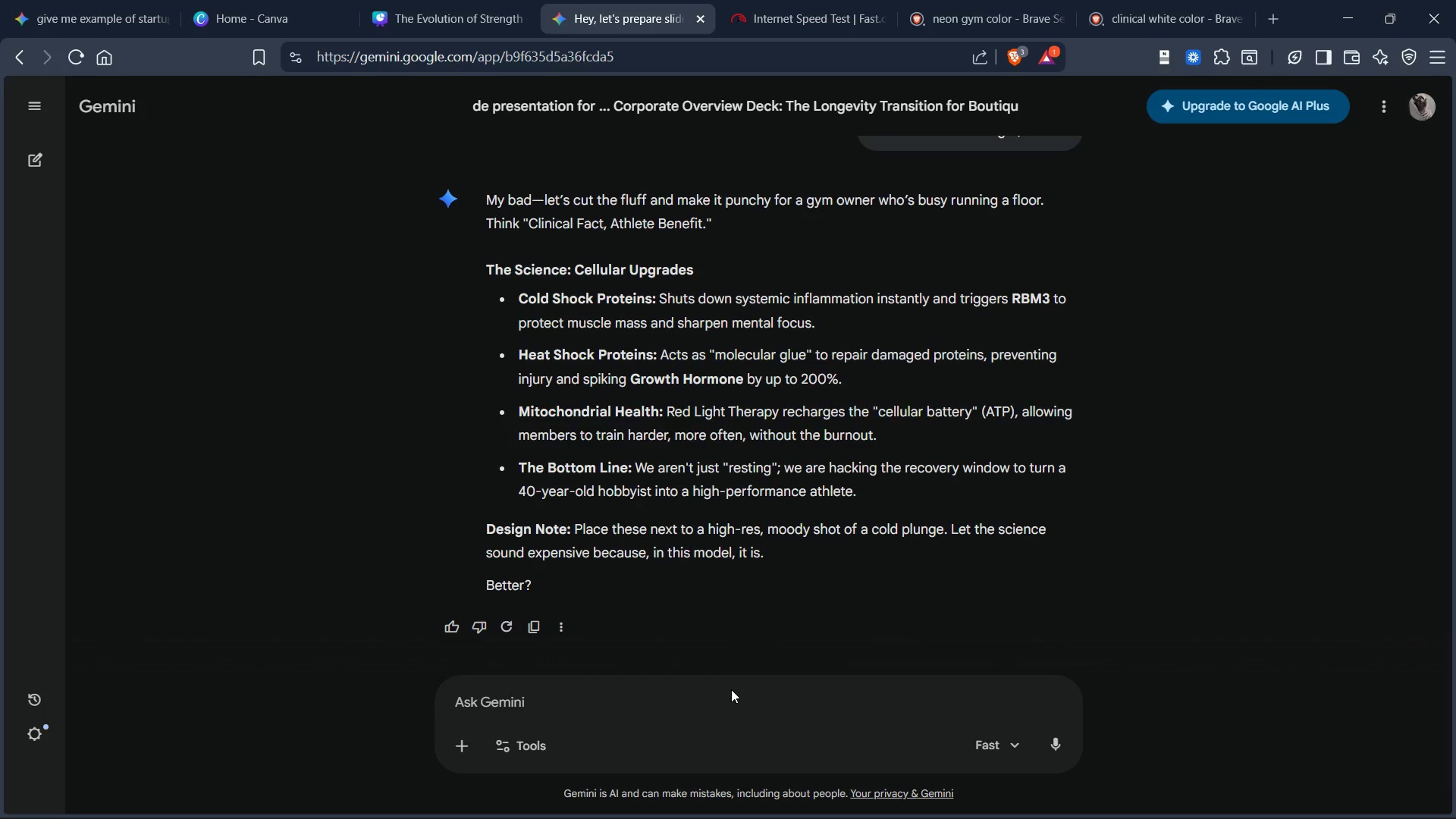 
left_click([731, 689])
 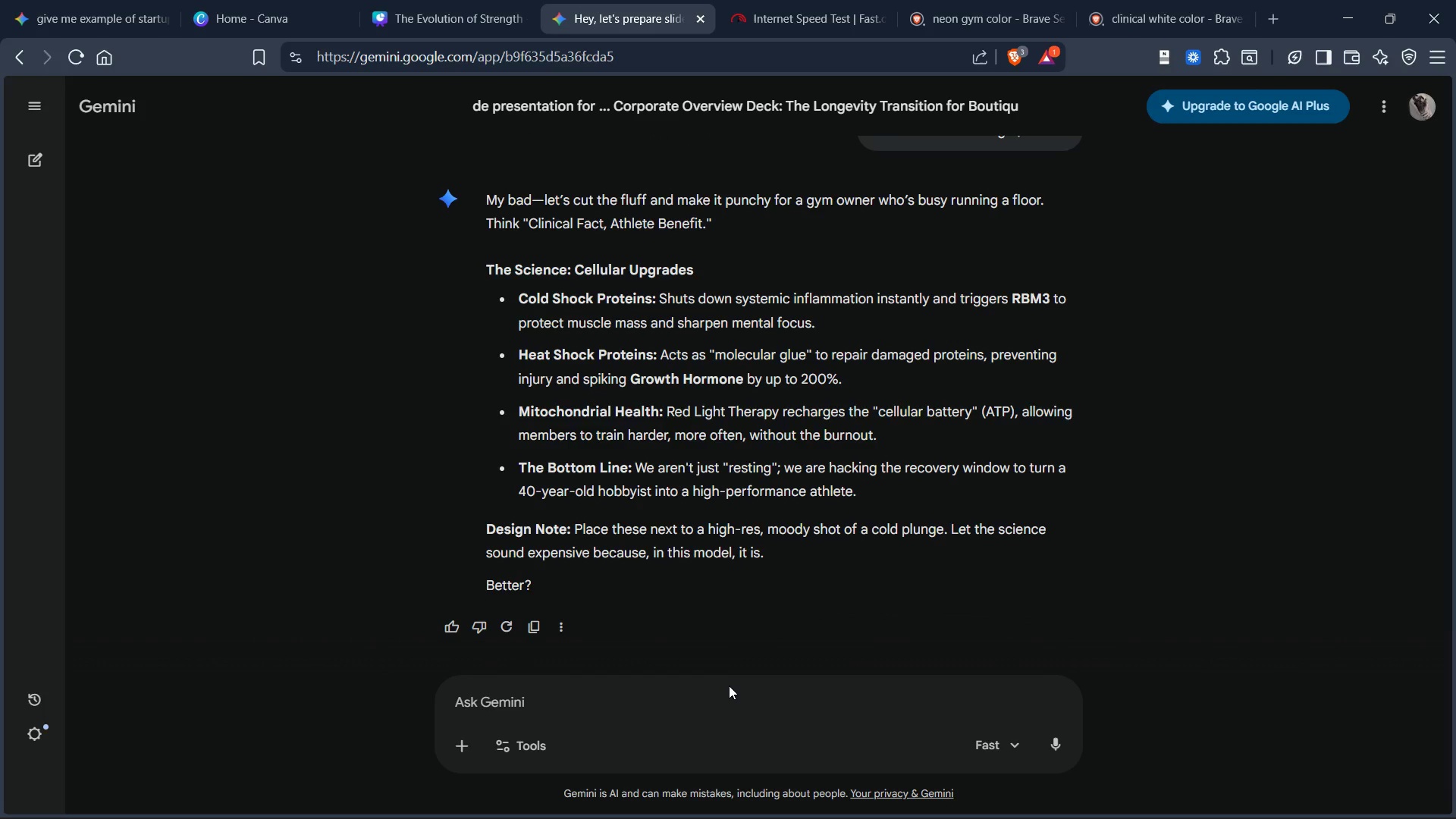 
hold_key(key=F, duration=0.33)
 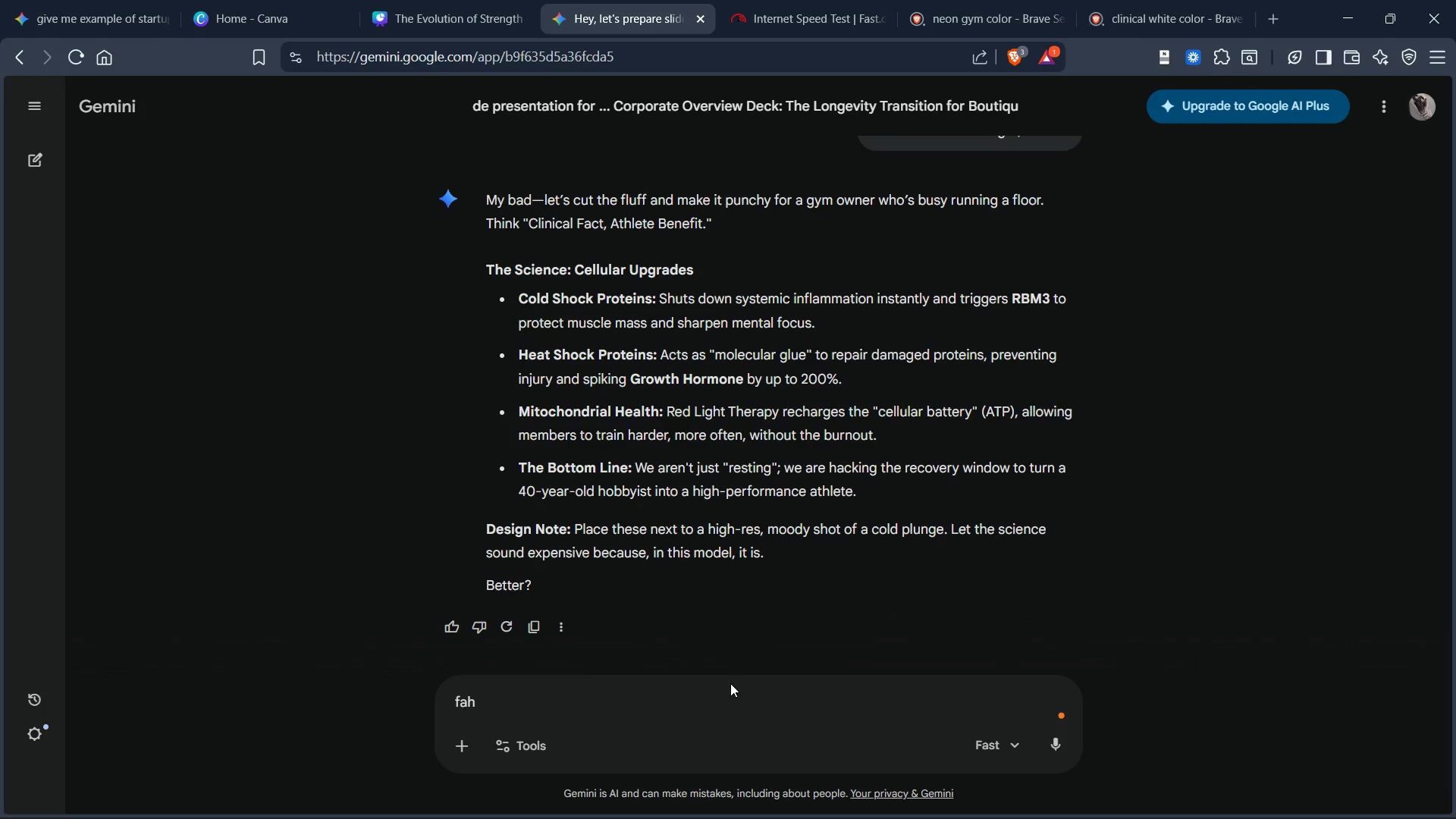 
type(ah)
 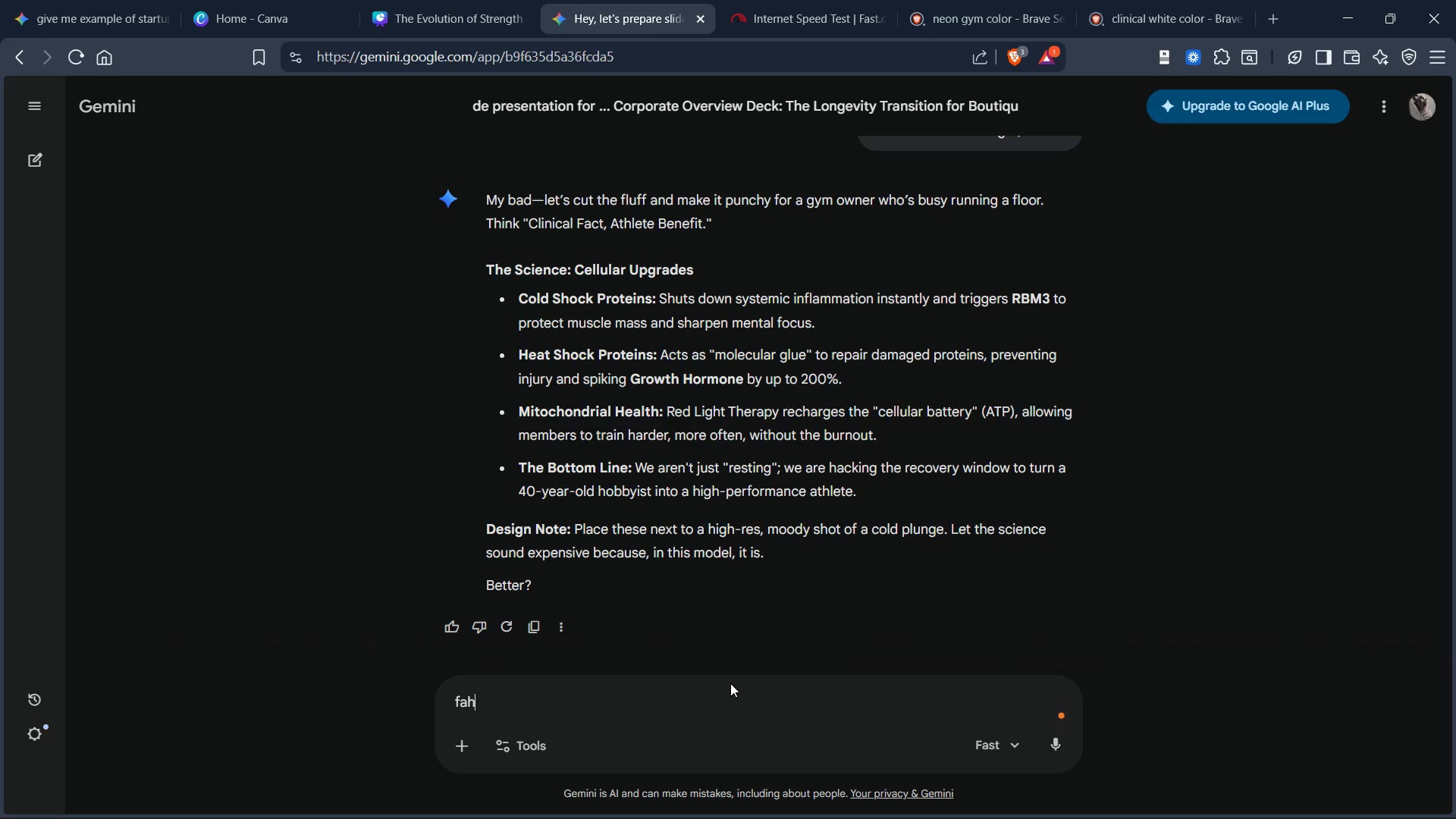 
key(Control+Backspace)
 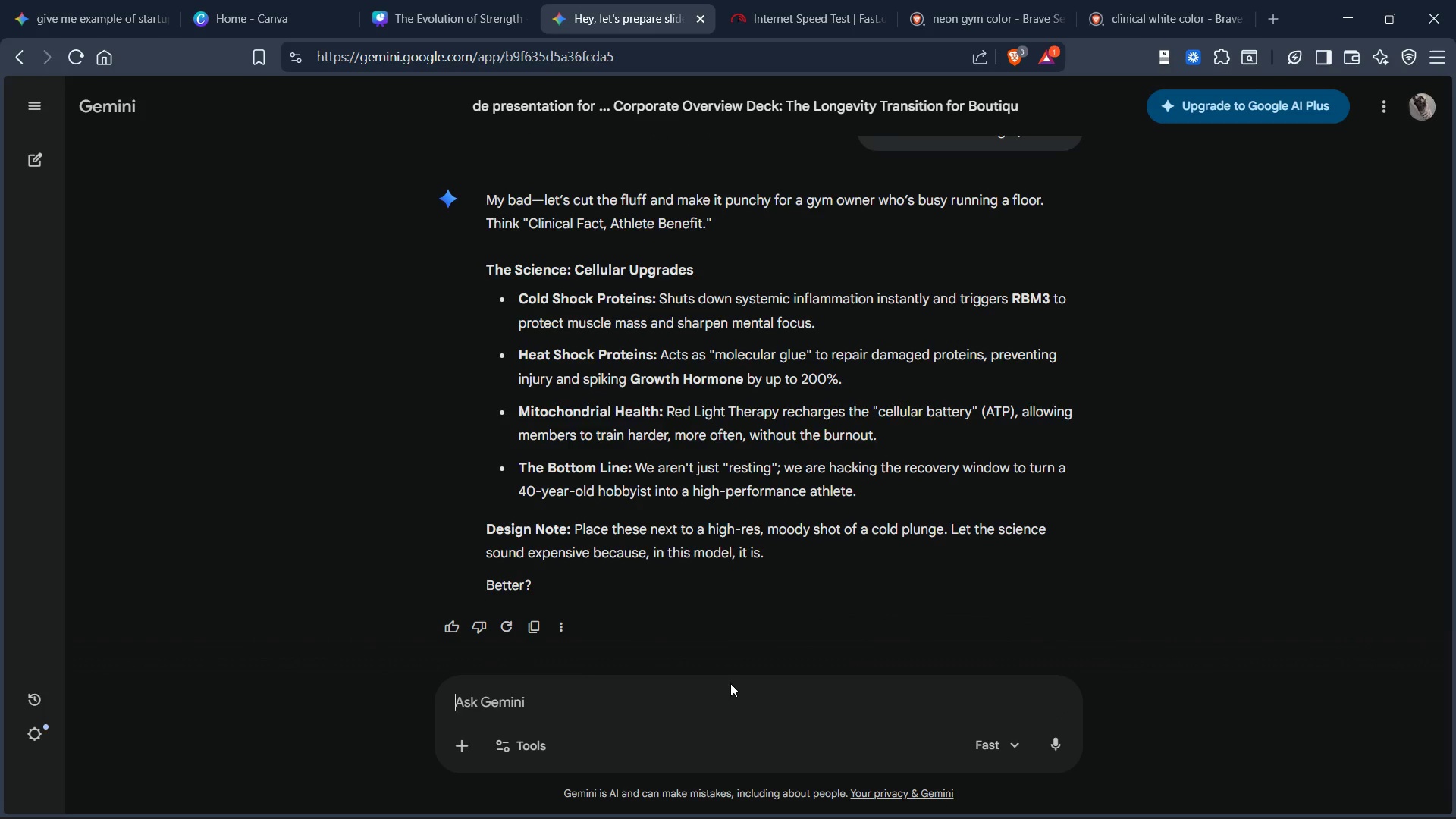 
key(PageUp)
 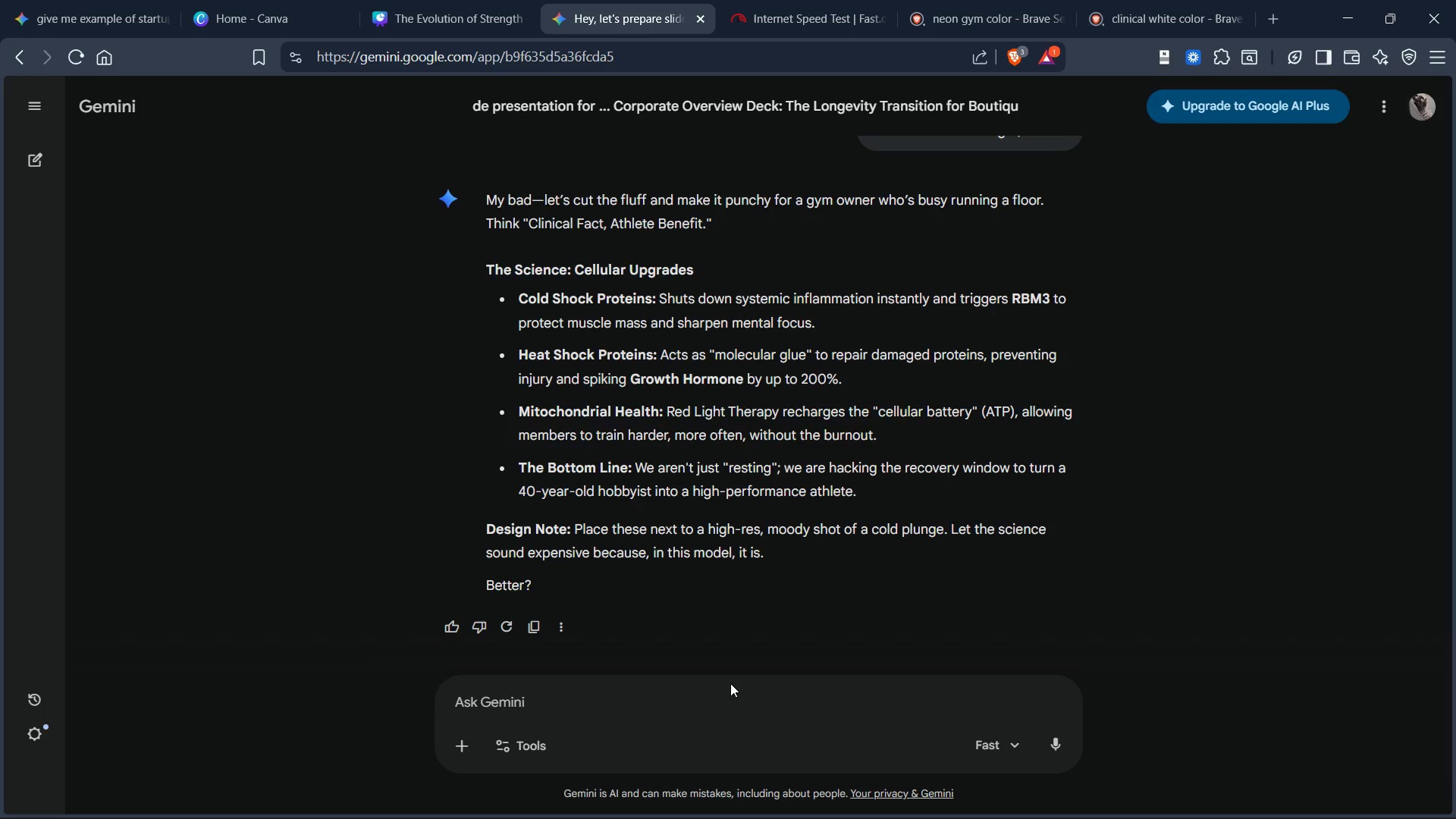 
key(PageUp)
 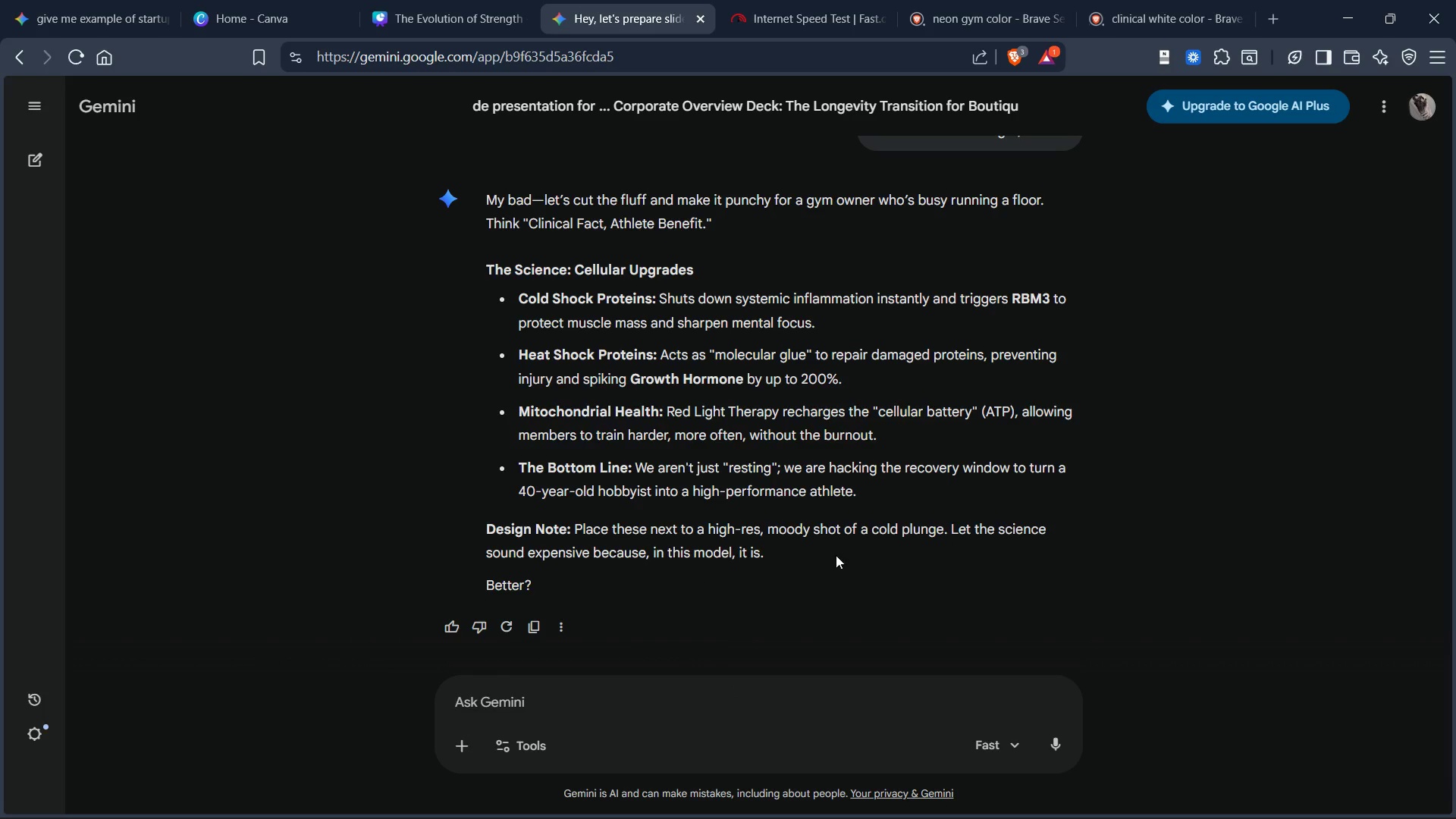 
left_click([861, 554])
 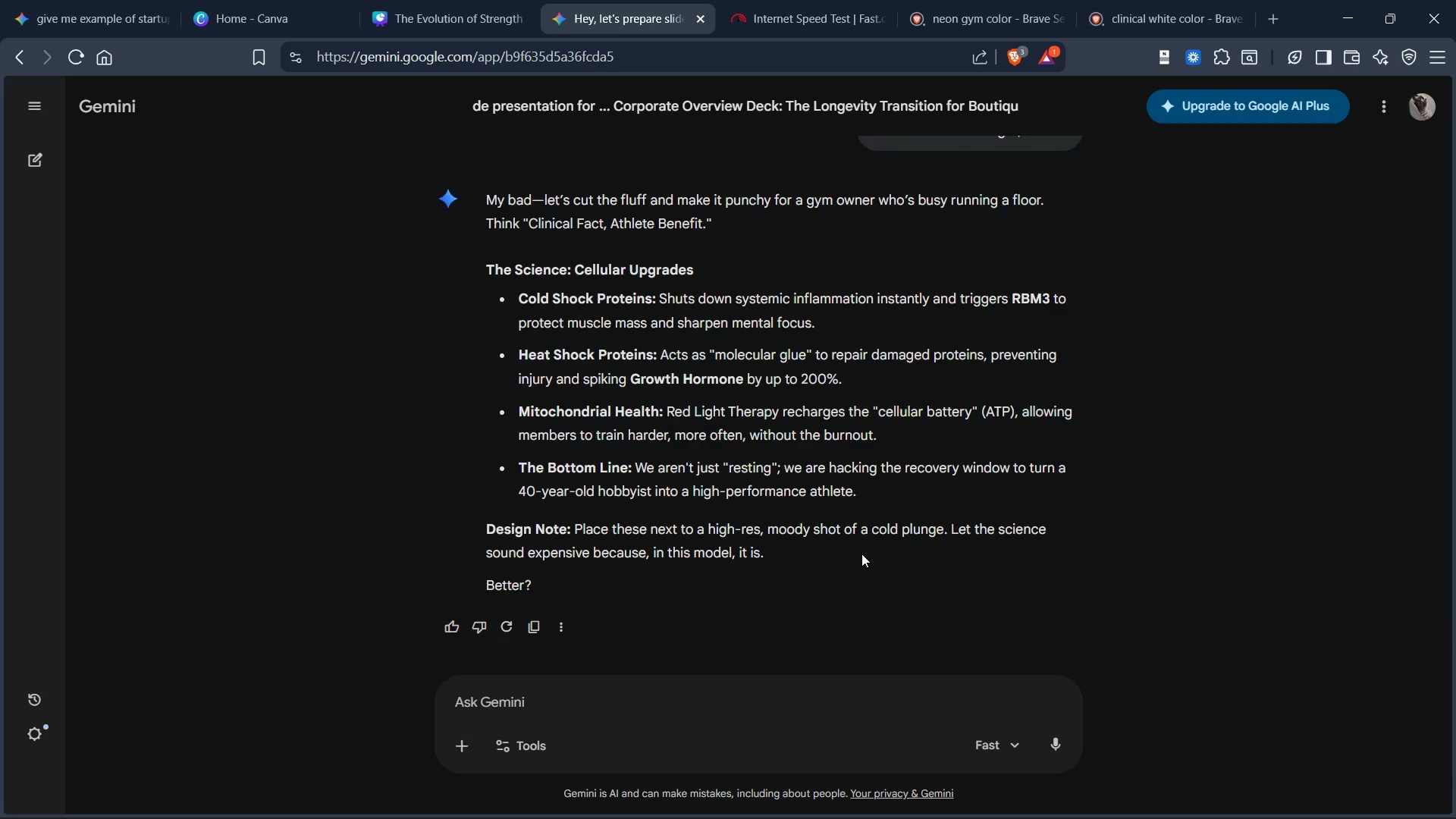 
key(PageUp)
 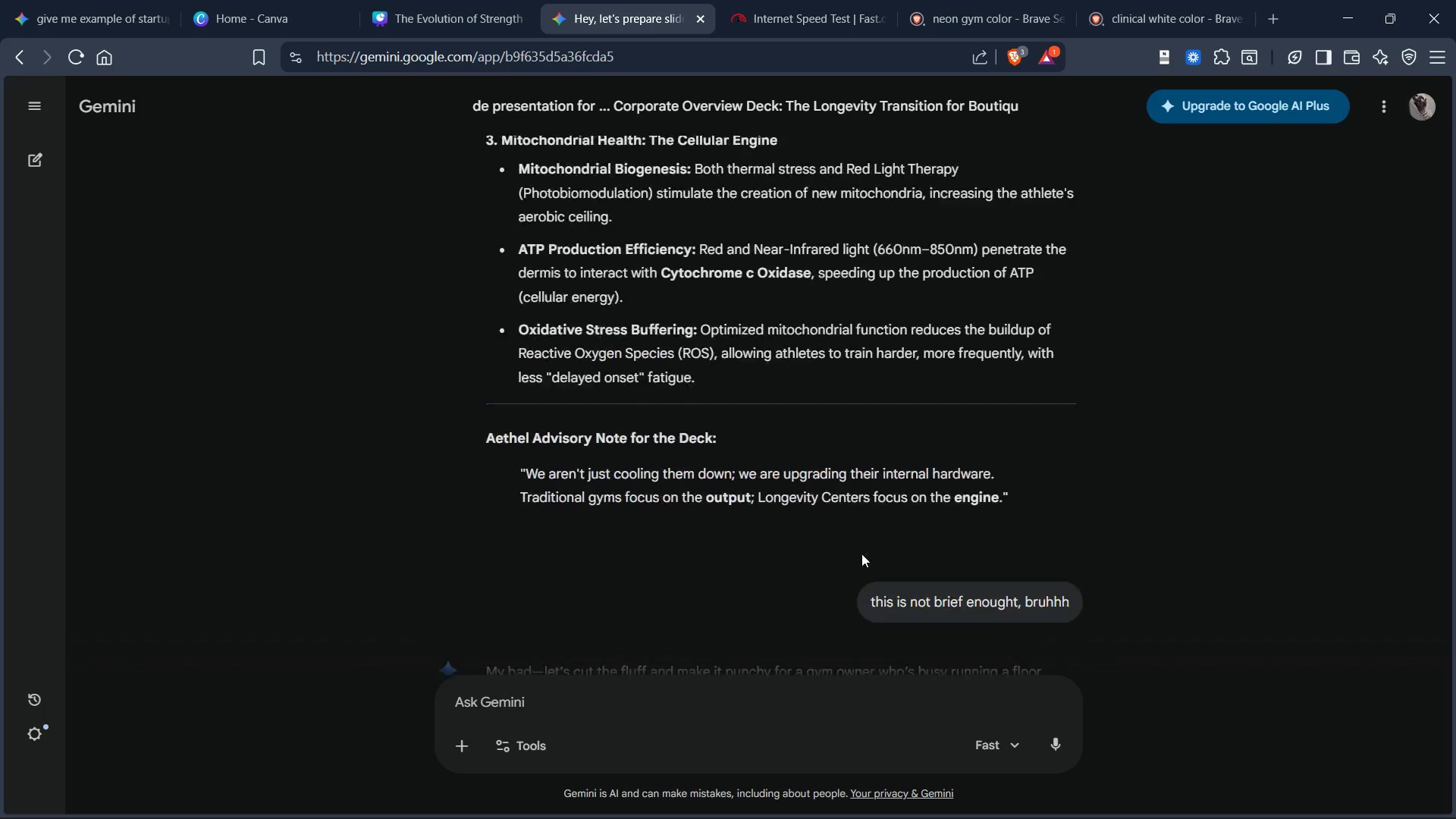 
key(PageUp)
 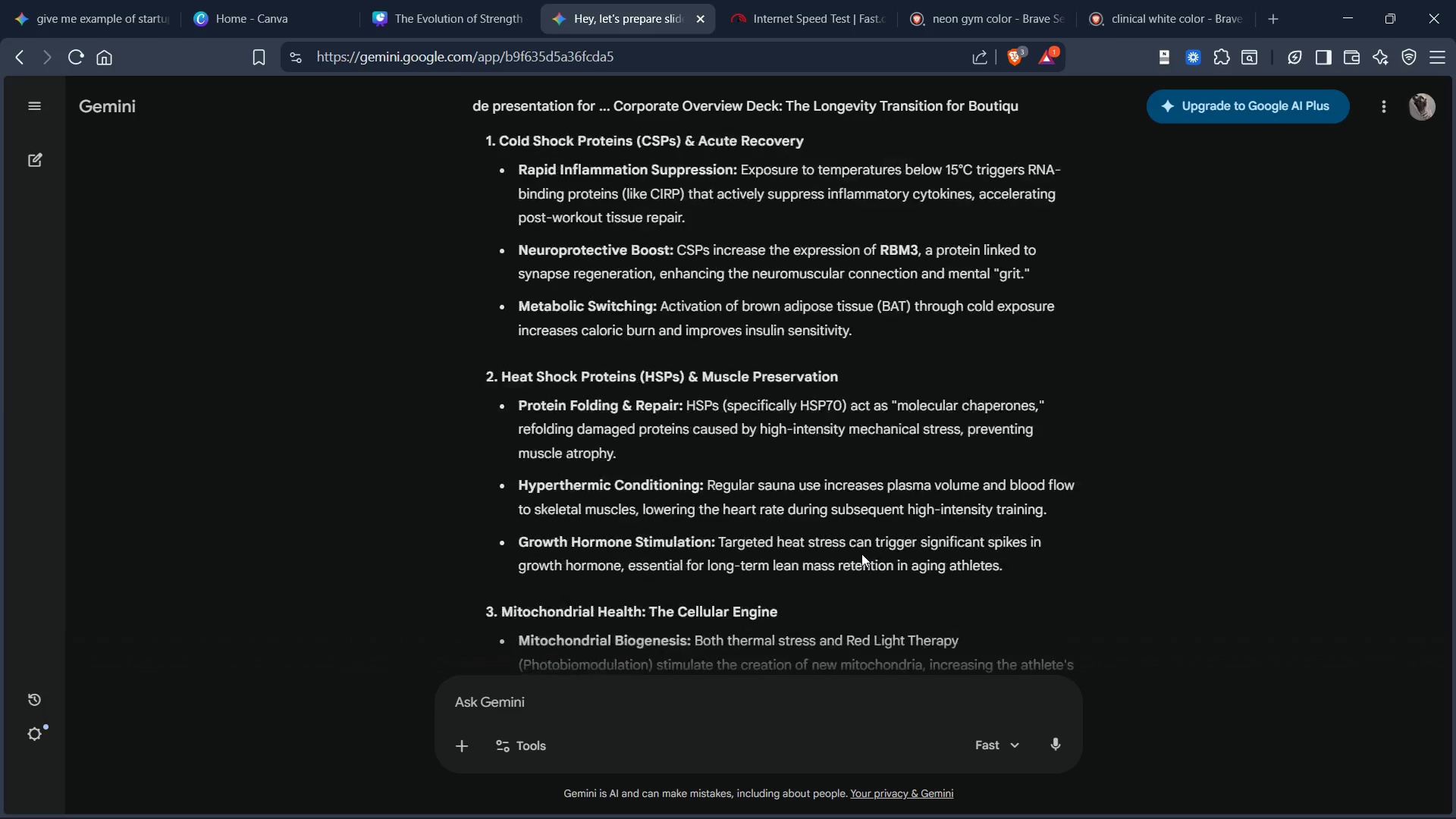 
key(PageUp)
 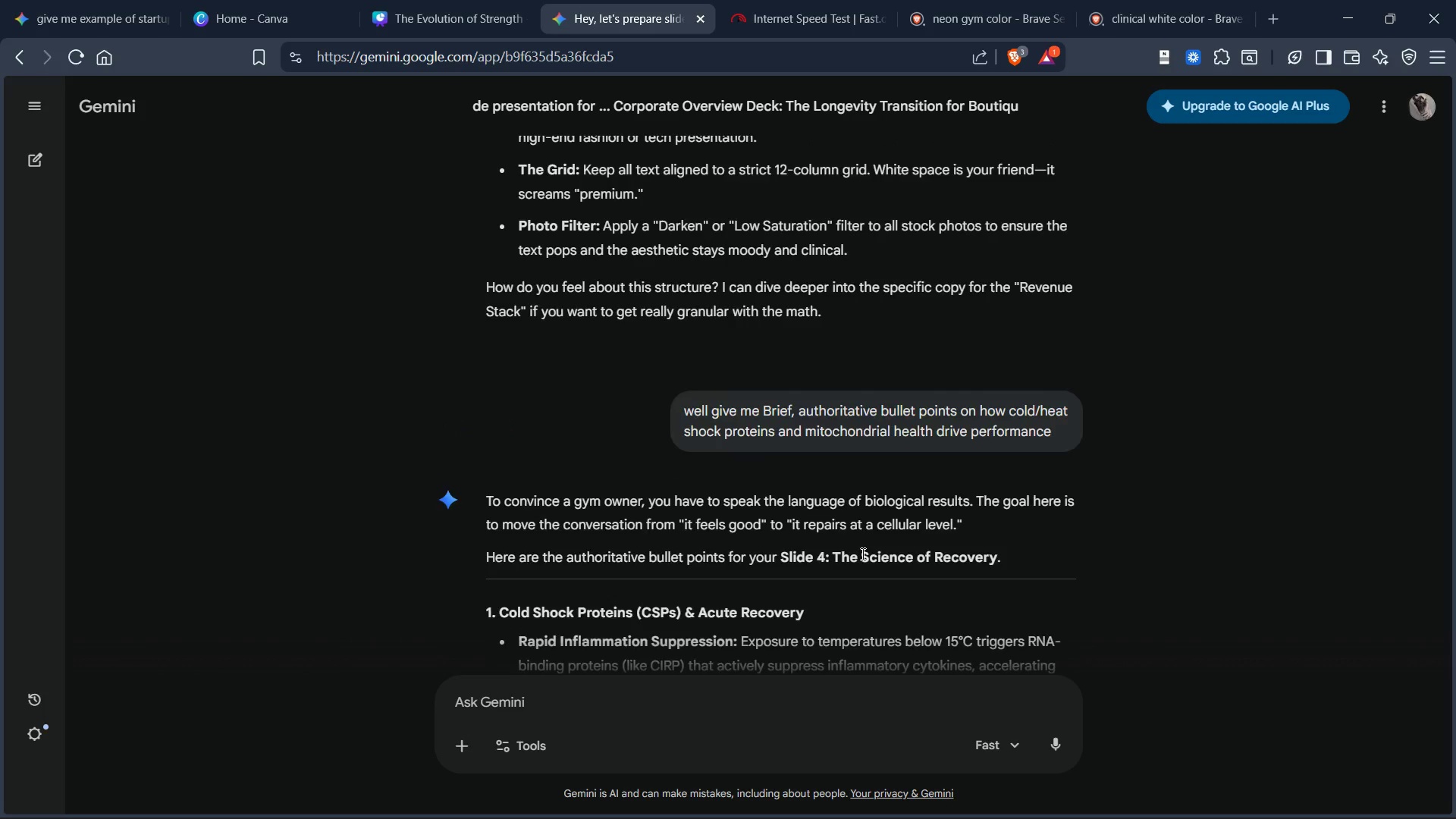 
key(PageUp)
 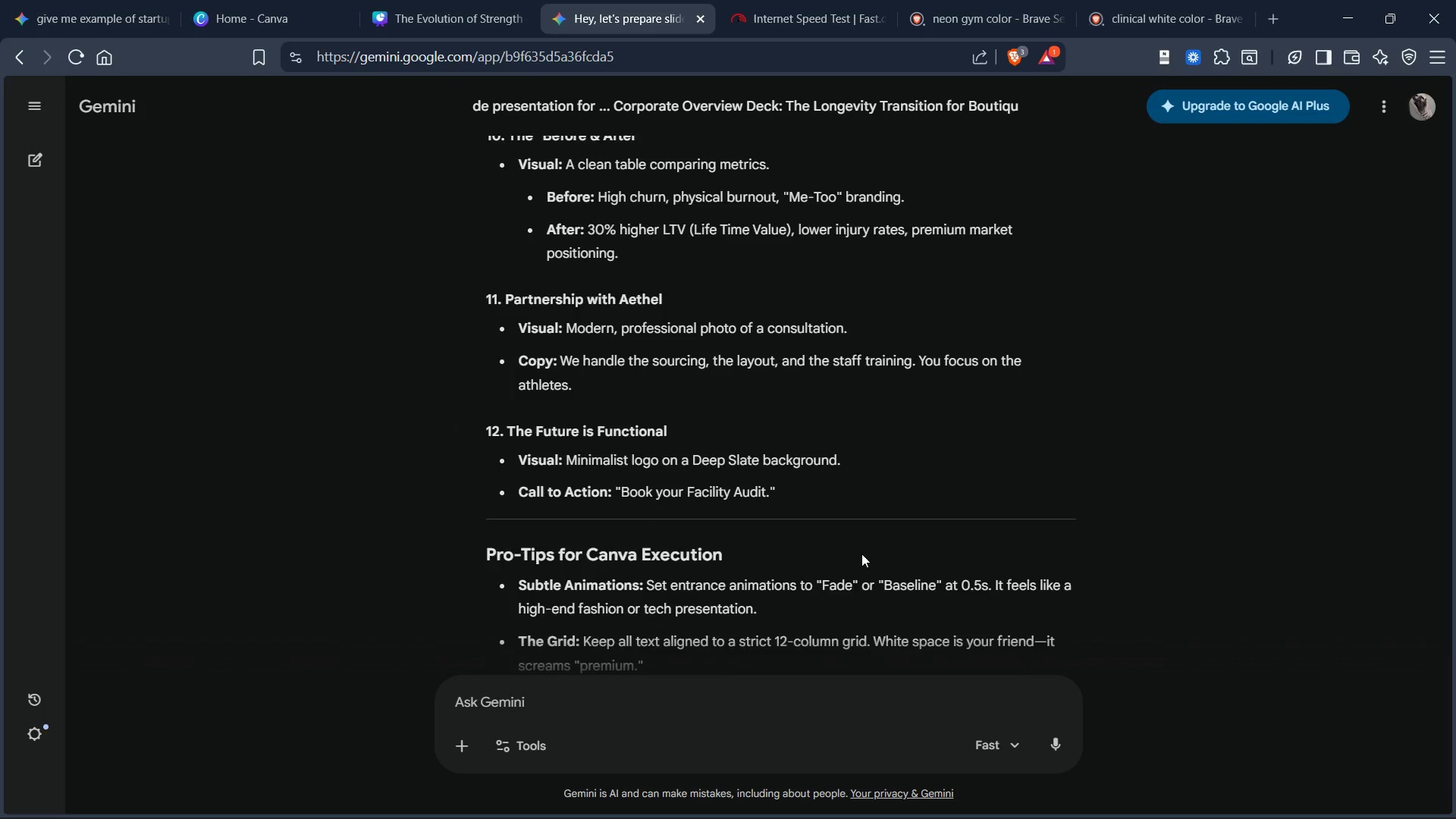 
key(PageDown)
 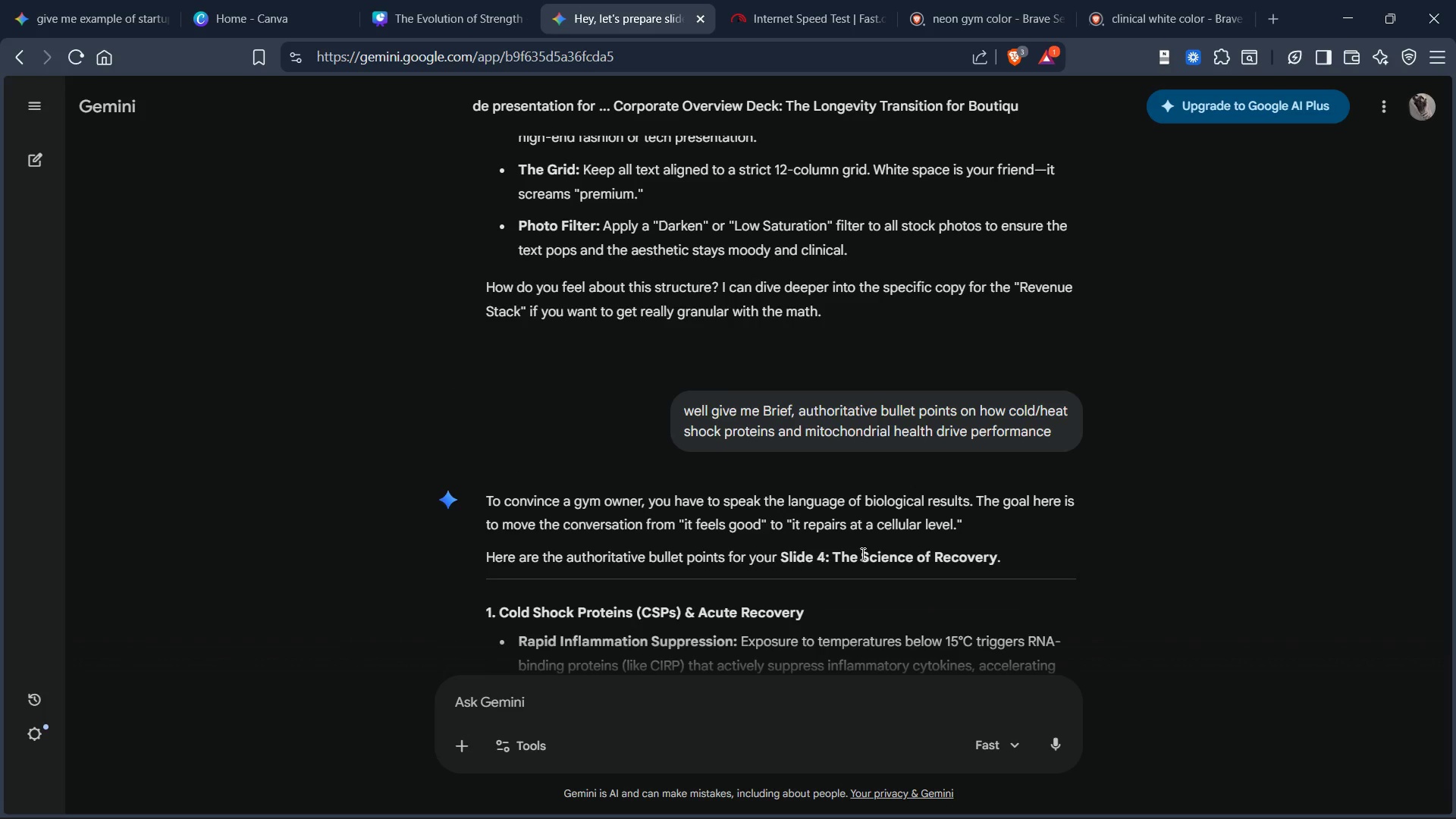 
key(PageUp)
 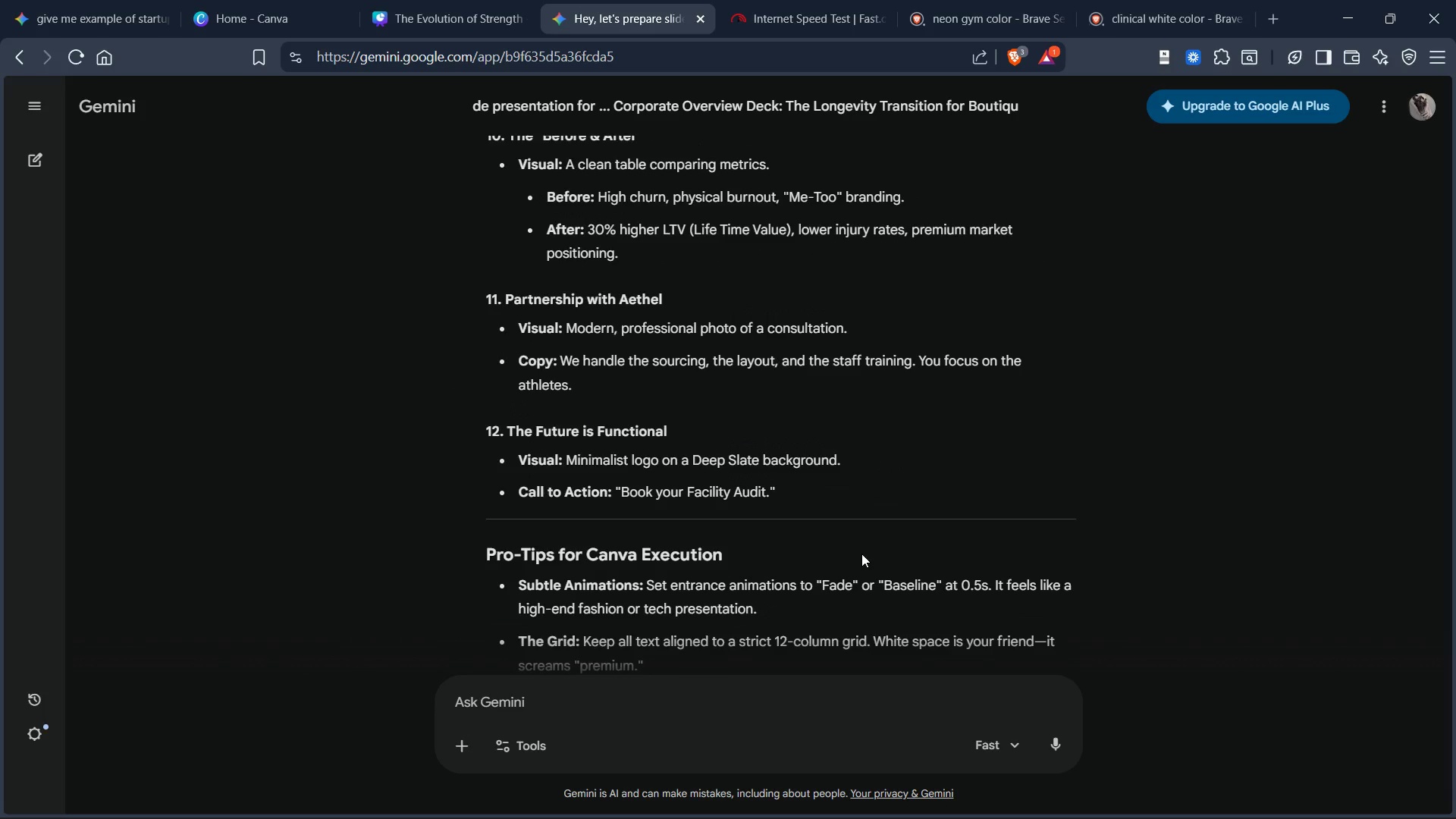 
key(PageUp)
 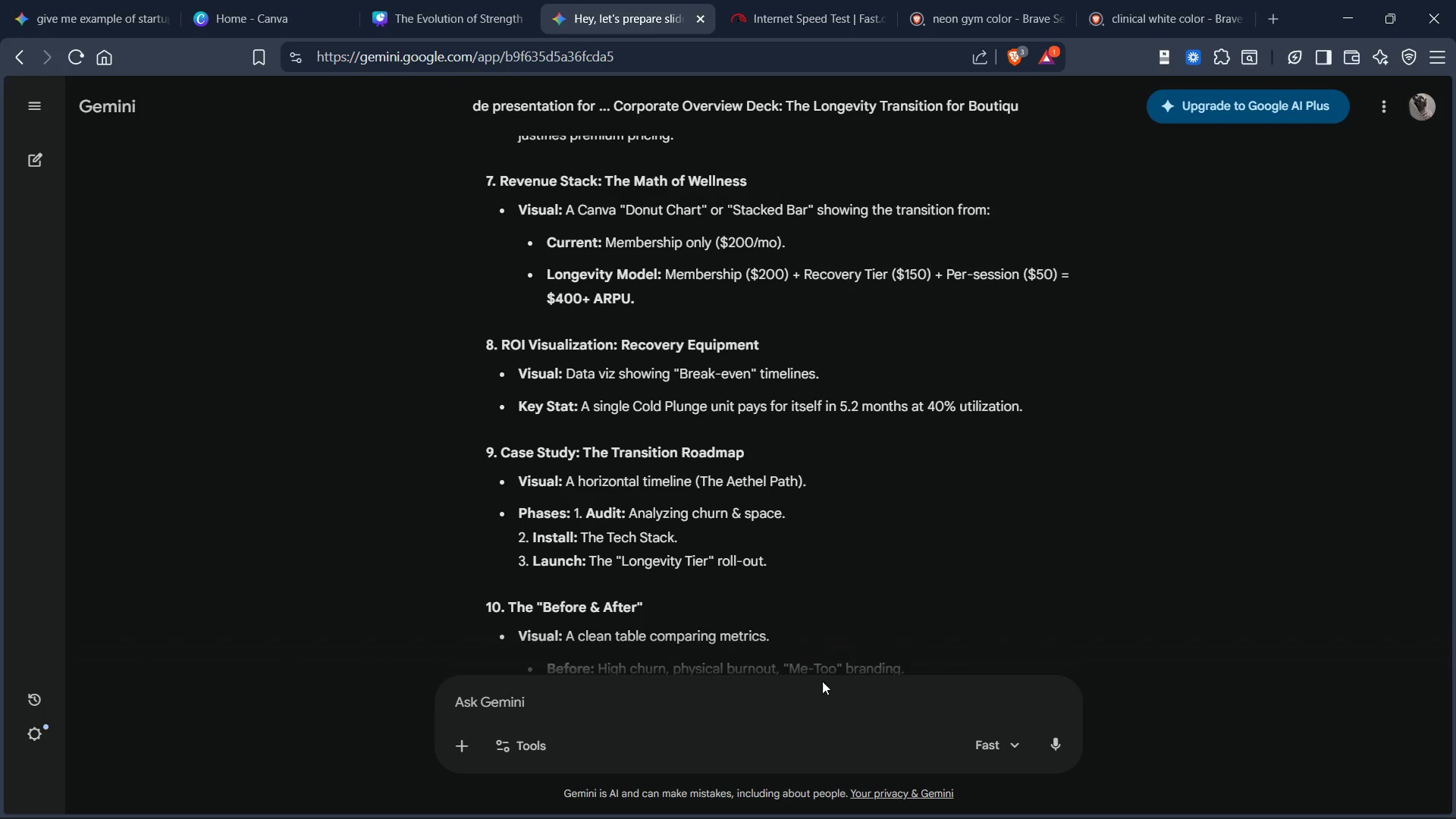 
scroll: coordinate [640, 453], scroll_direction: down, amount: 10.0
 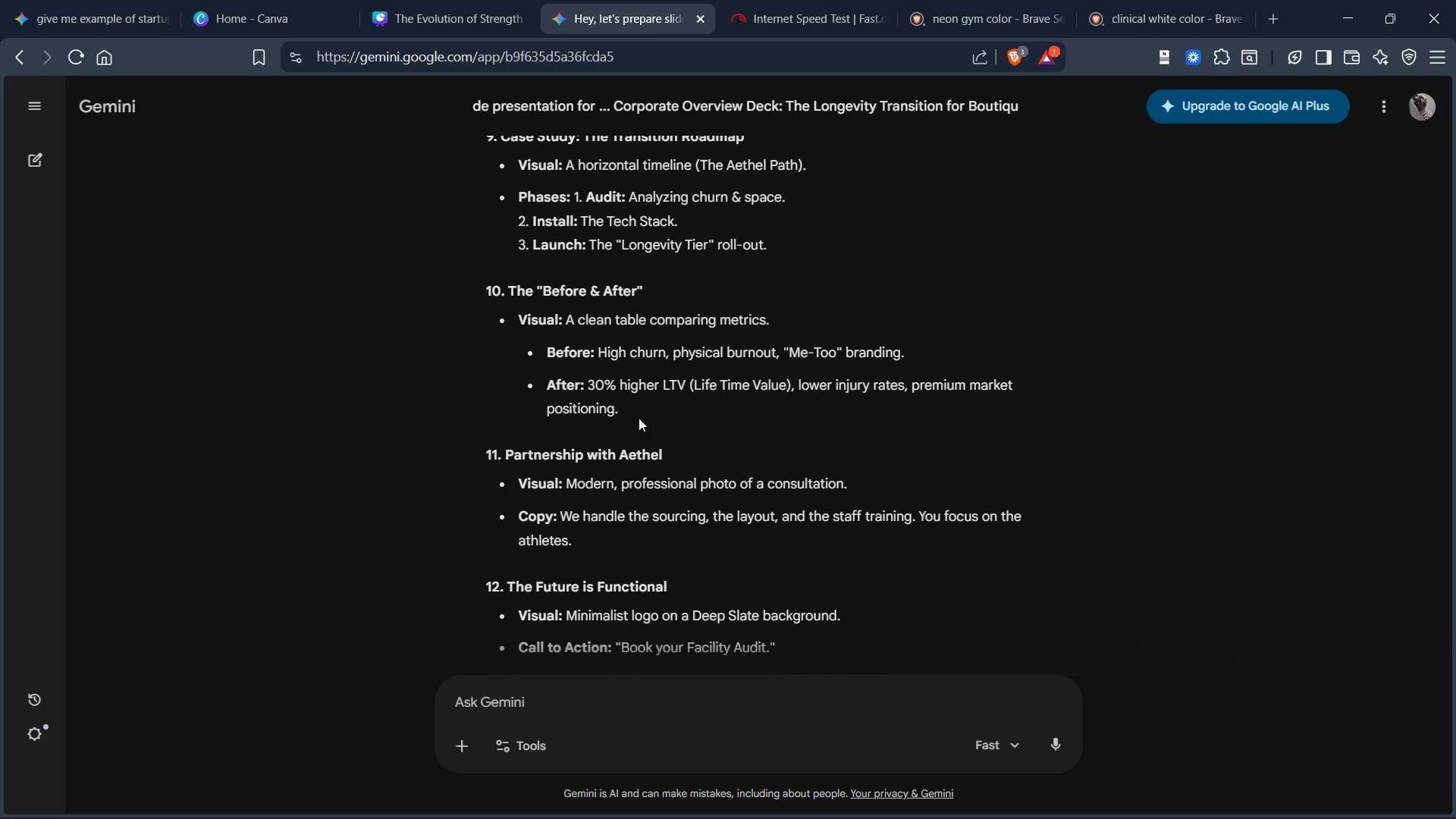 
left_click_drag(start_coordinate=[639, 416], to_coordinate=[517, 317])
 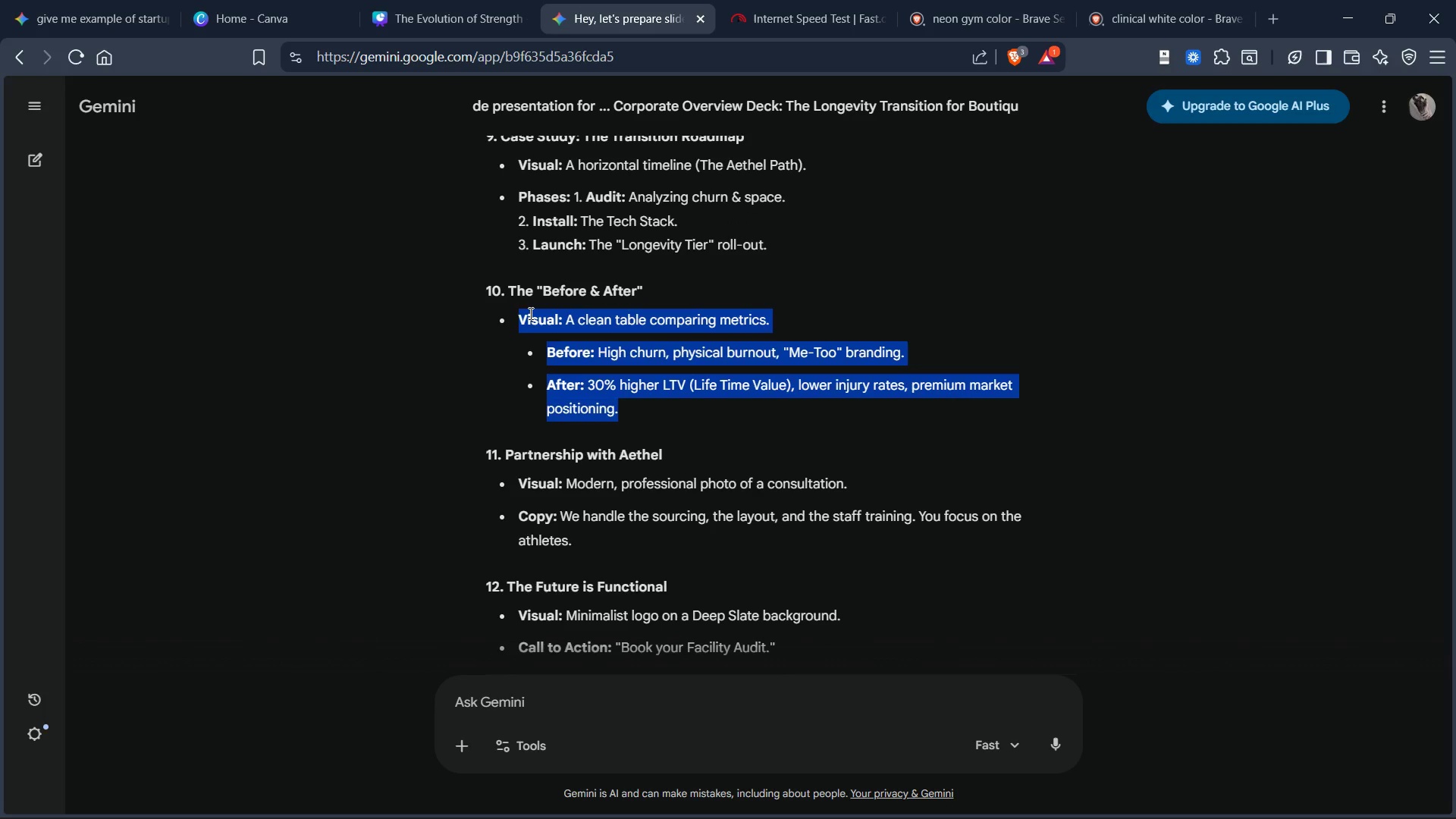 
key(Control+C)
 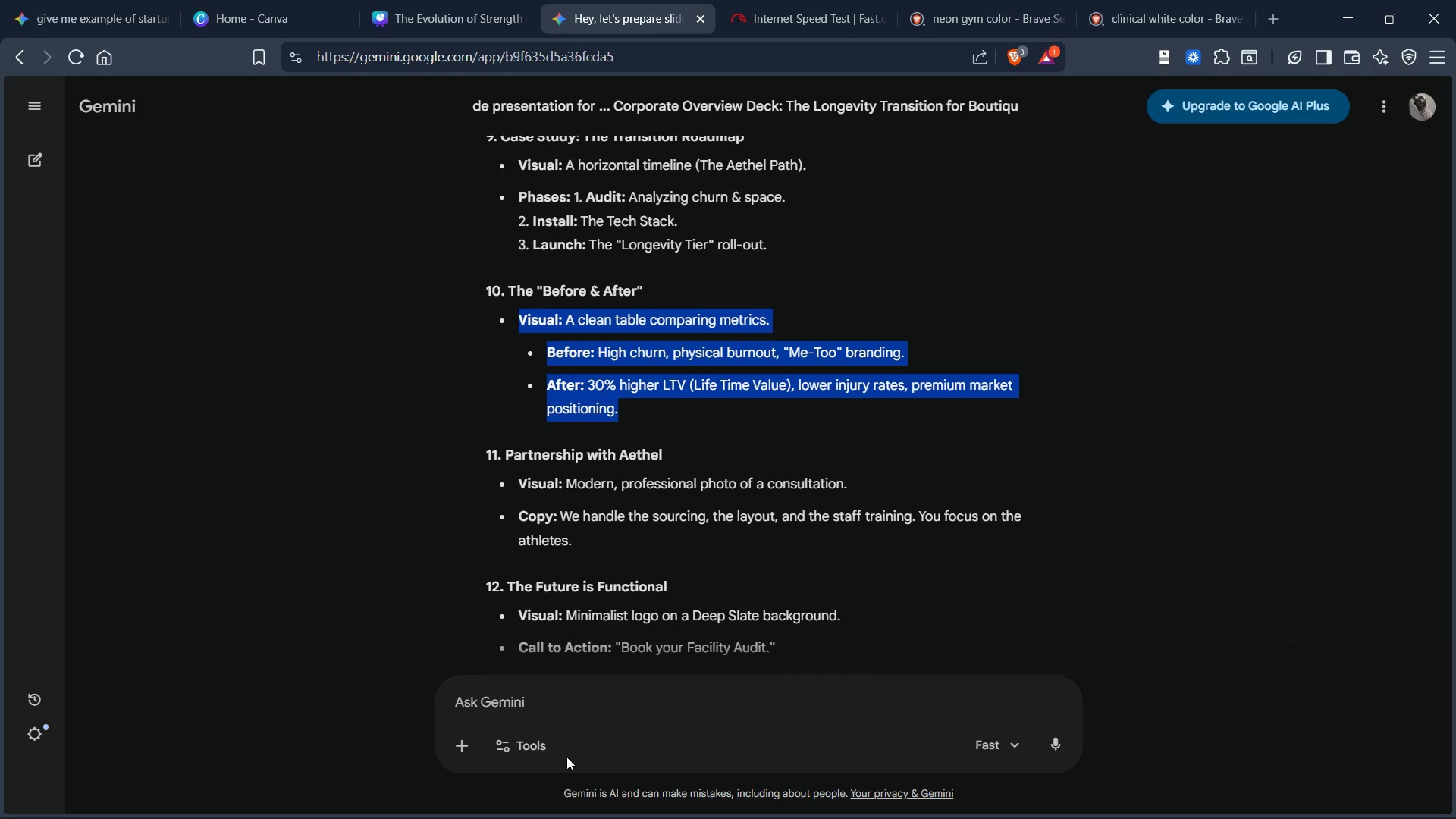 
left_click([596, 701])
 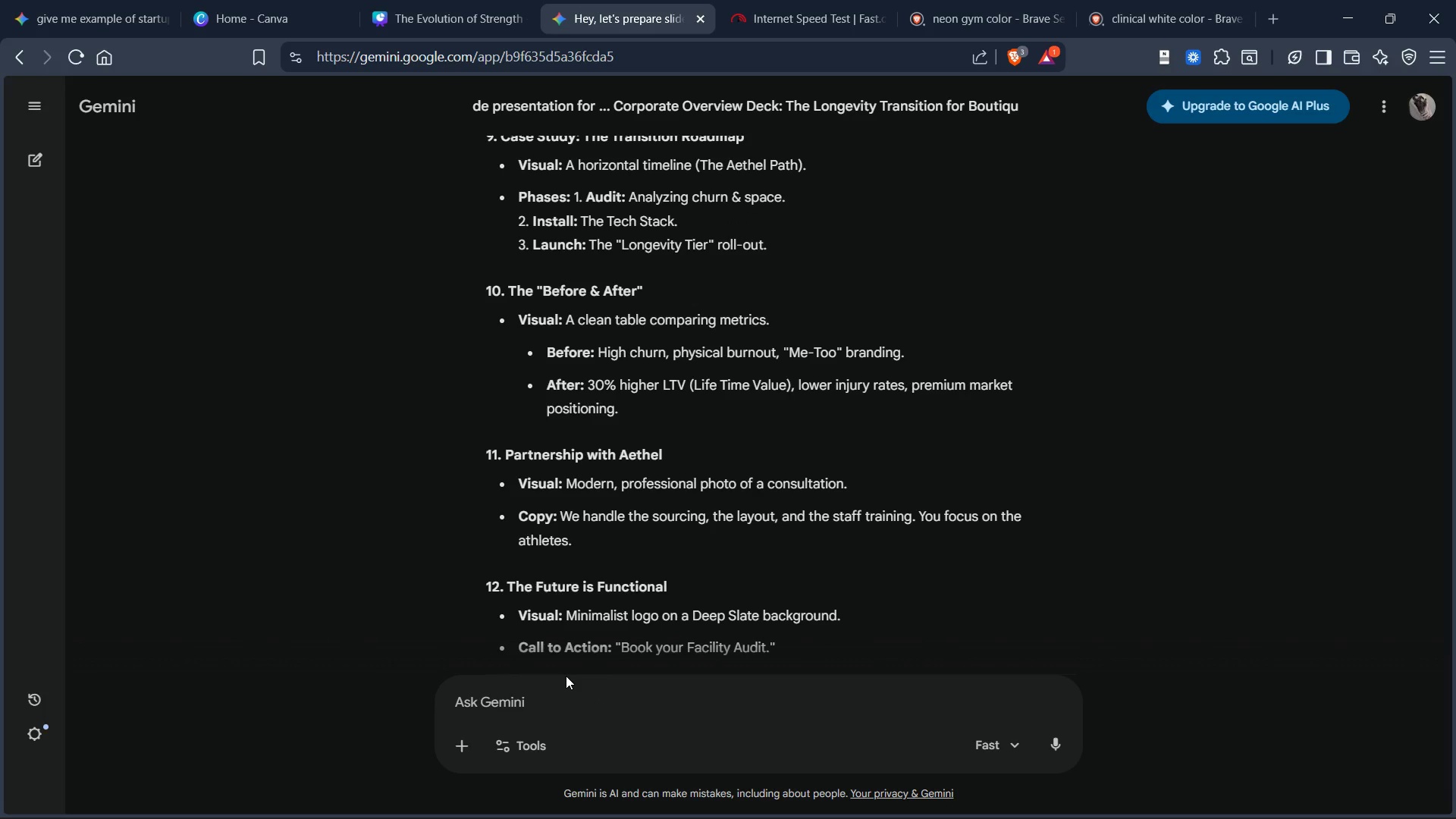 
type(I wanted to desctive )
key(Backspace)
key(Backspace)
key(Backspace)
type(be this )
 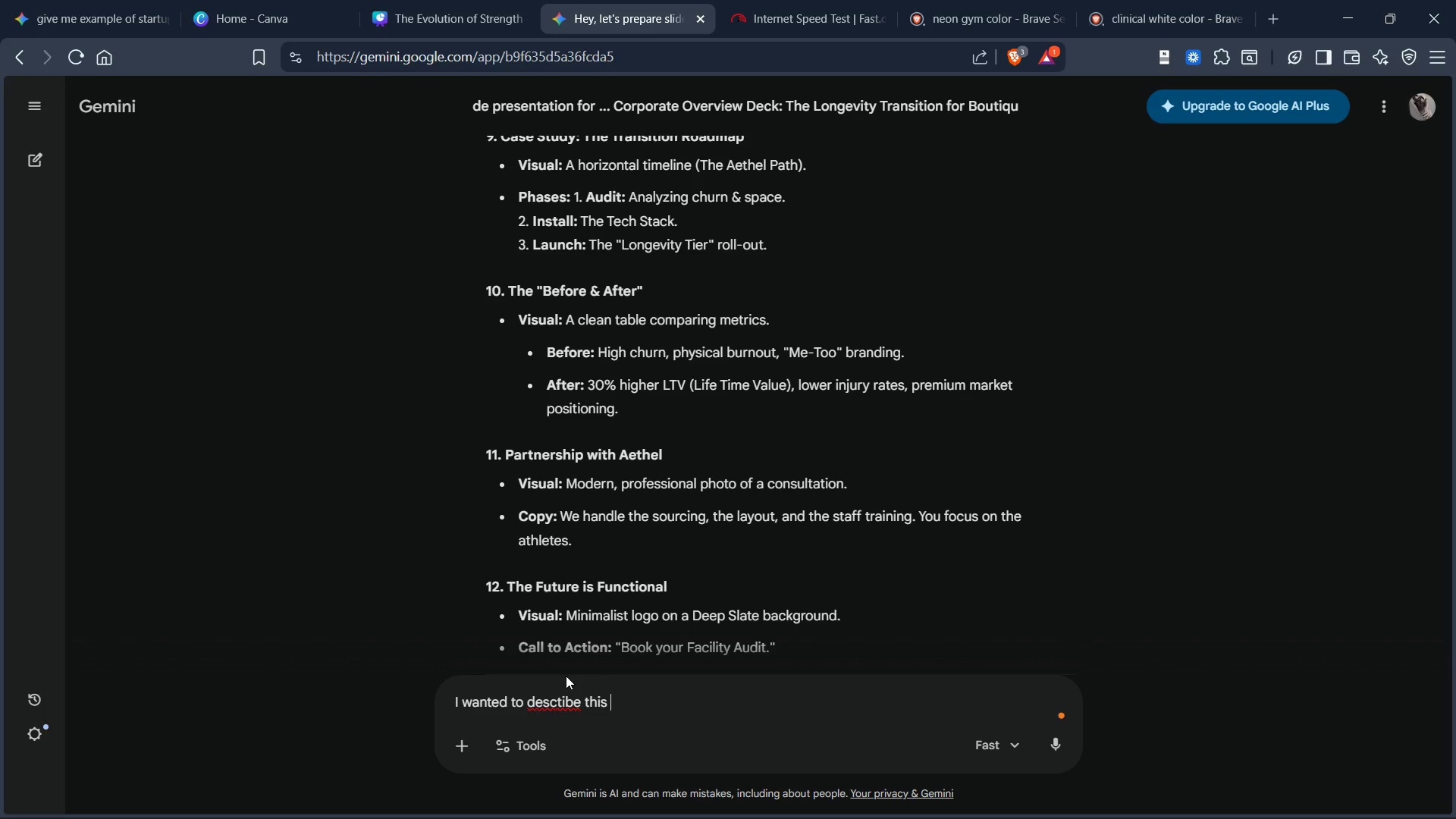 
key(Control+ArrowLeft)
 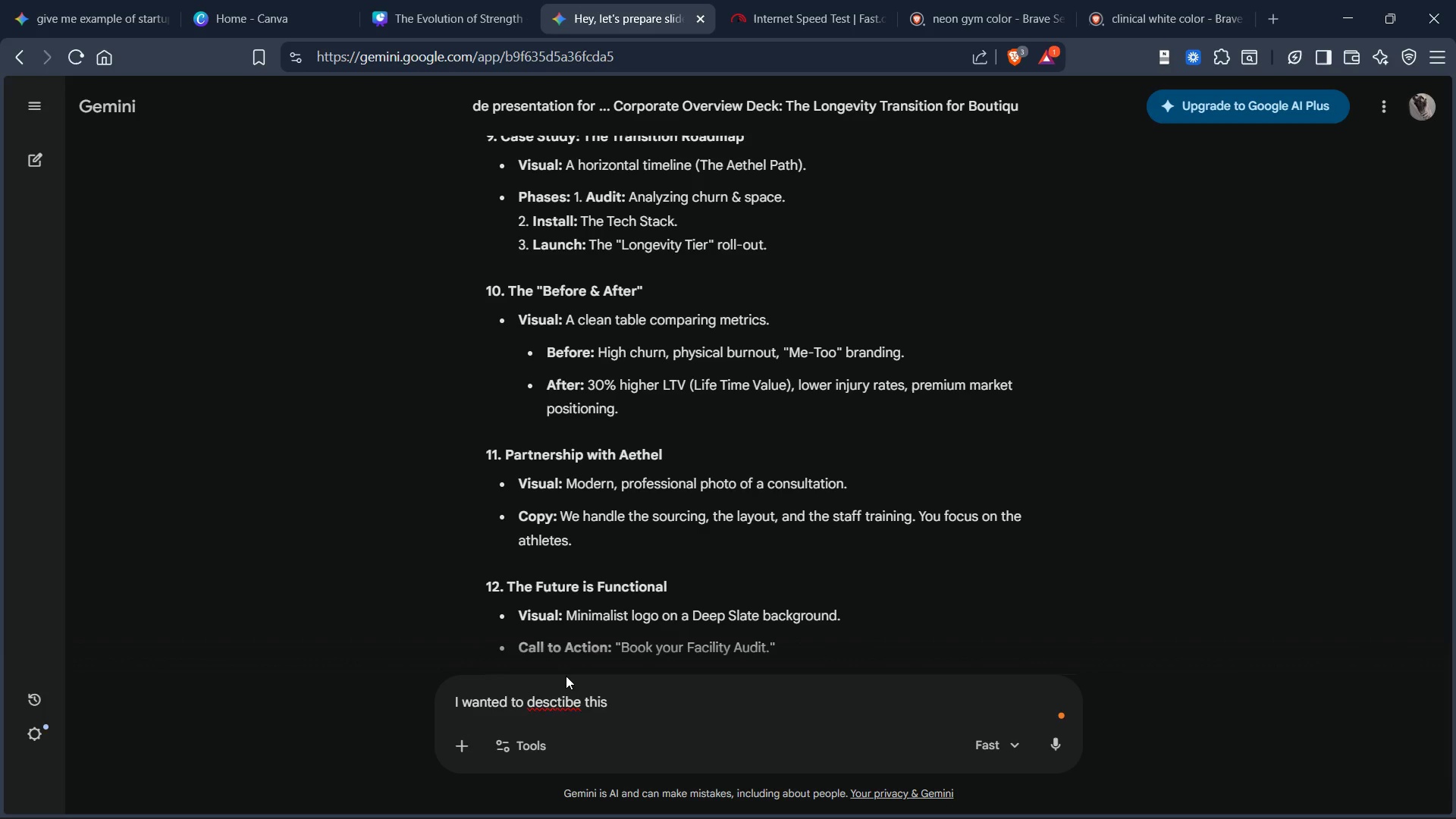 
key(Control+Backspace)
 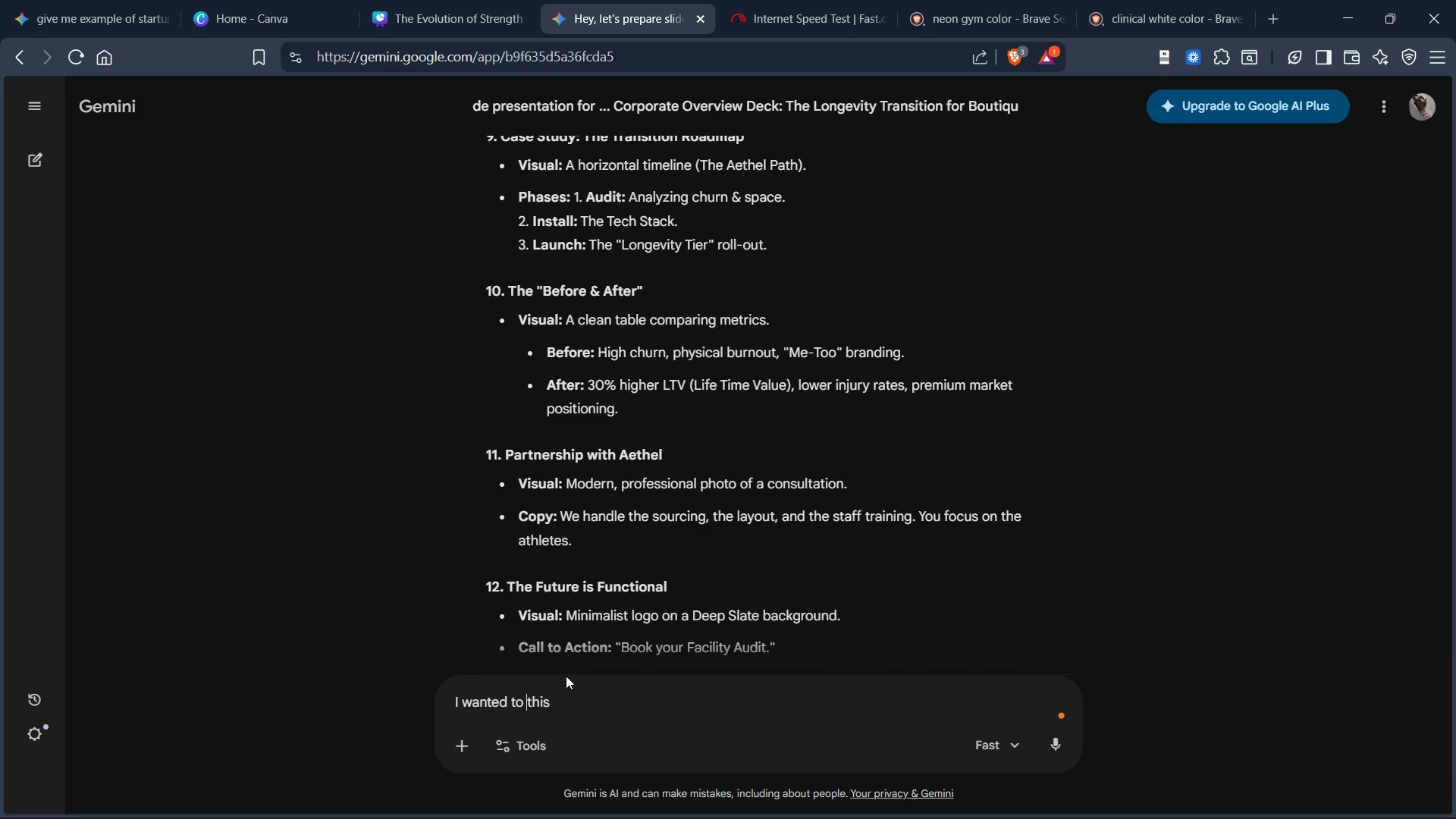 
type(describe [End])
key(Backspace)
key(Backspace)
key(Backspace)
type(ese: )
 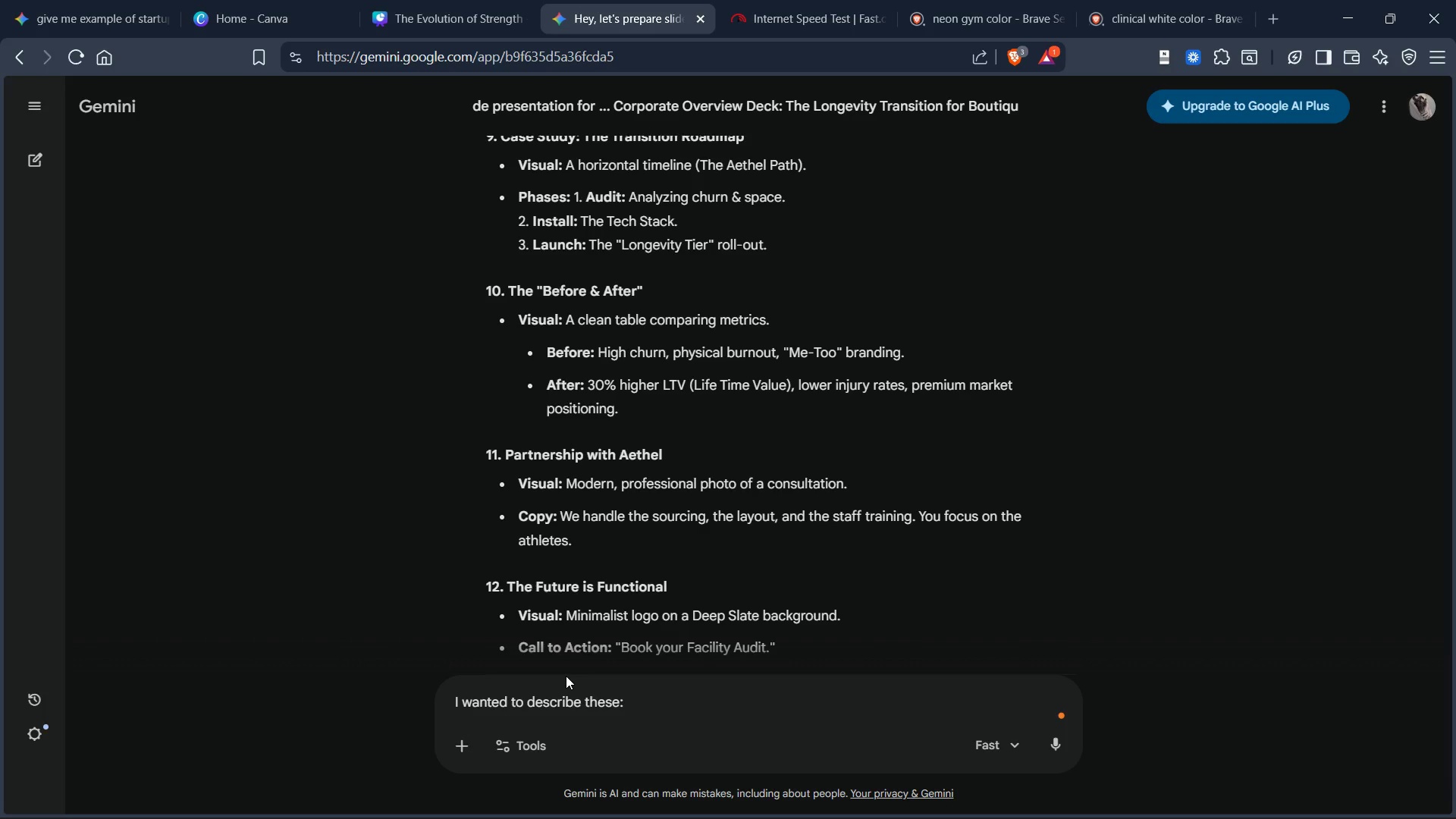 
key(Shift+Enter)
 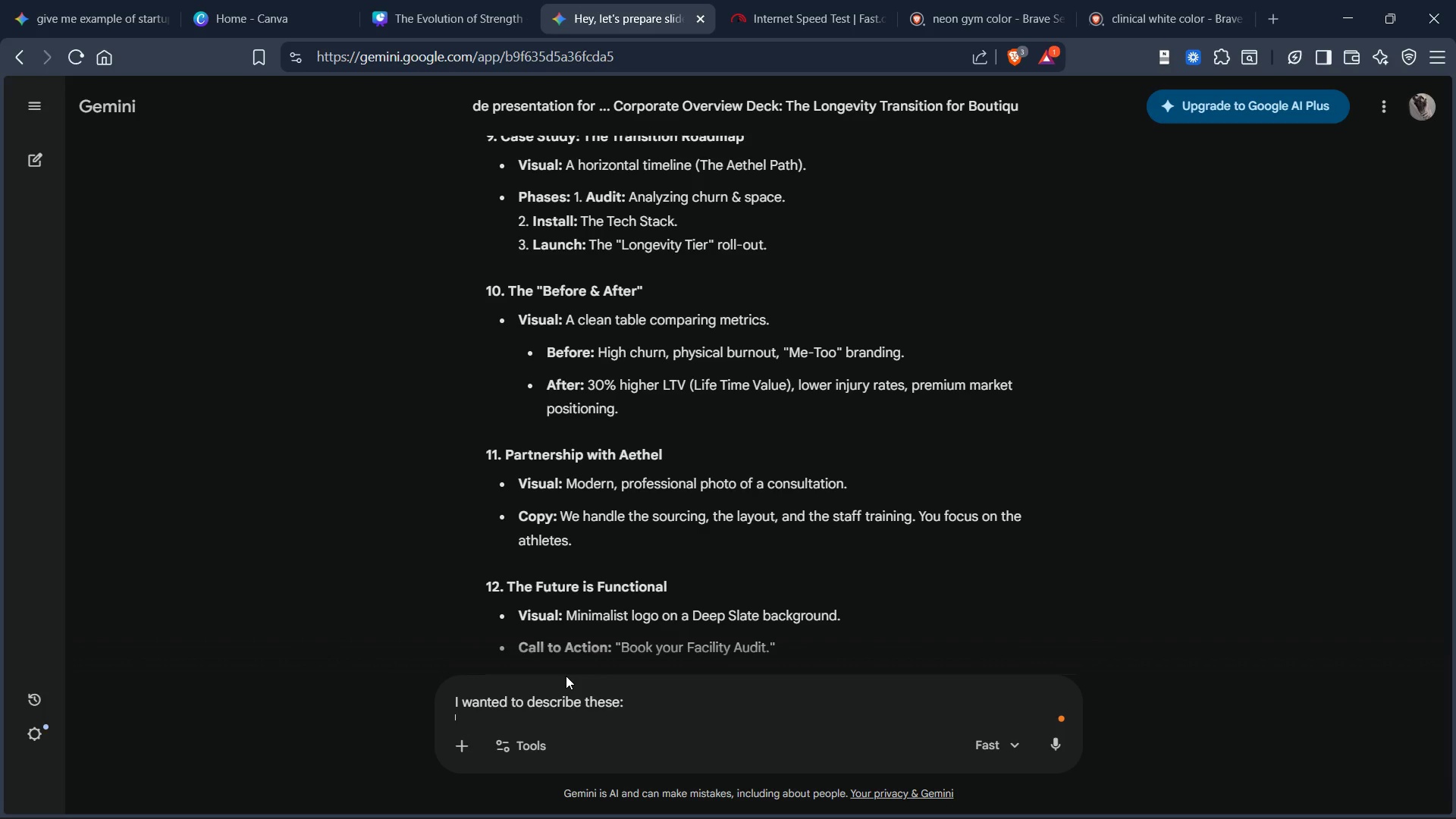 
key(Control+V)
 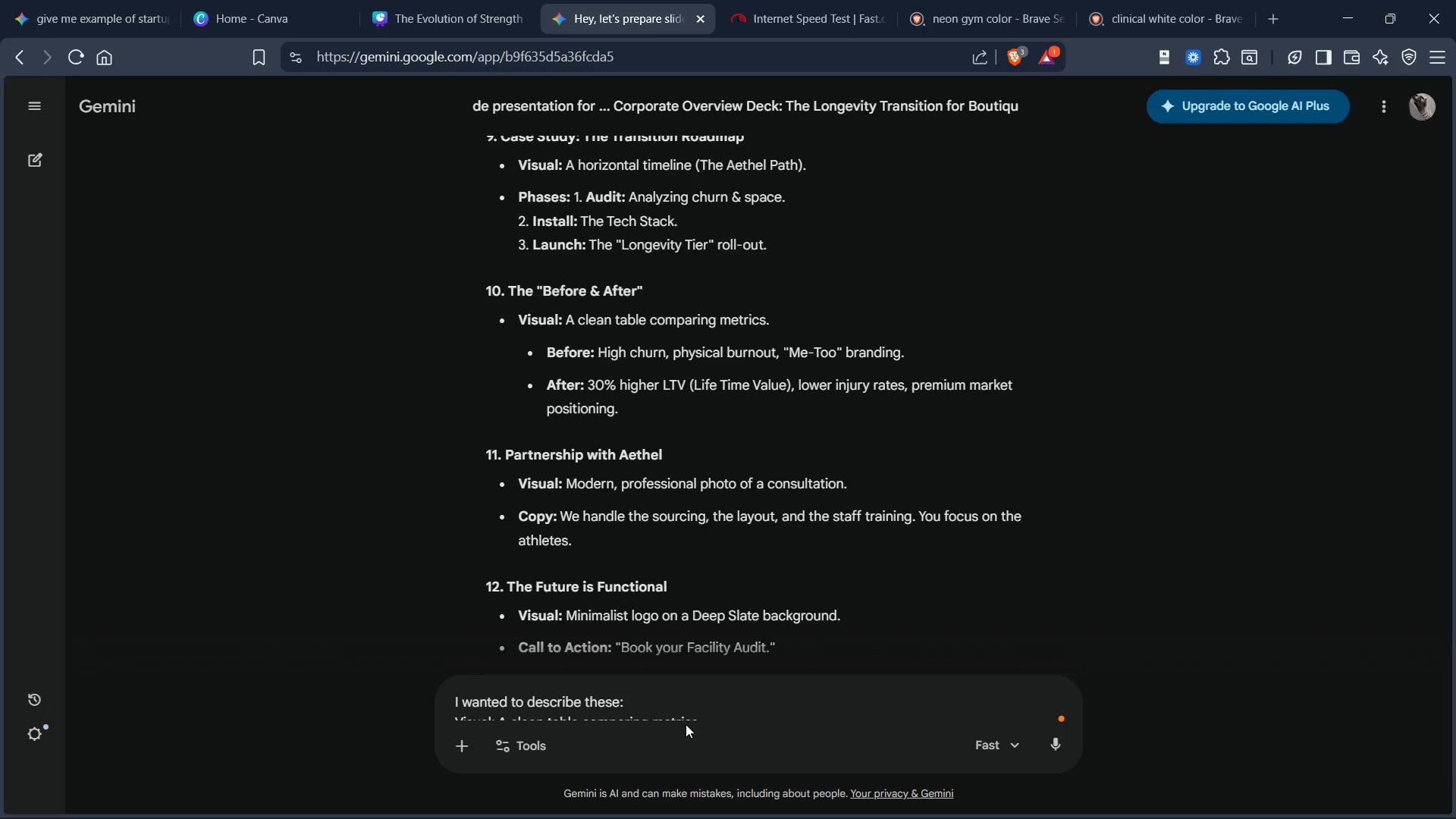 
left_click([743, 698])
 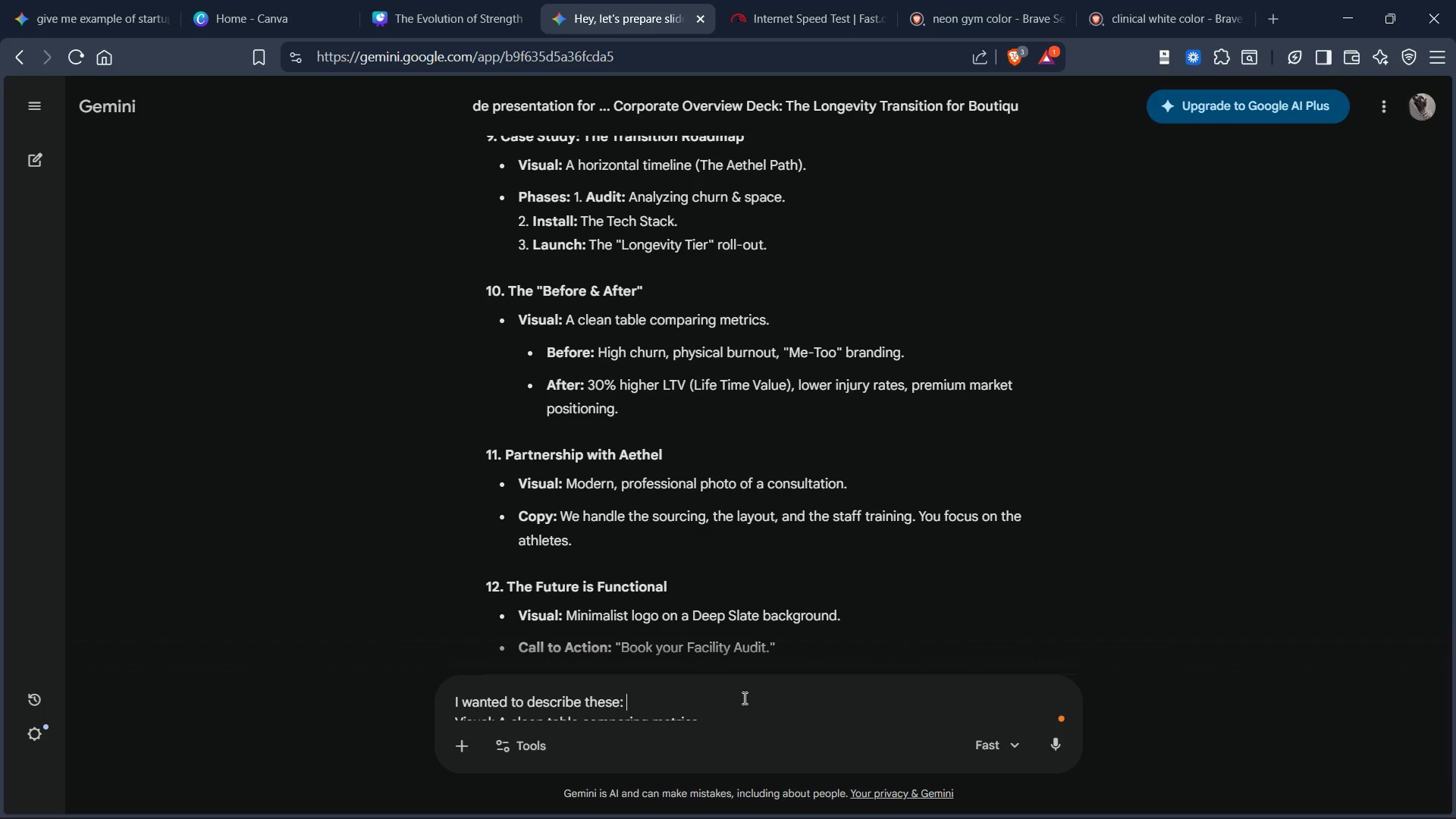 
key(End)
 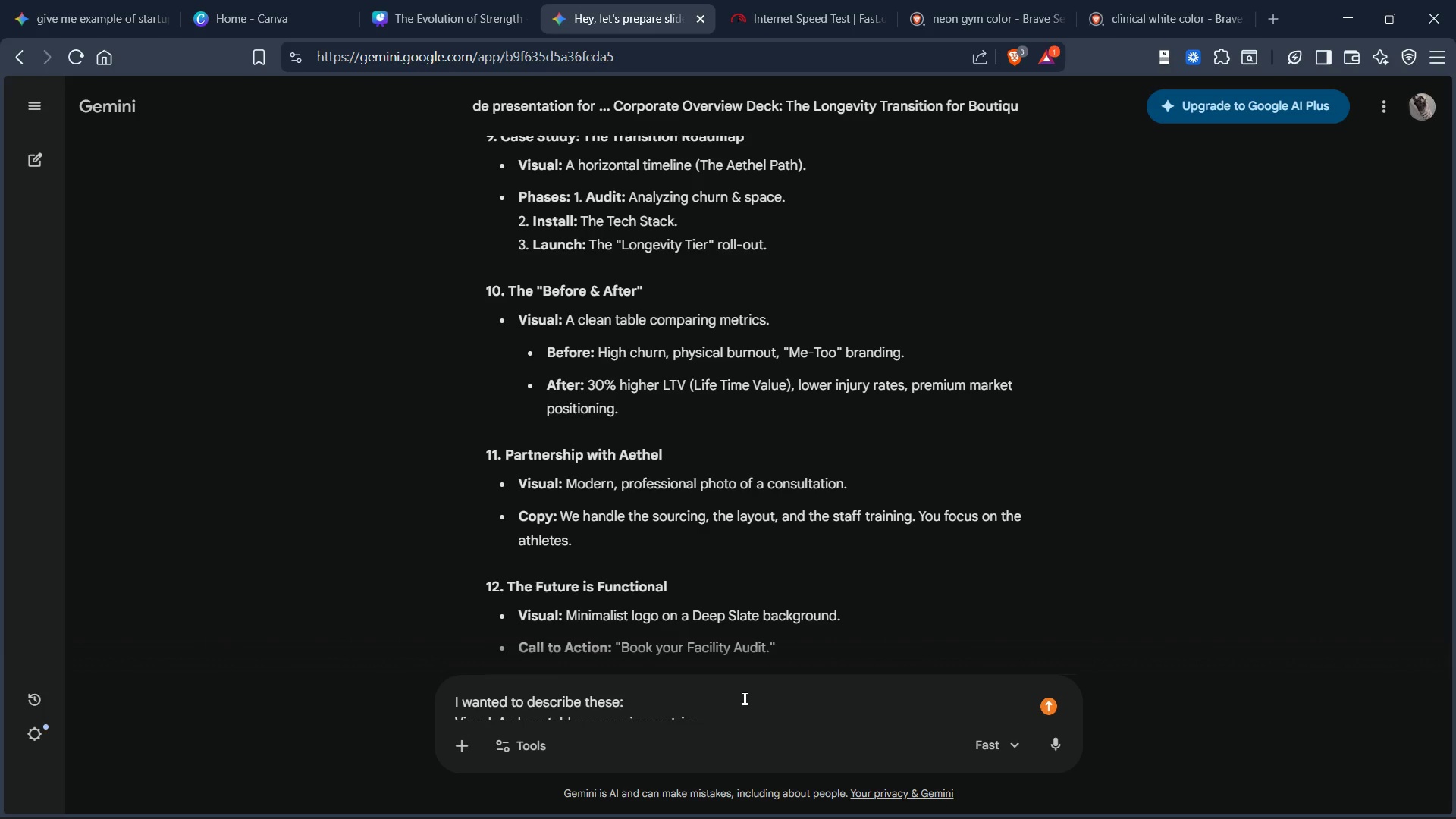 
scroll: coordinate [780, 695], scroll_direction: down, amount: 11.0
 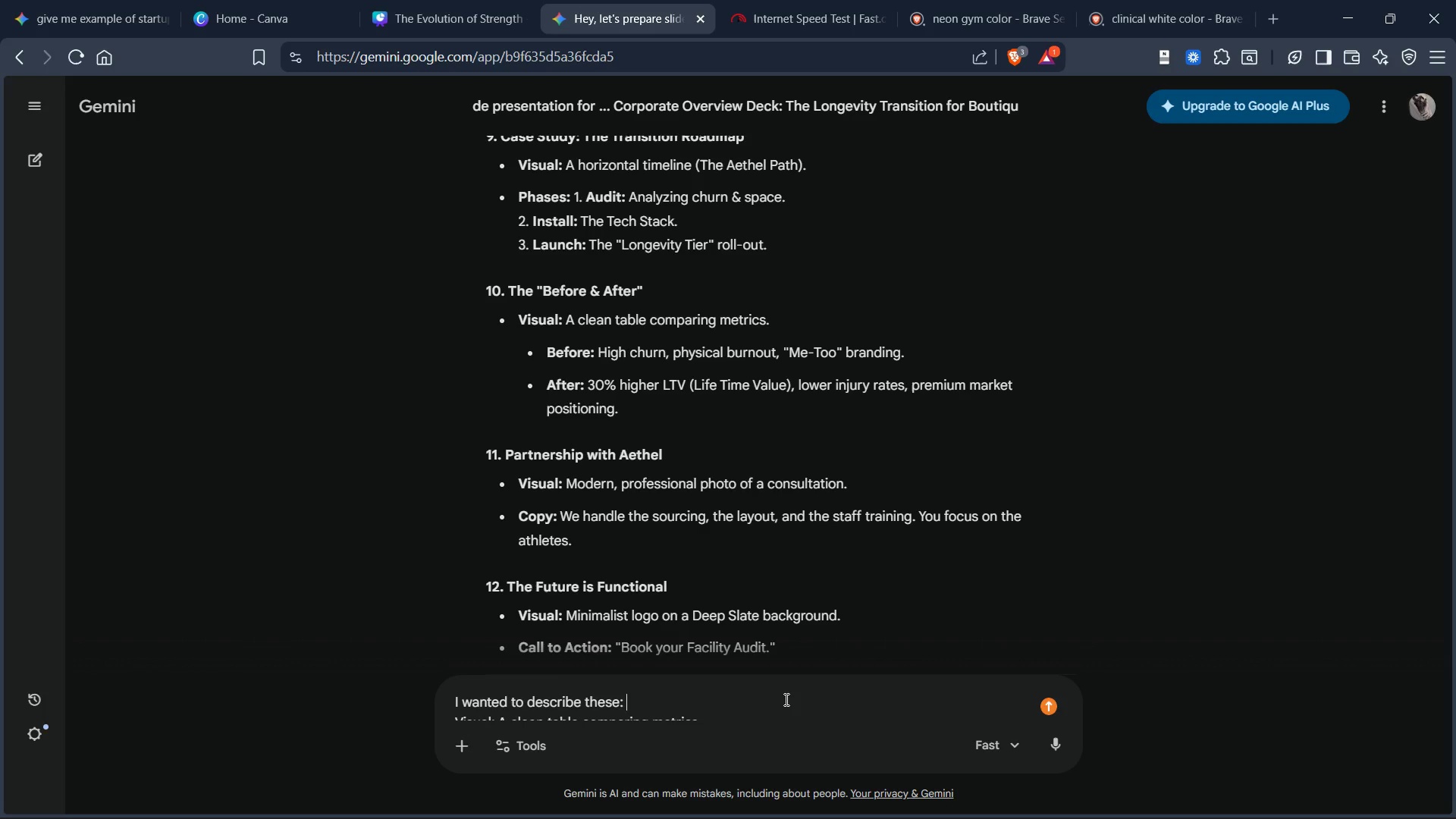 
left_click([785, 708])
 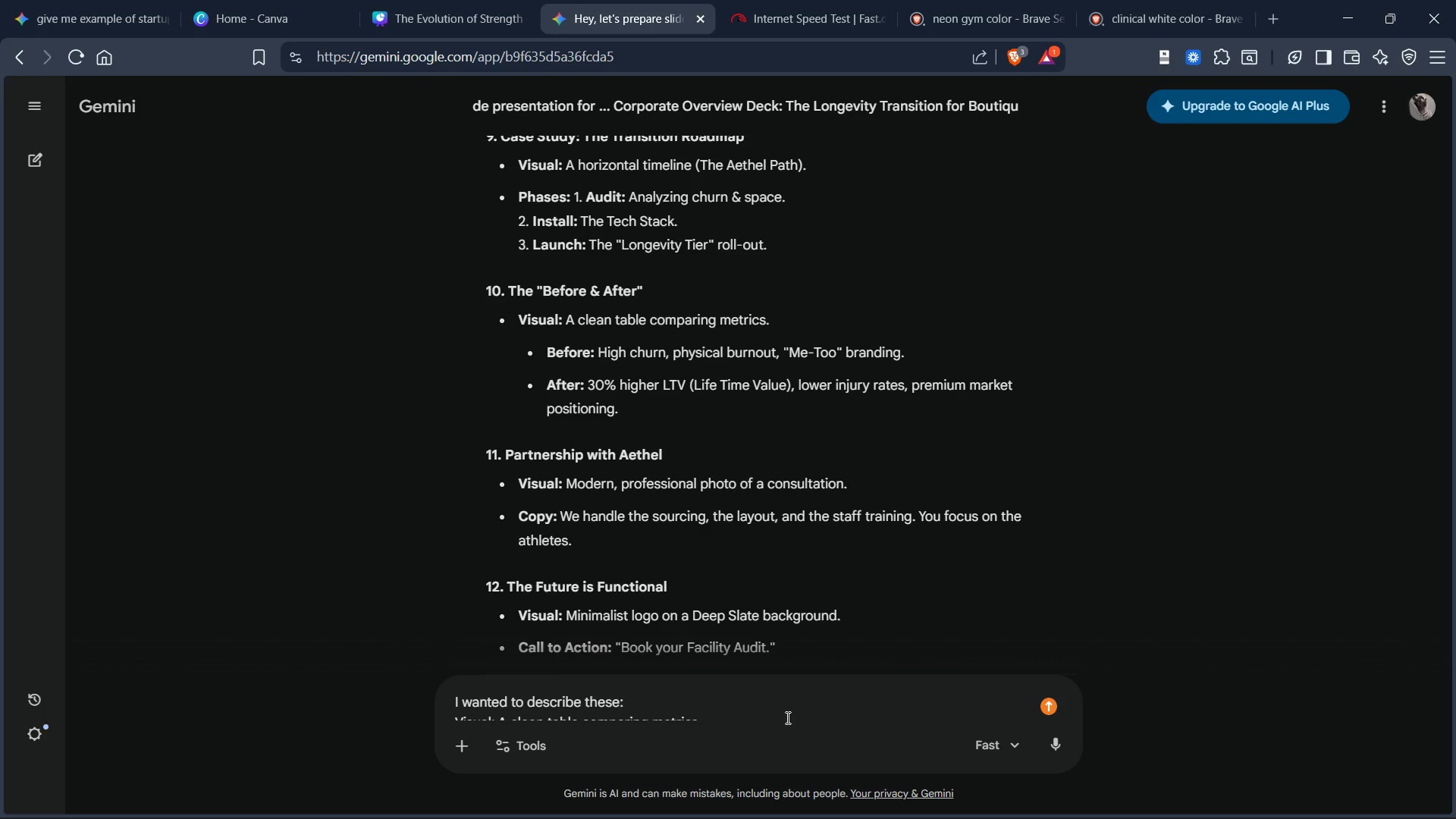 
scroll: coordinate [807, 714], scroll_direction: down, amount: 6.0
 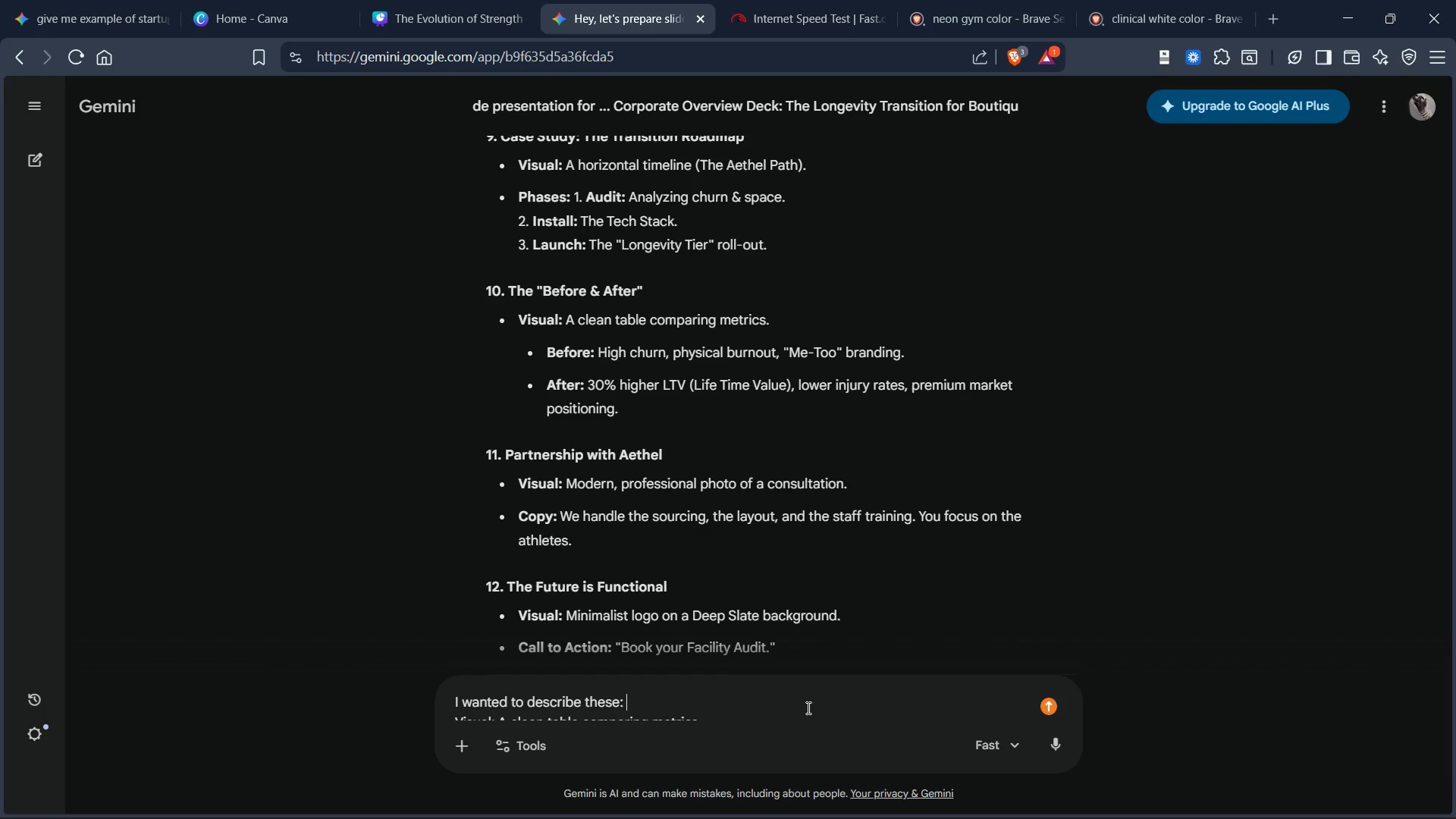 
key(Control+ArrowLeft)
 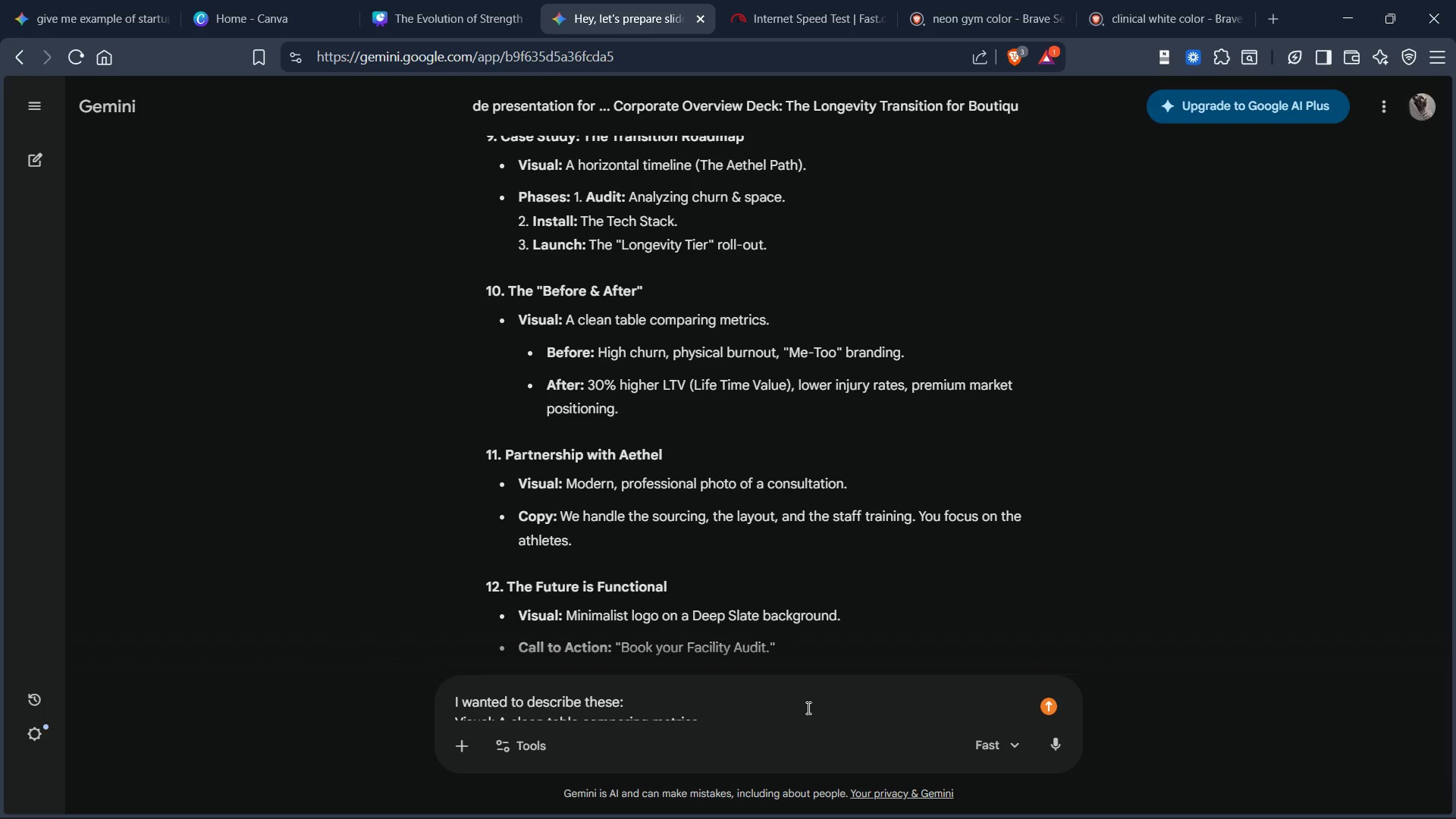 
key(Control+Space)
 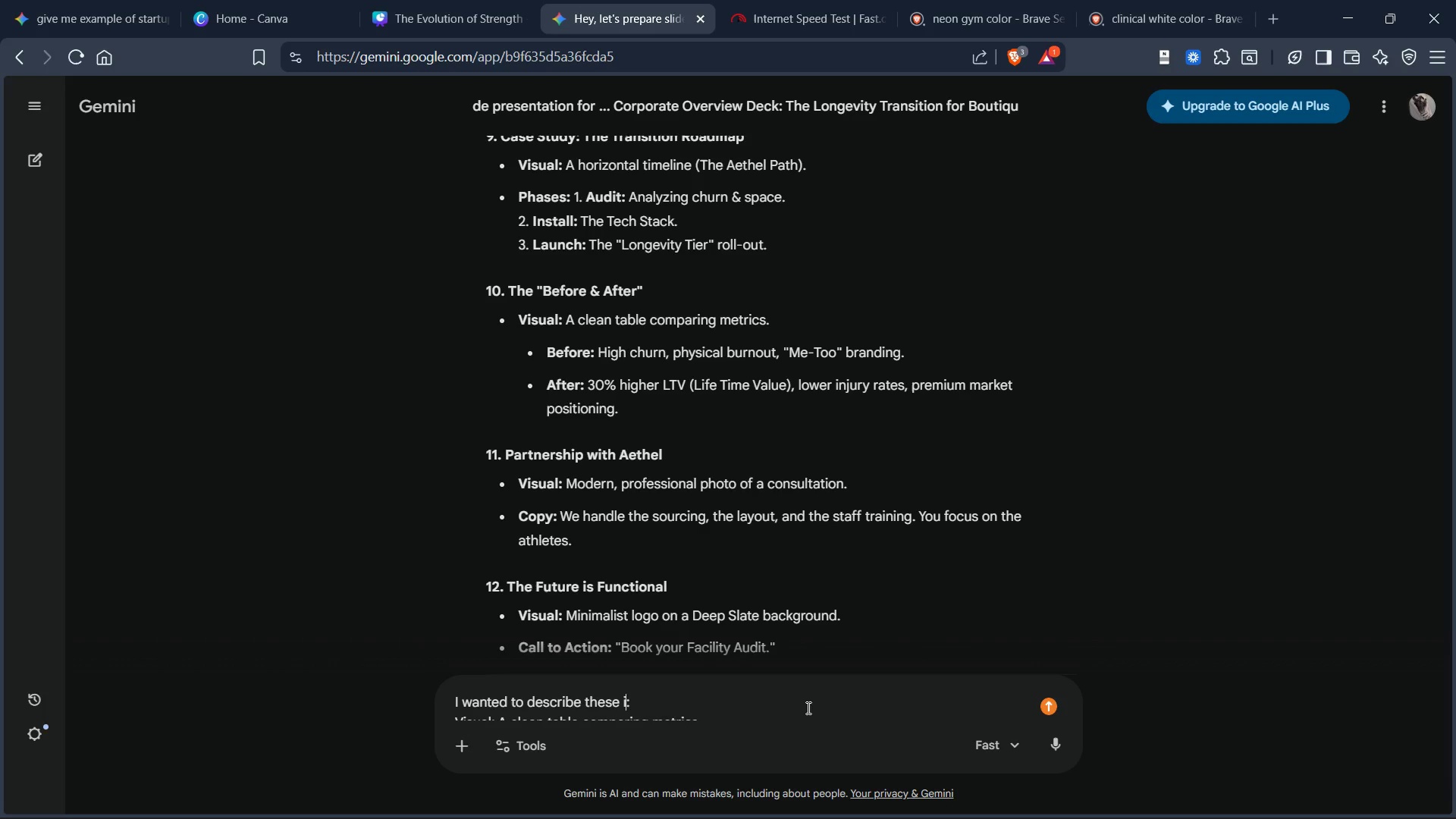 
key(Control+I)
 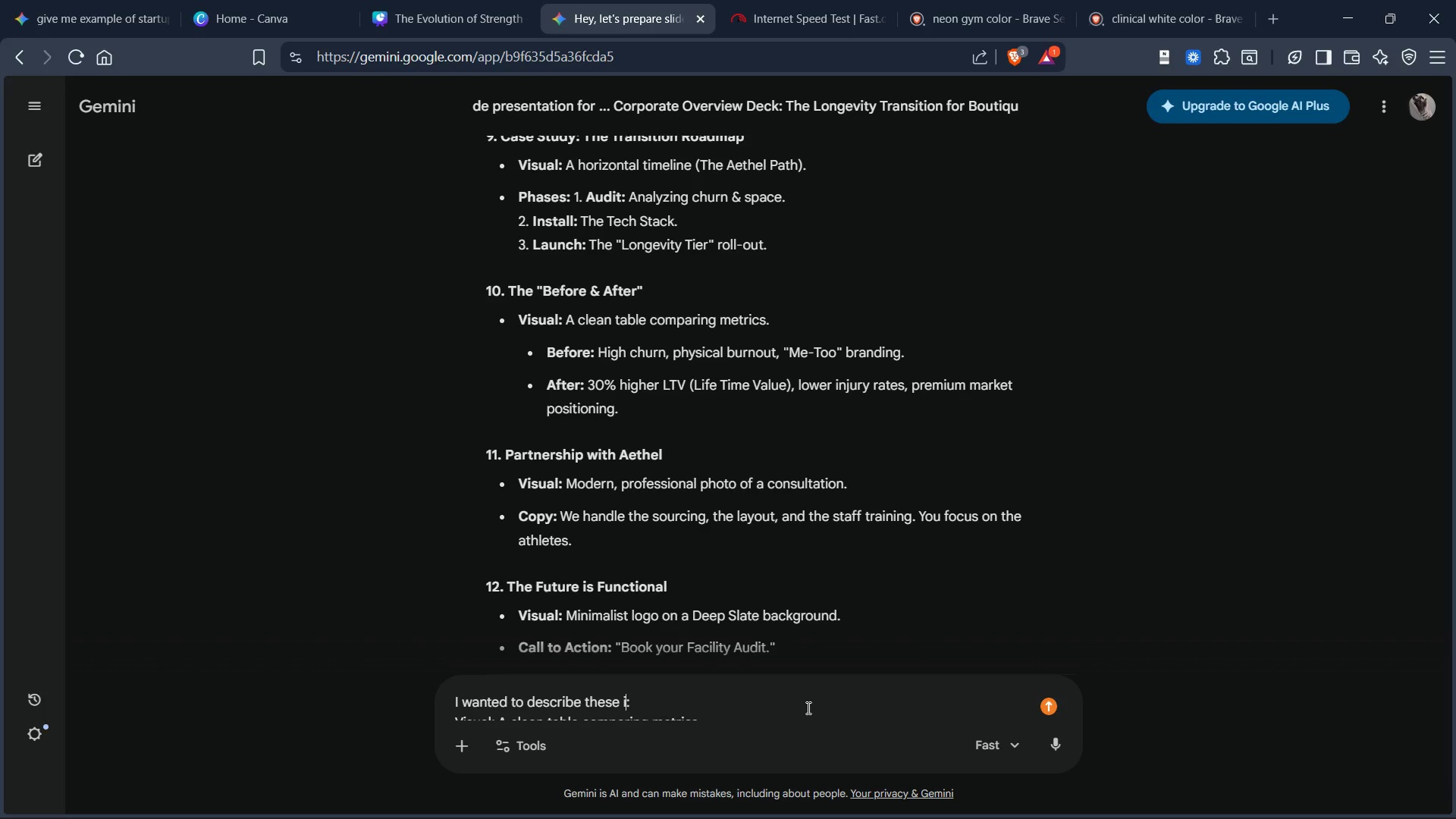 
key(Control+N)
 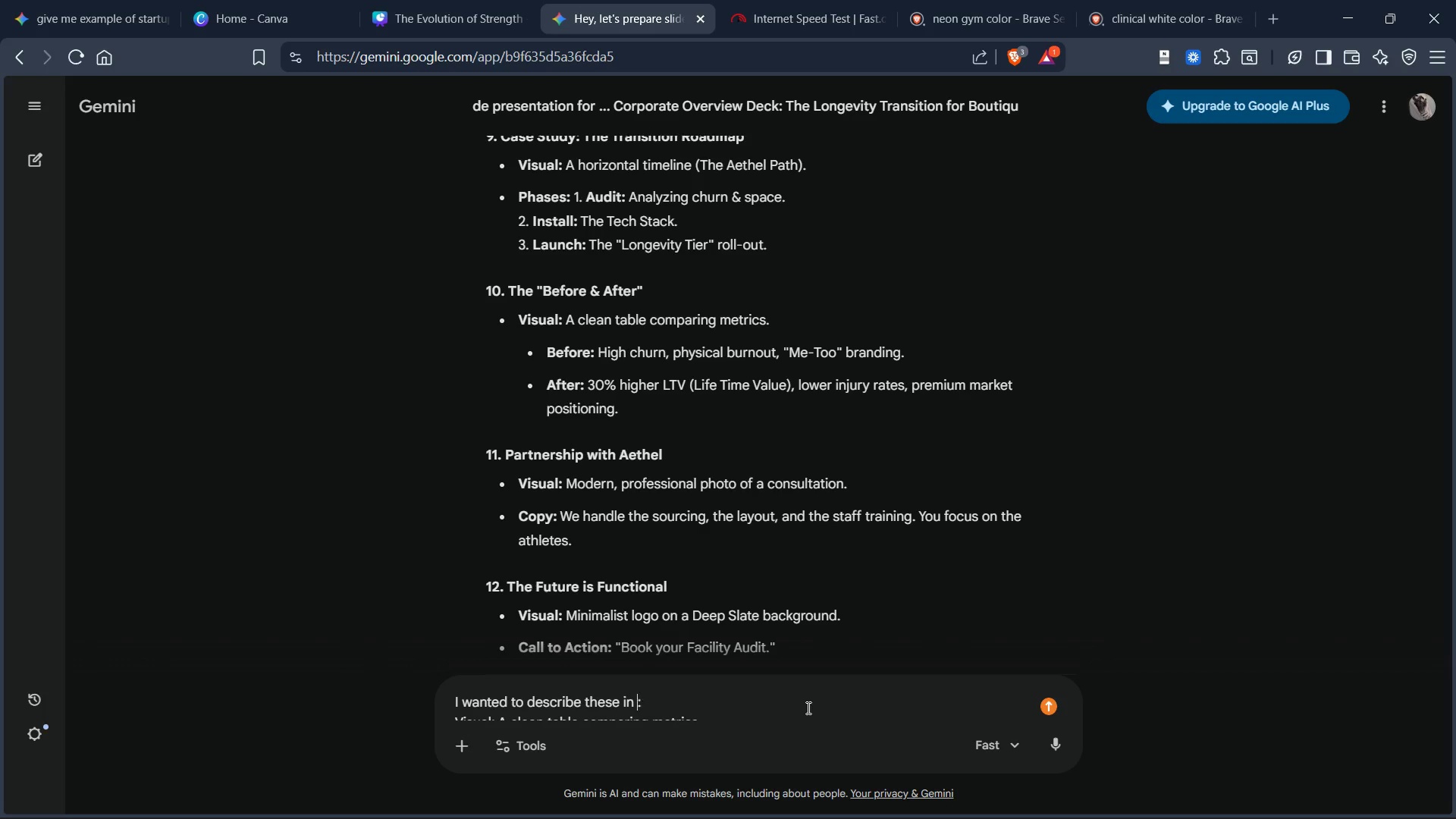 
key(Control+Space)
 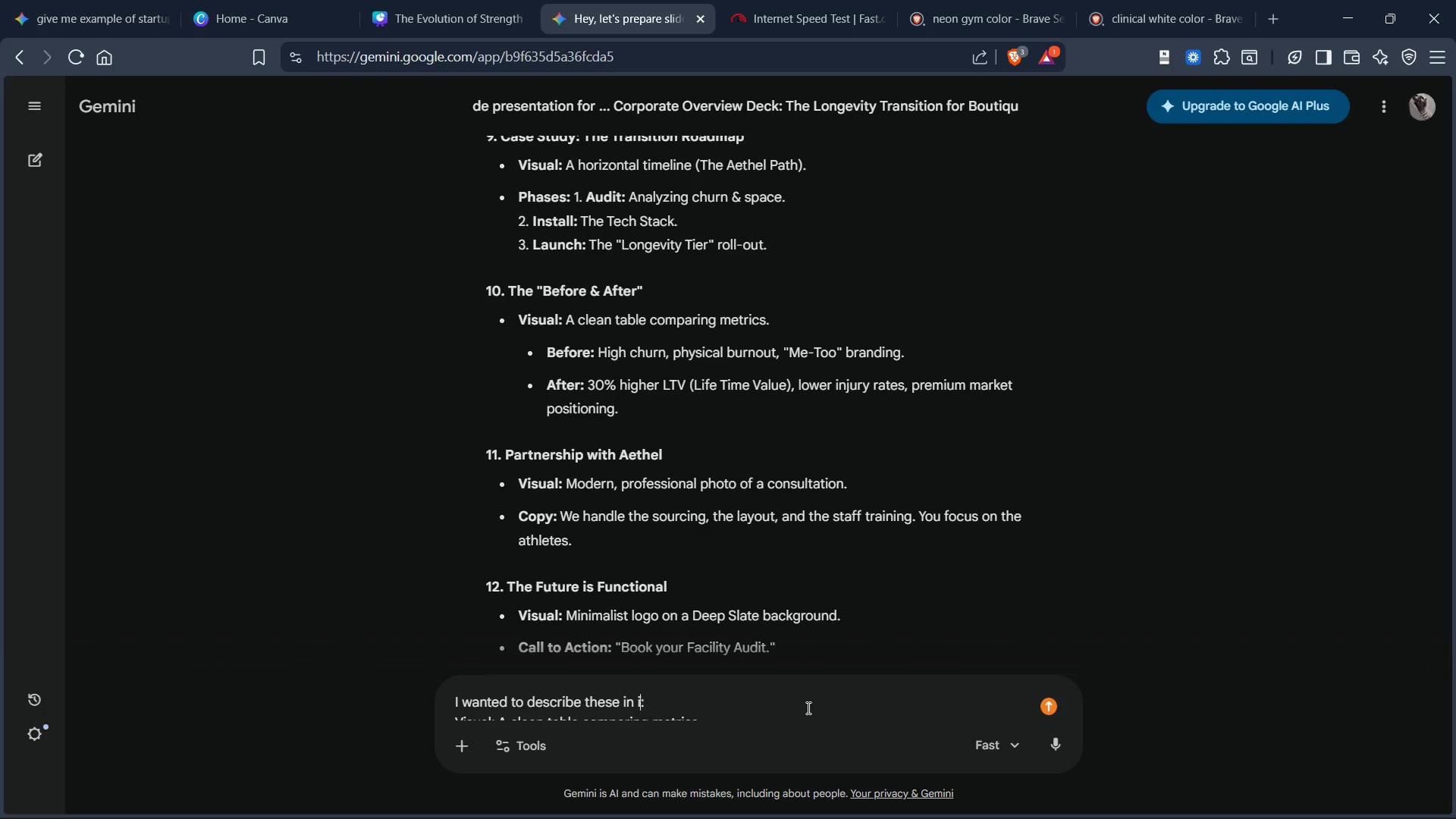 
key(Control+I)
 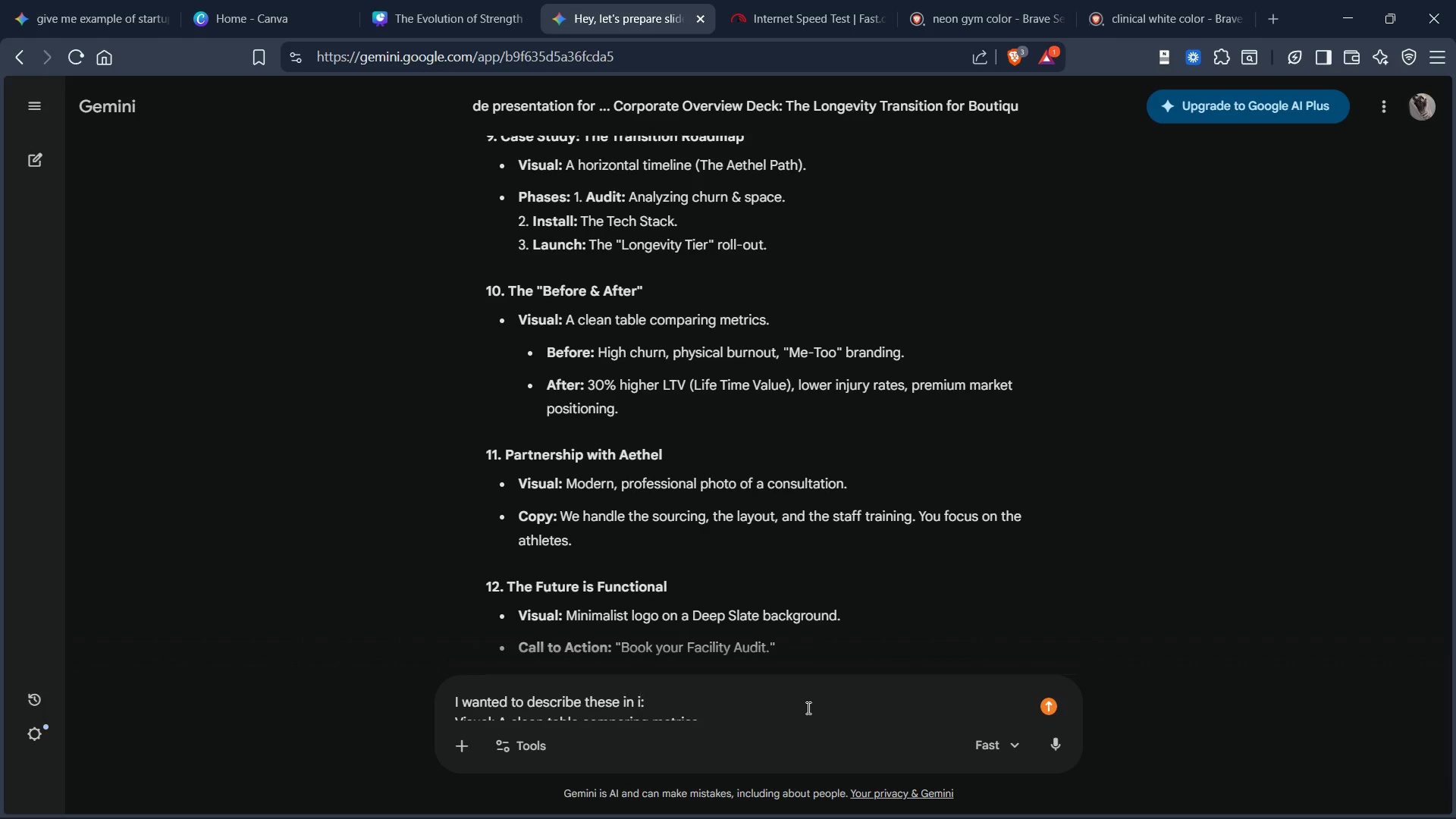 
key(Control+Backspace)
 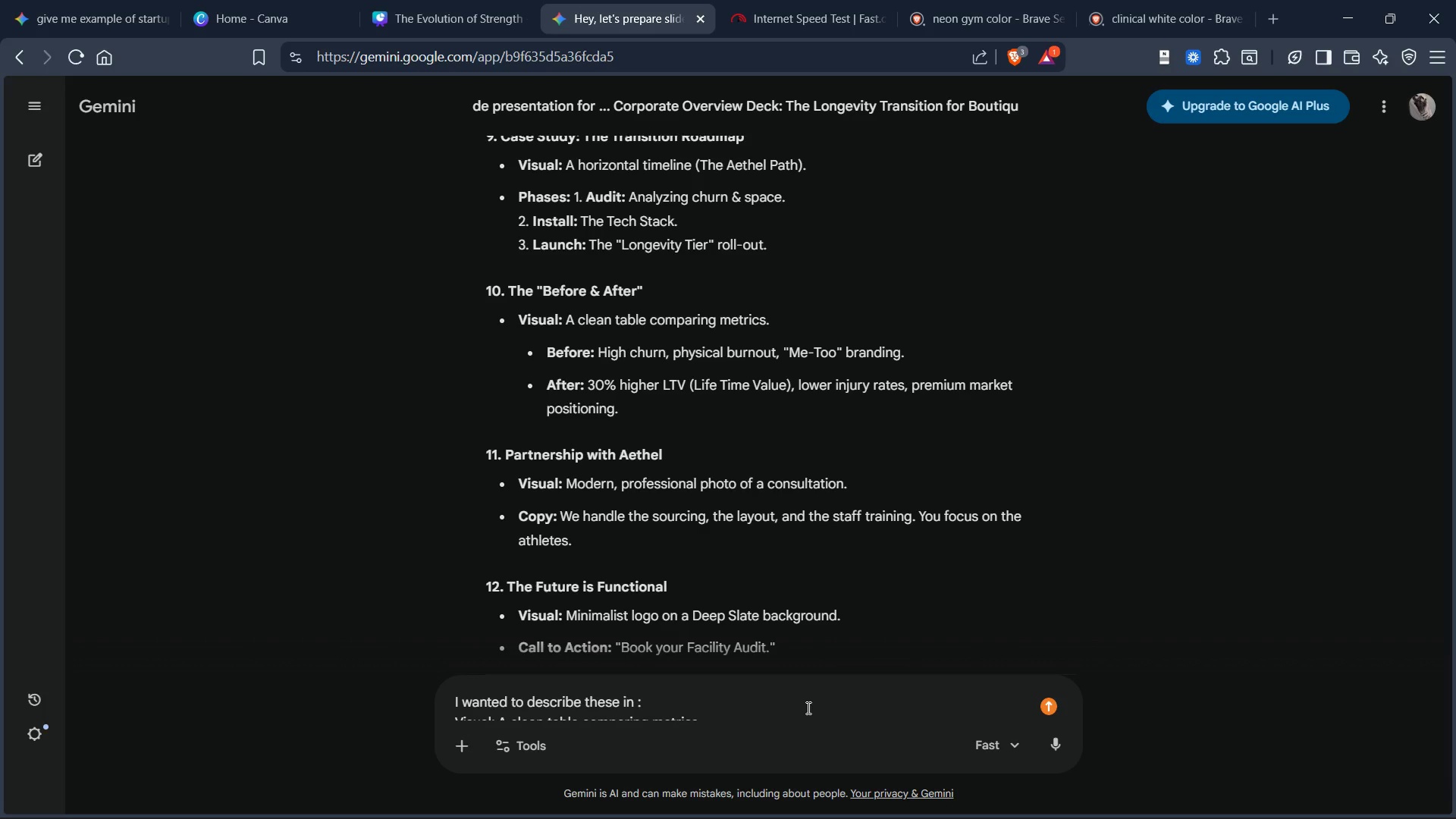 
key(Control+P)
 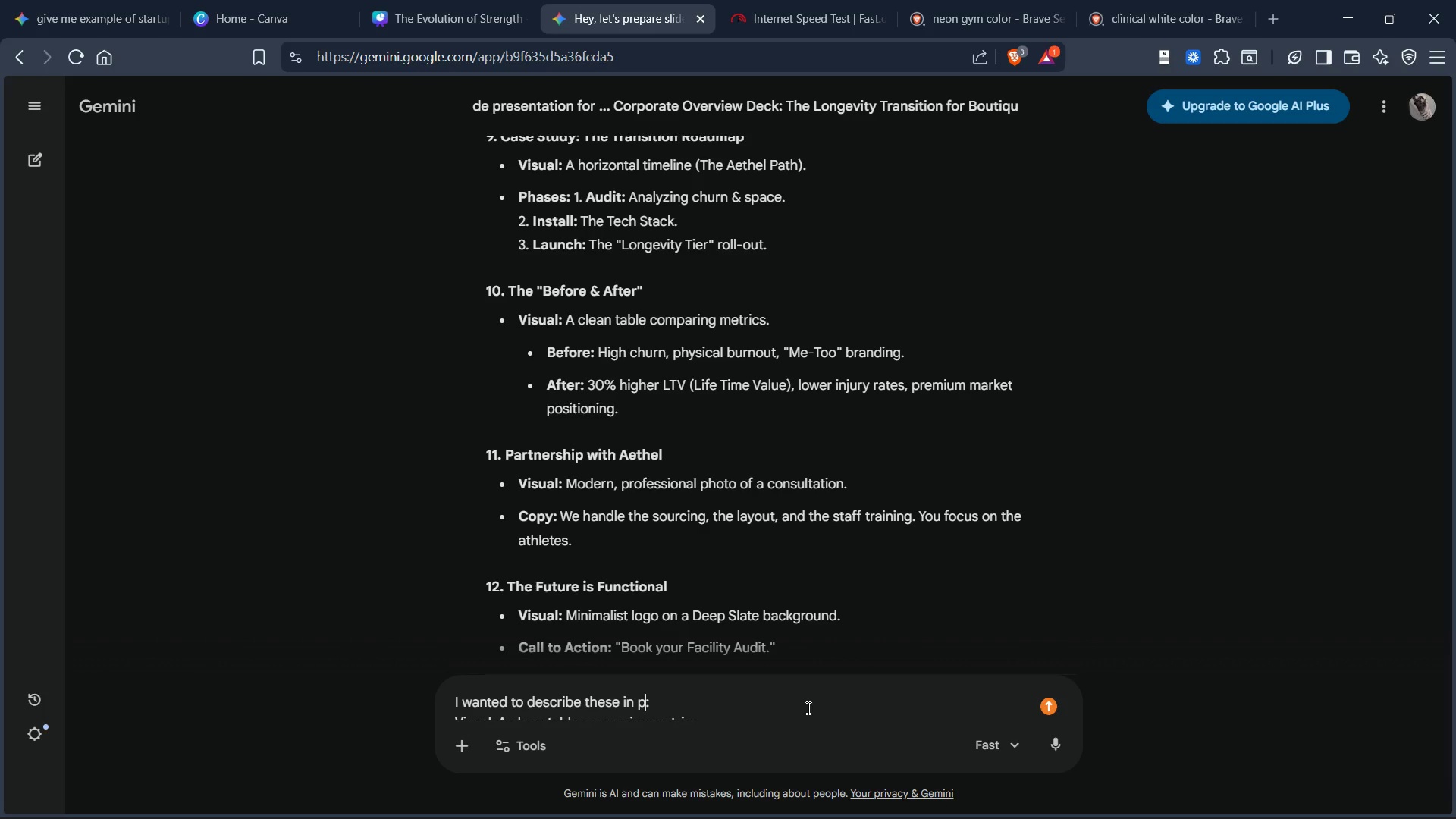 
key(Control+I)
 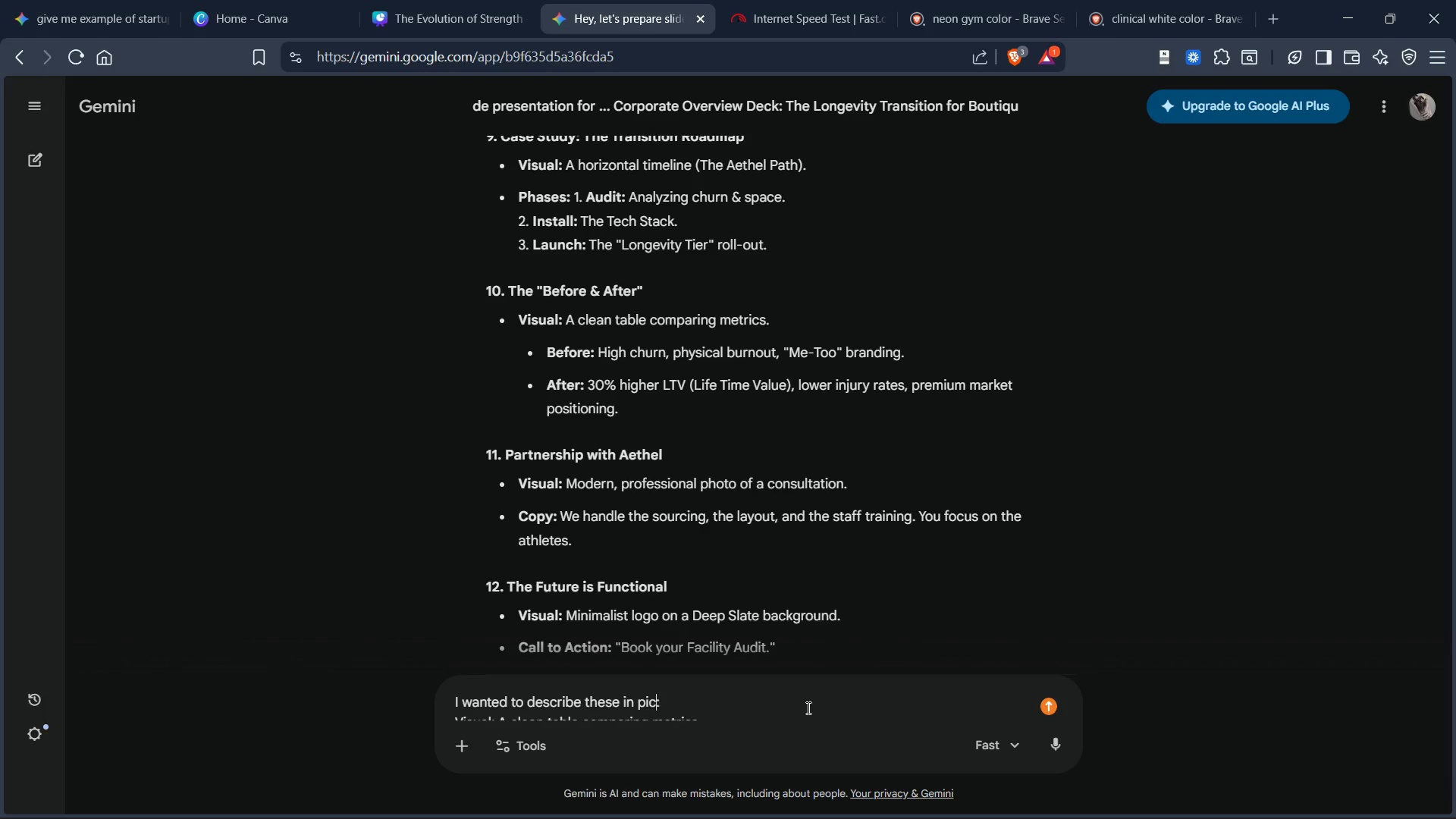 
key(Control+C)
 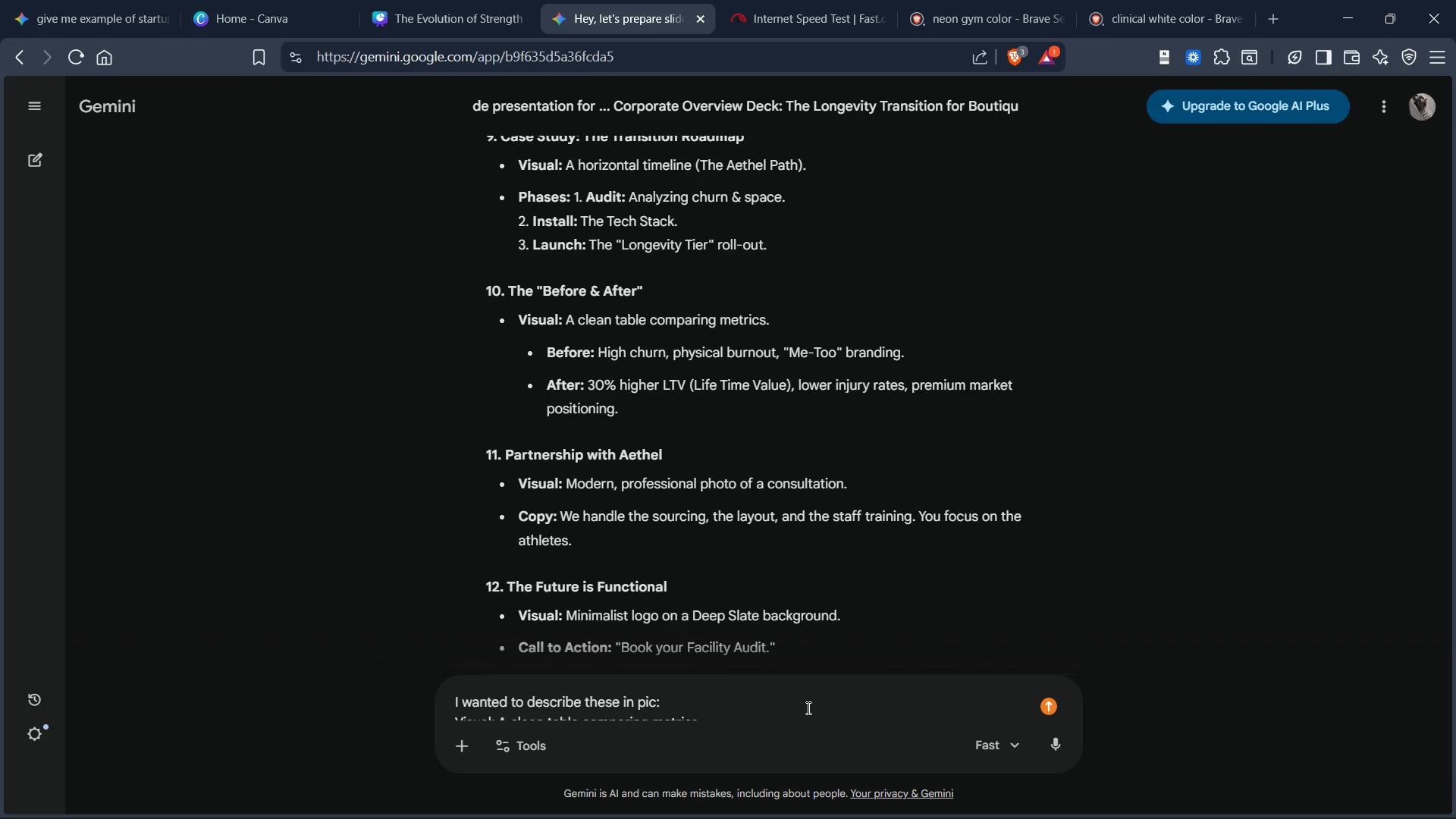 
key(Control+T)
 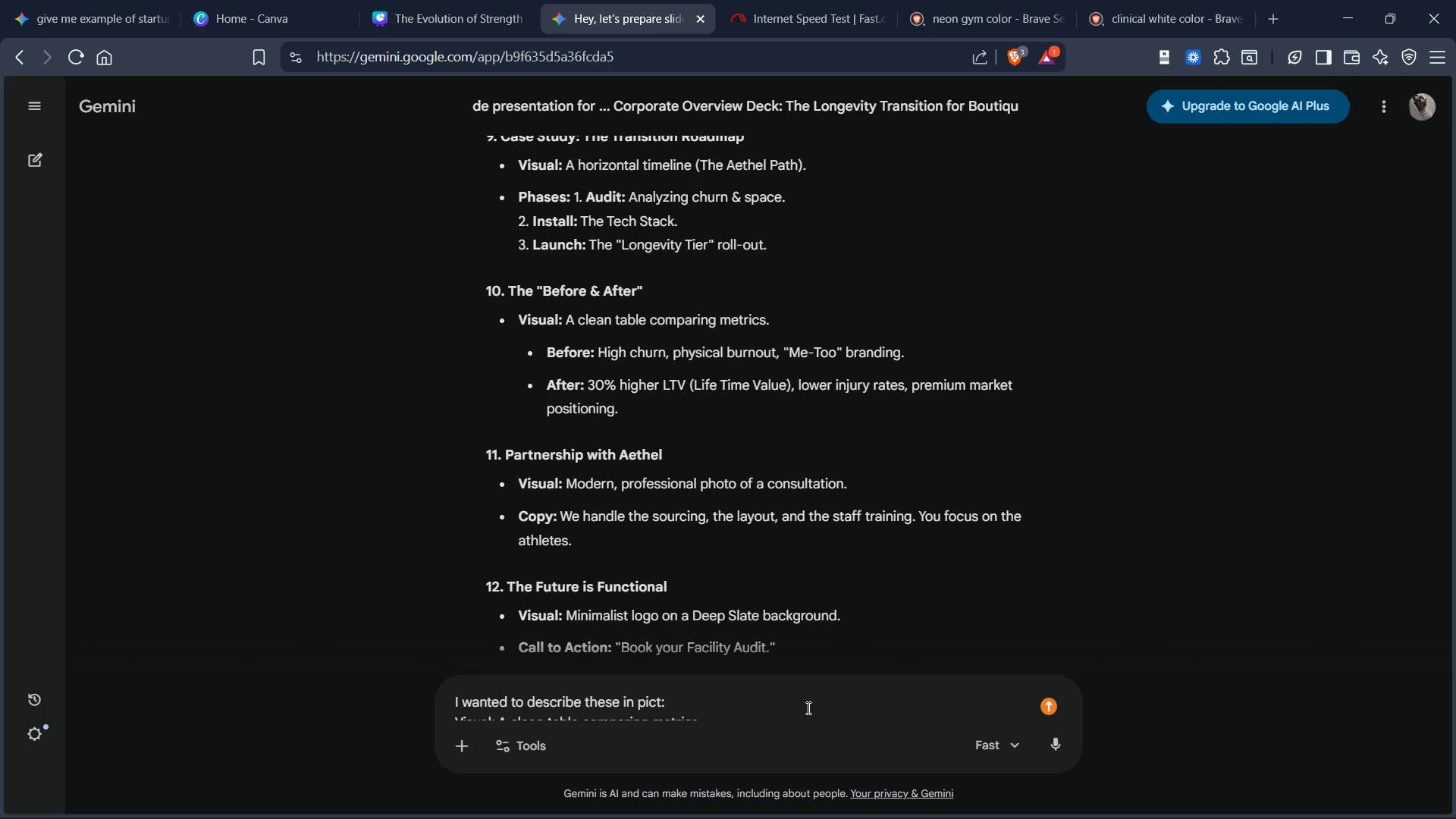 
key(Control+Backspace)
 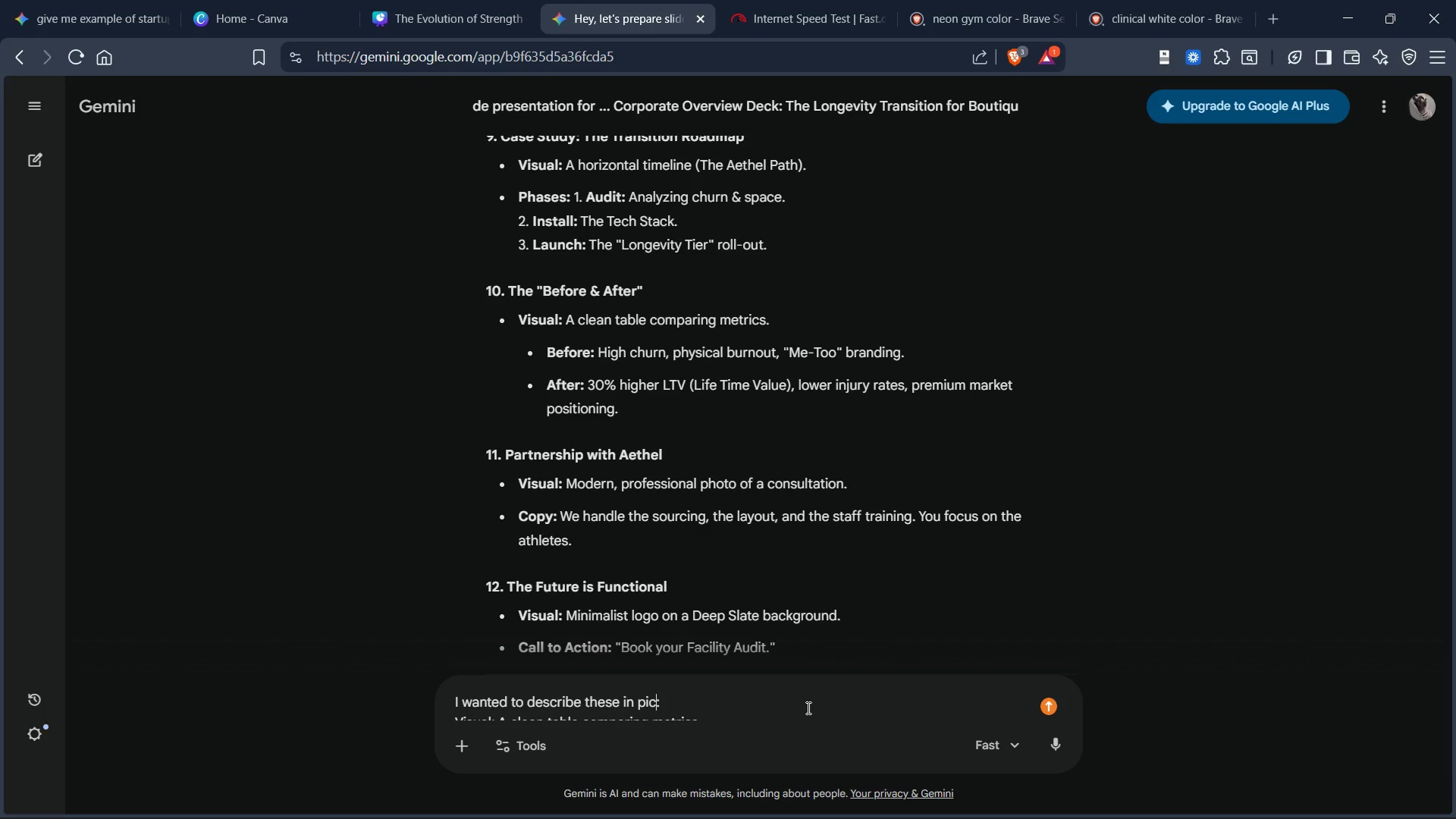 
key(Control+T)
 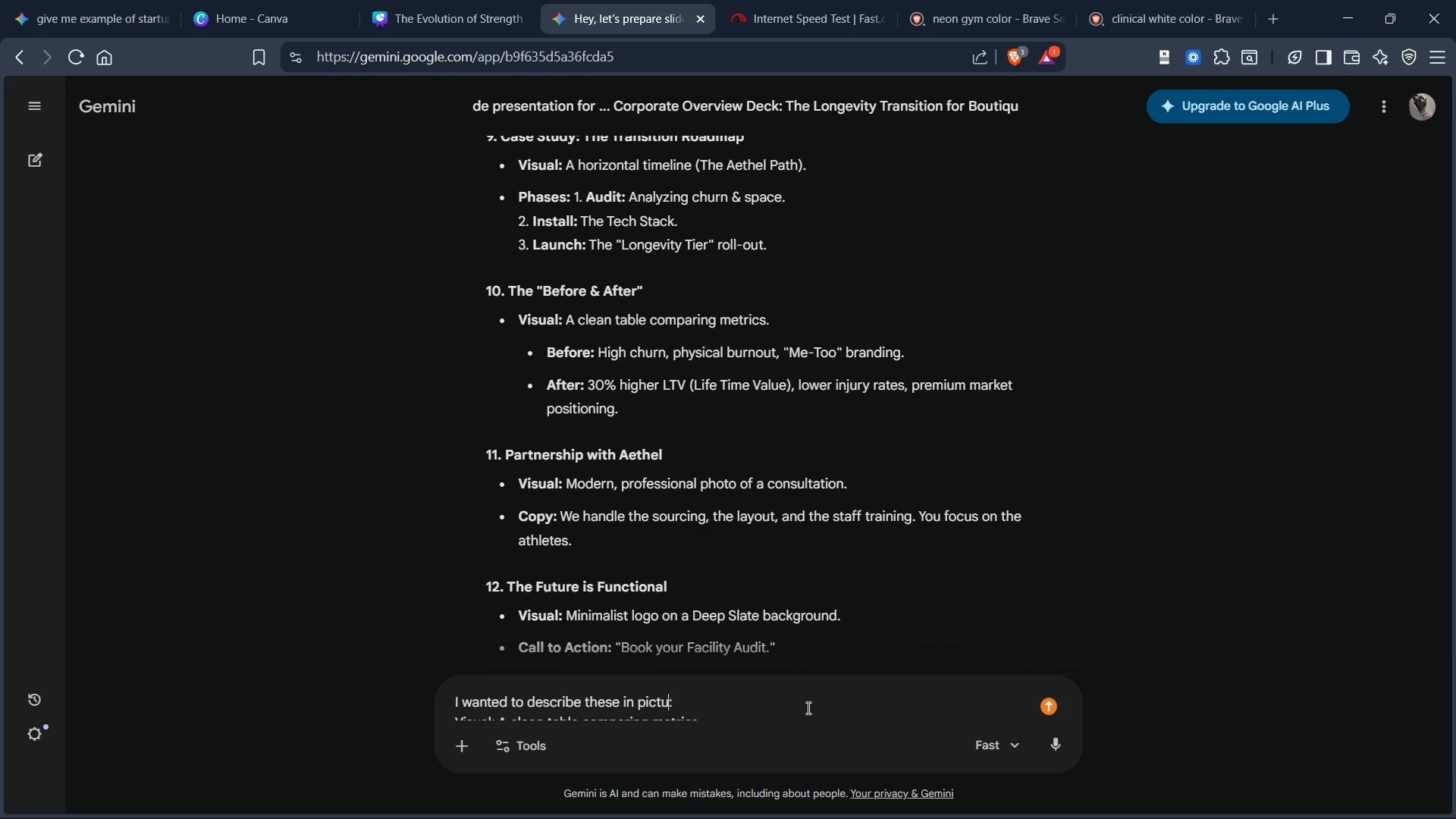 
key(Control+U)
 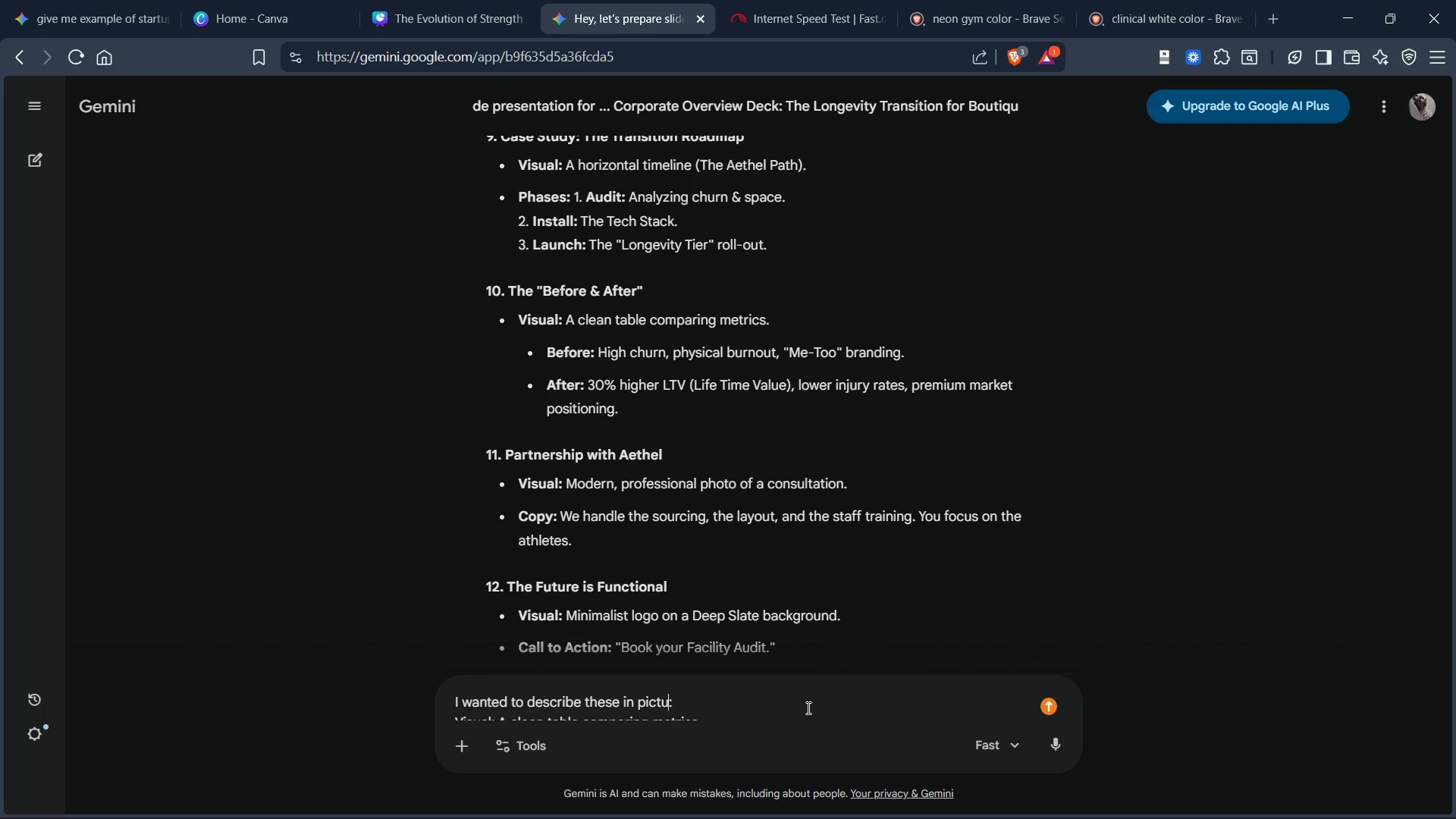 
key(Control+R)
 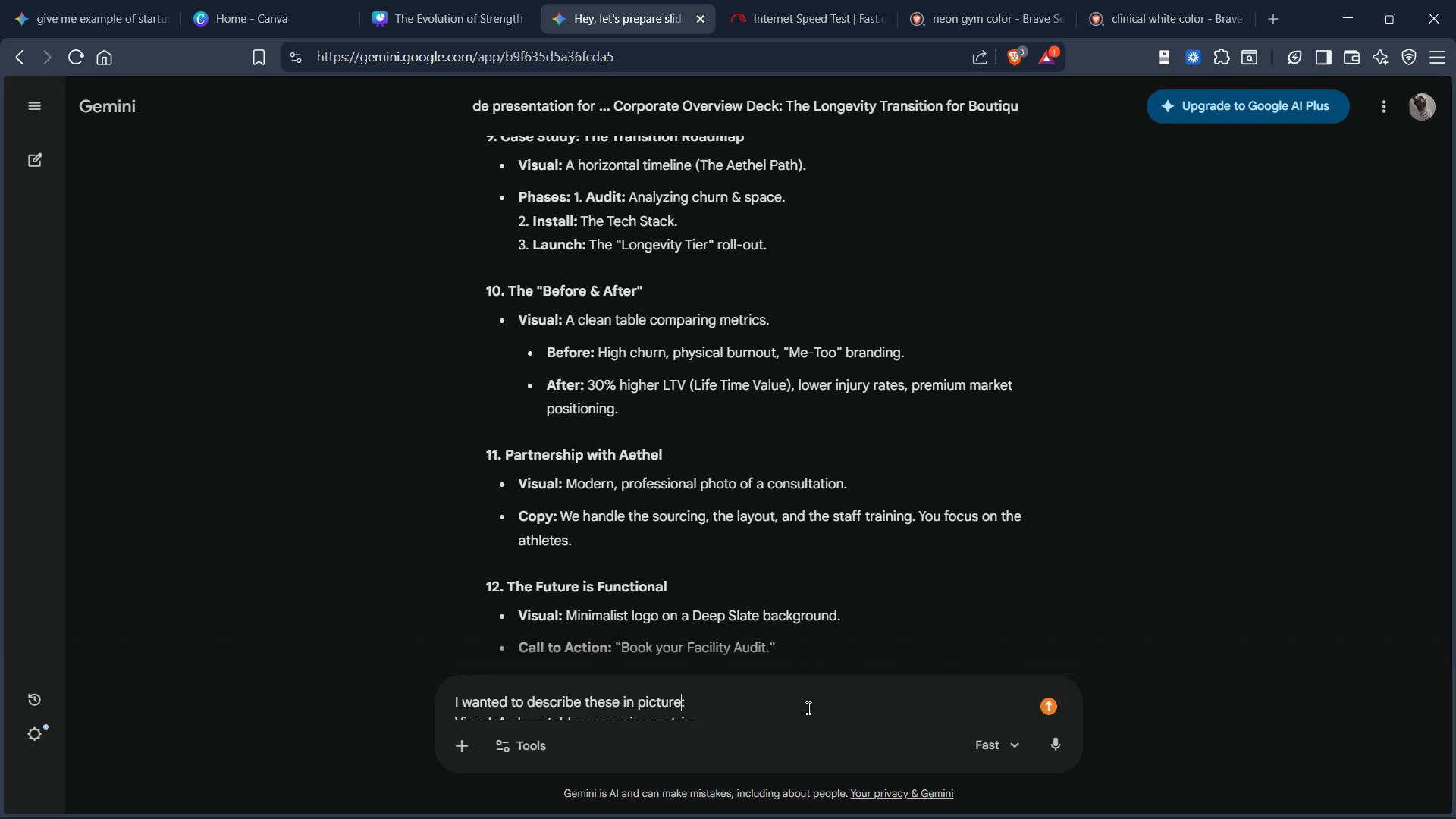 
key(Control+E)
 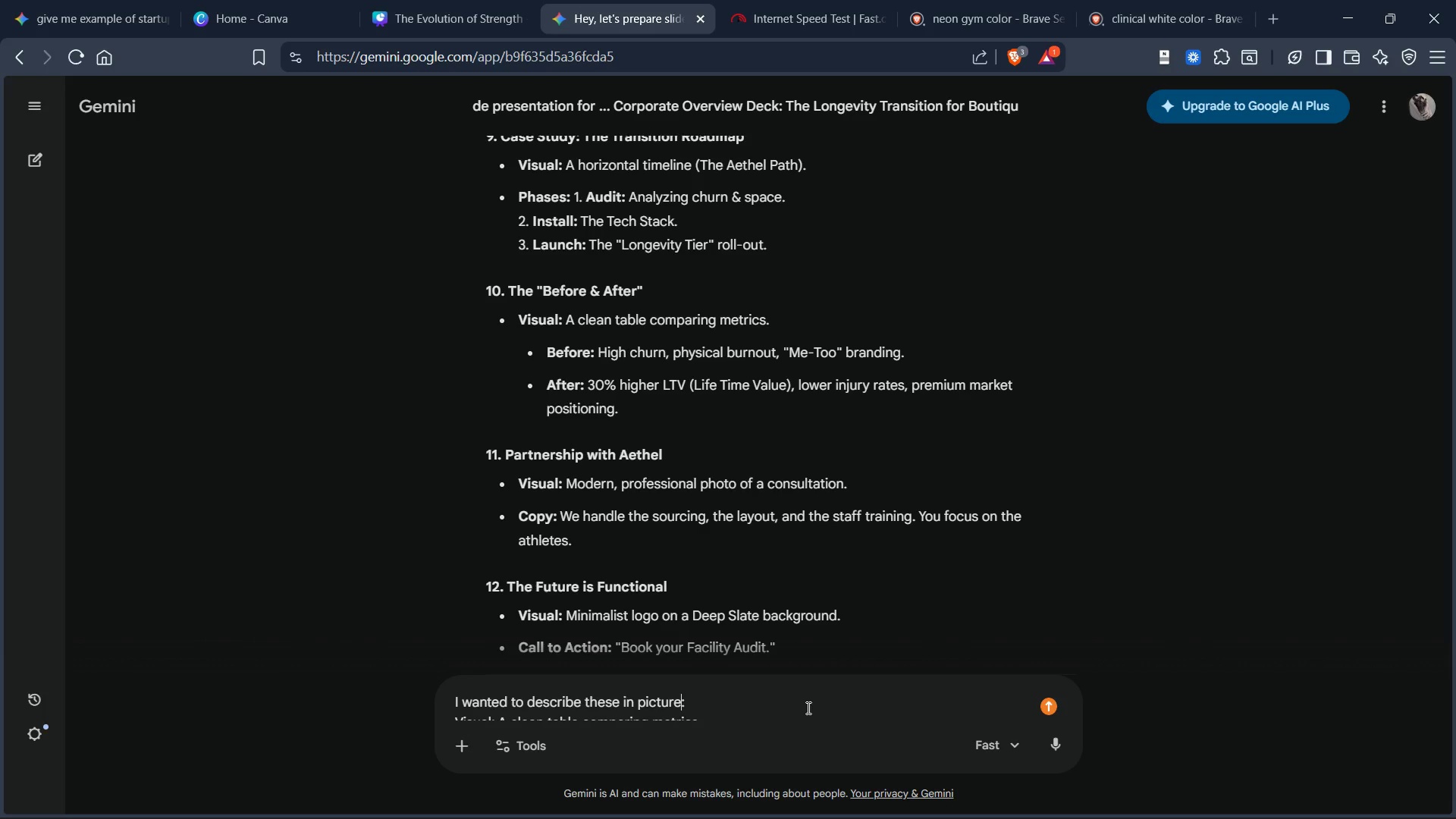 
key(Control+Space)
 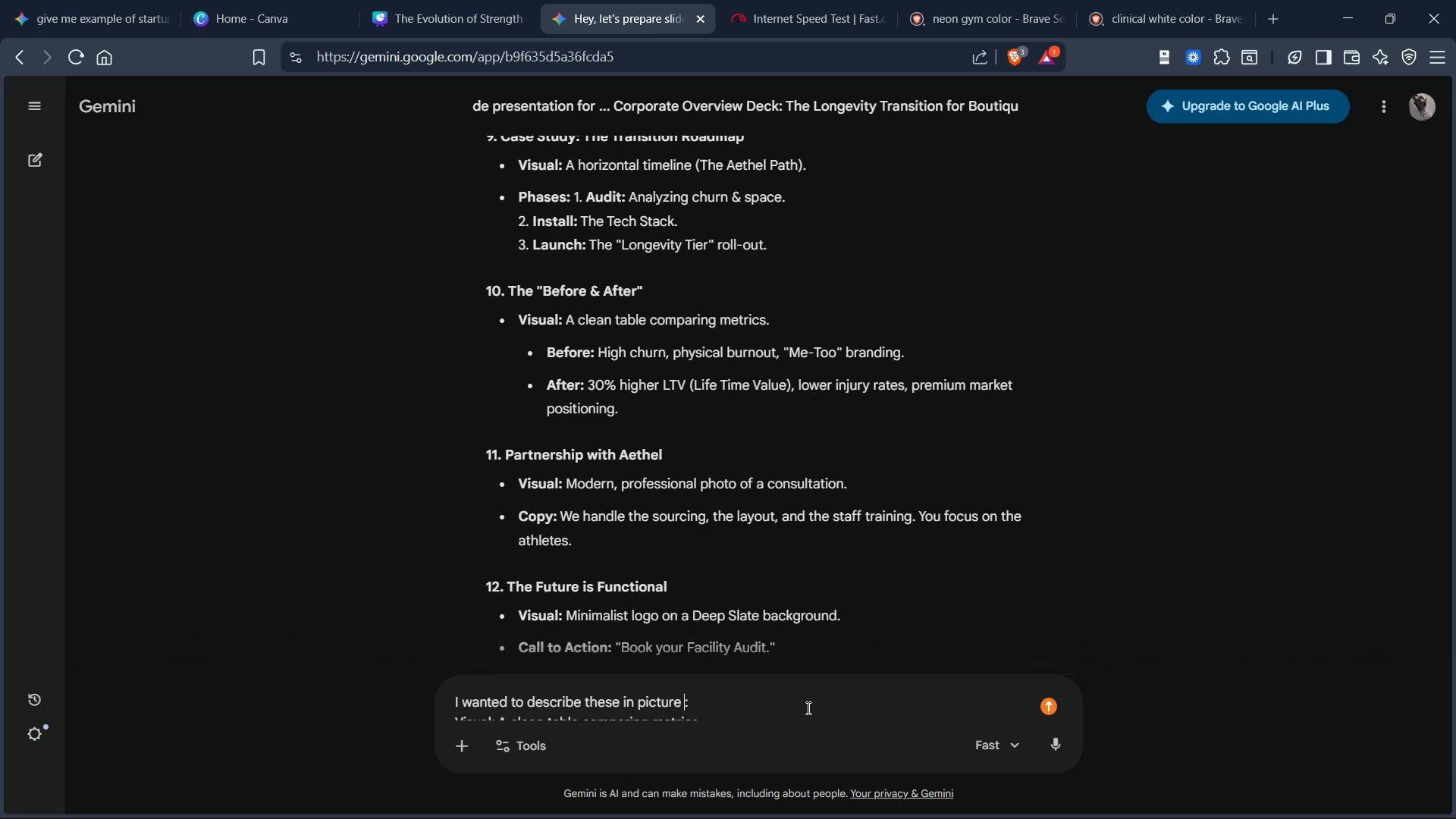 
key(Control+W)
 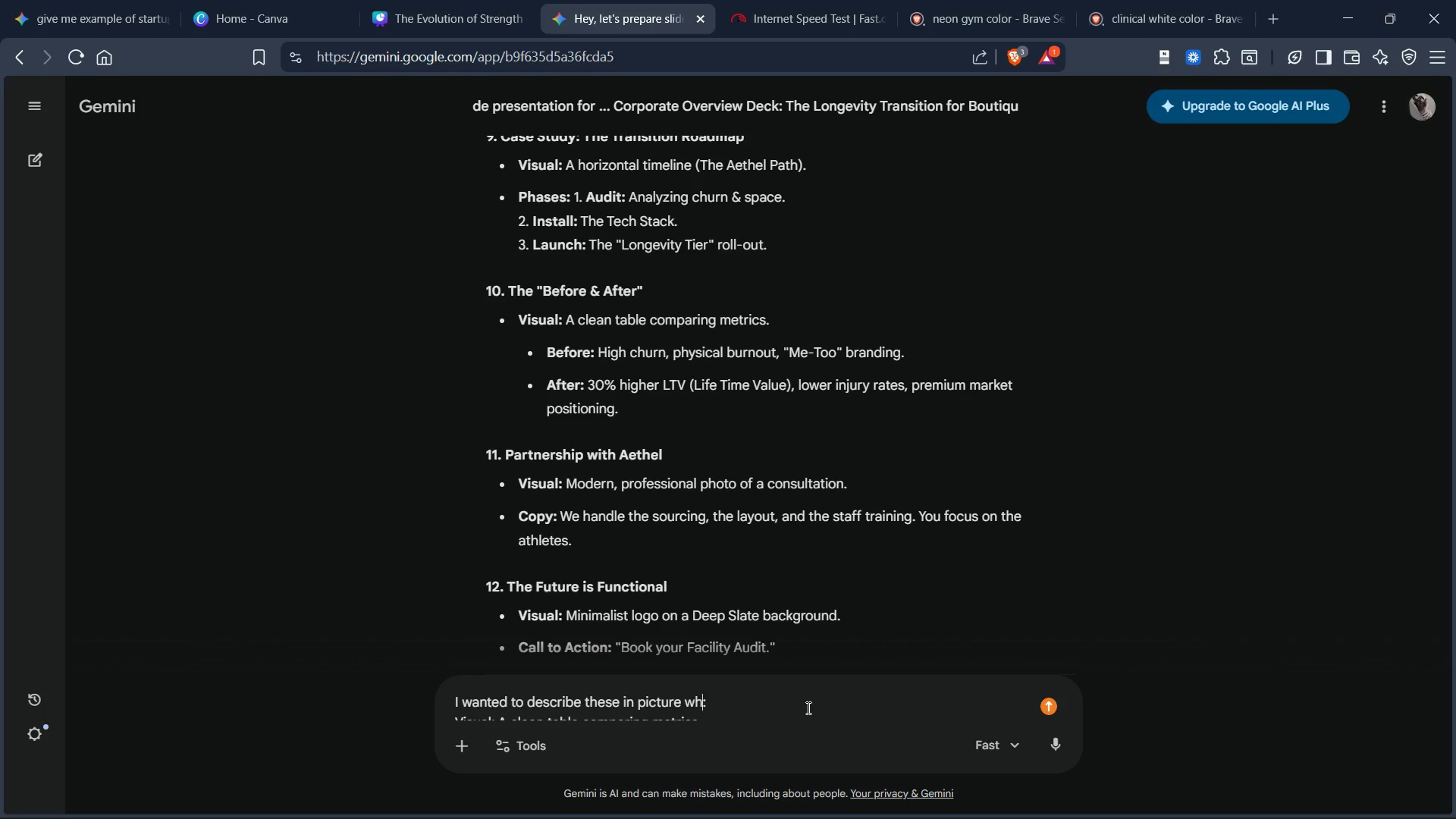 
key(Control+H)
 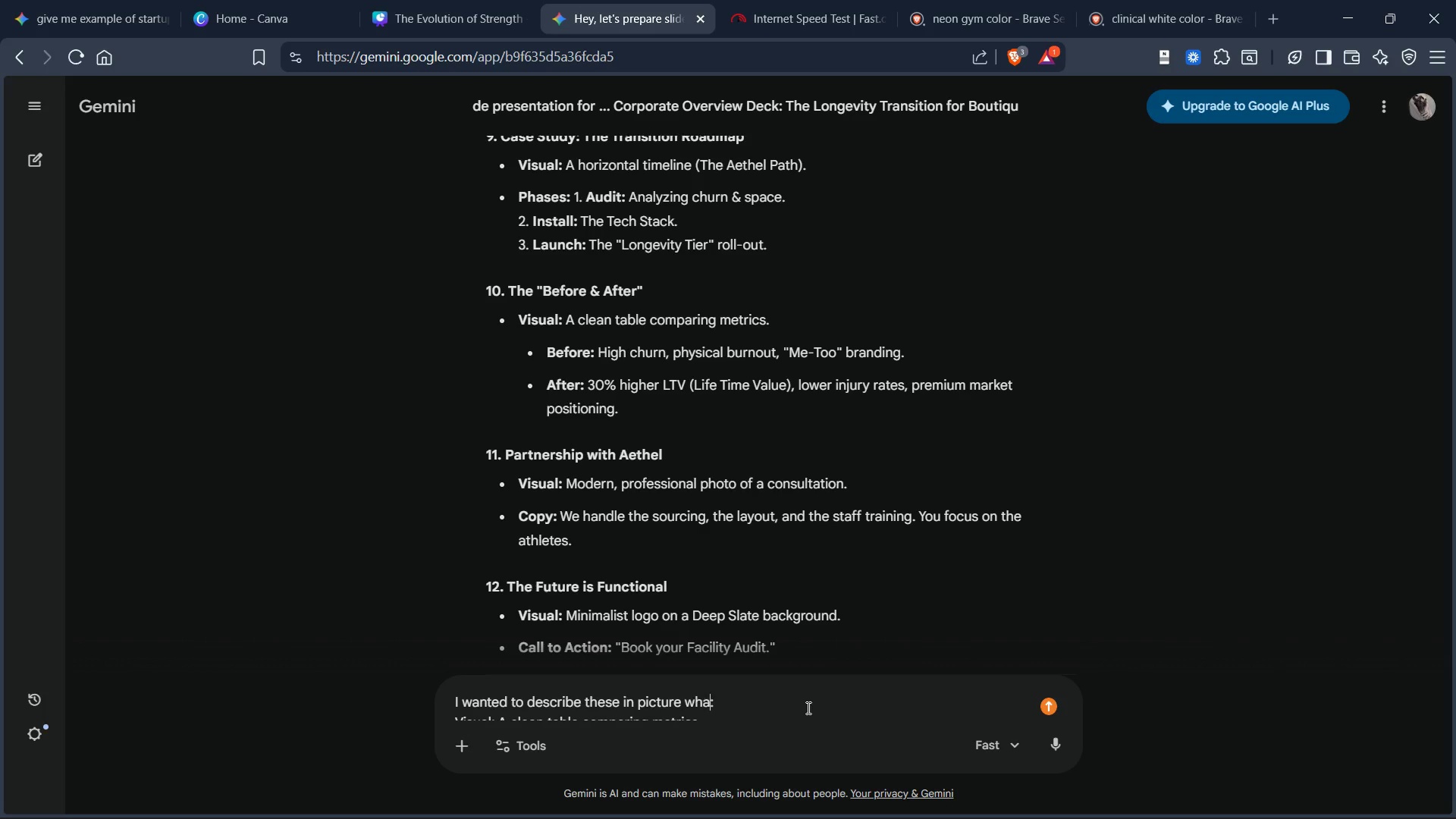 
key(Control+A)
 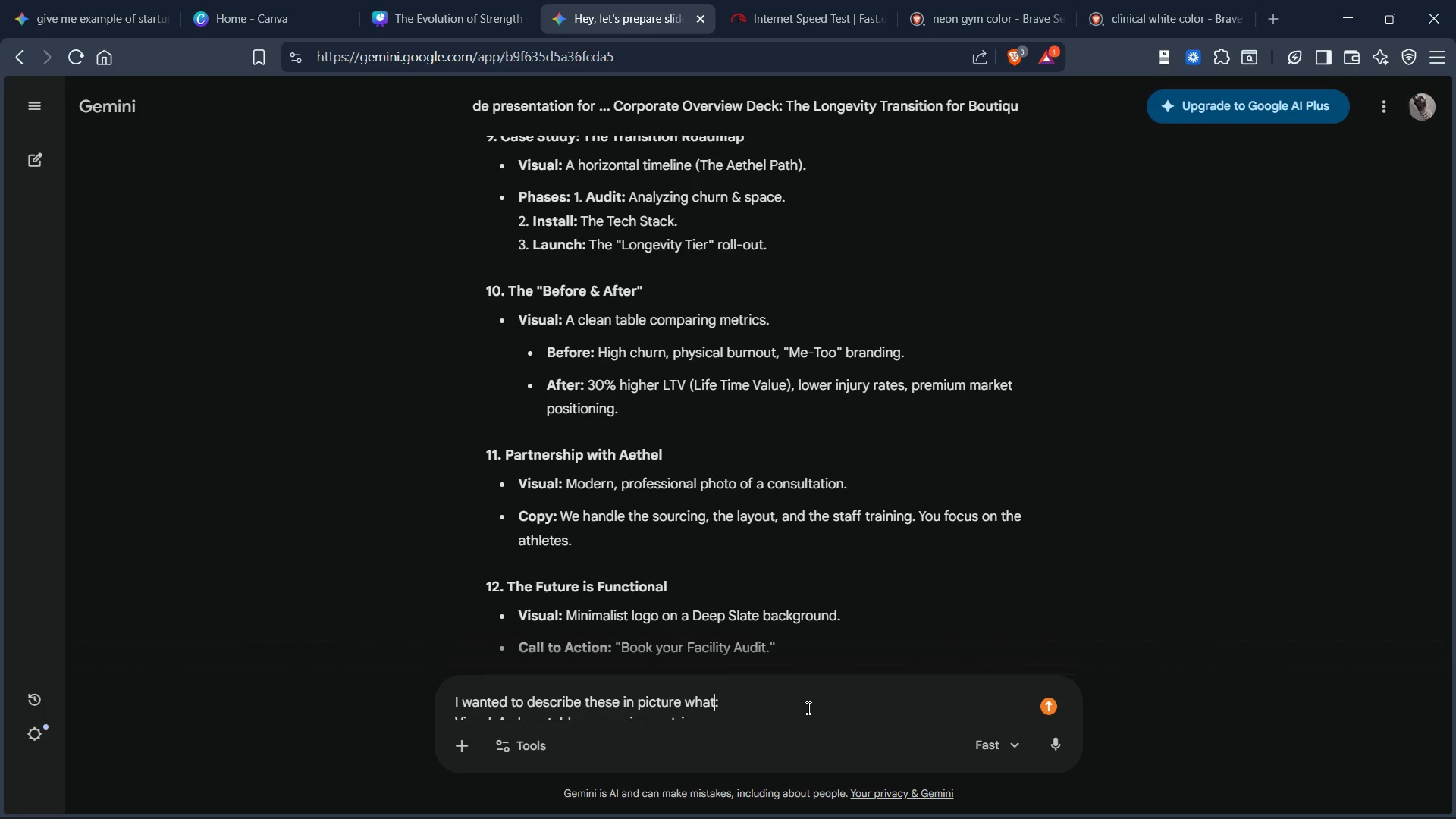 
key(Control+T)
 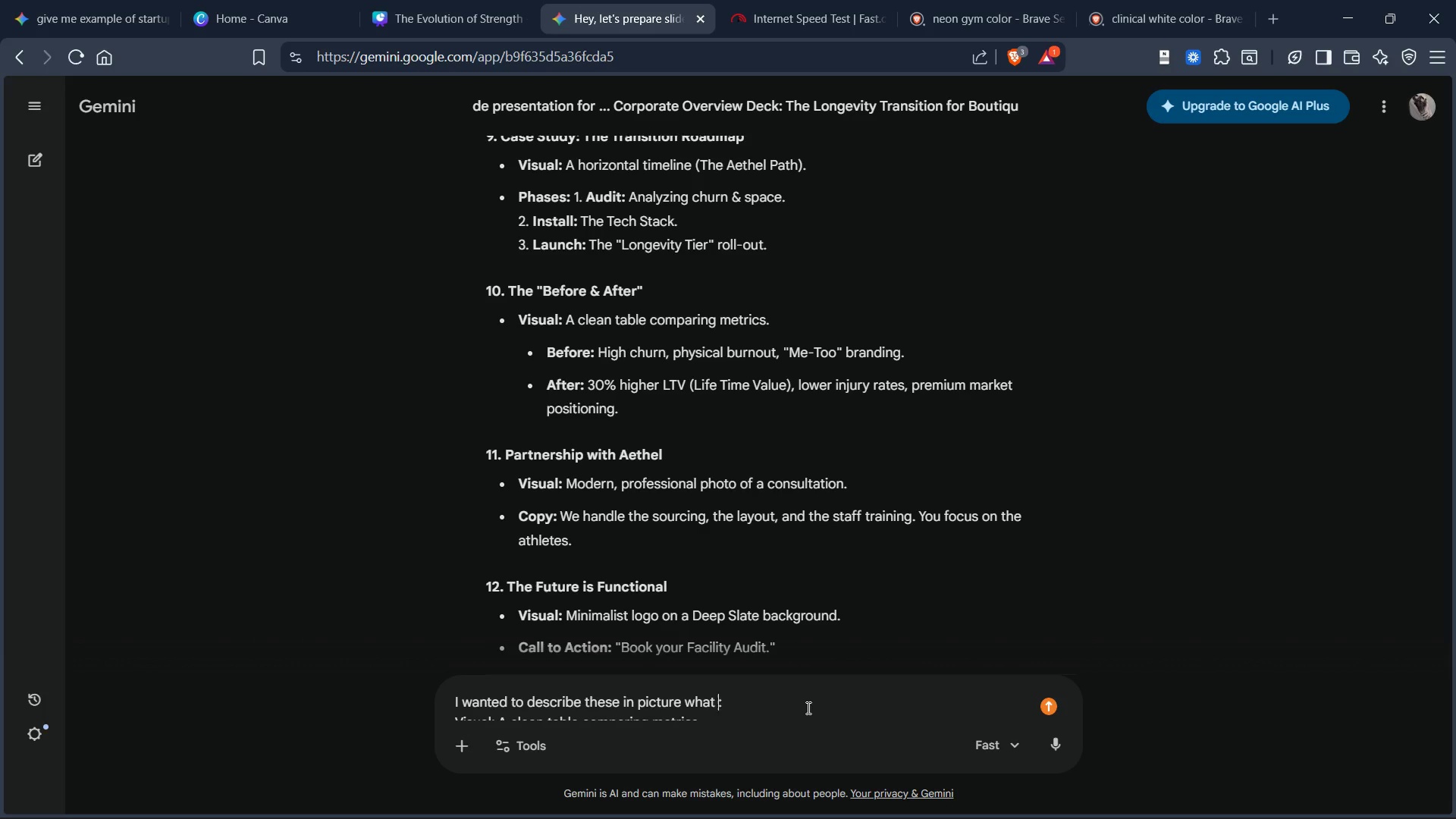 
key(Control+Space)
 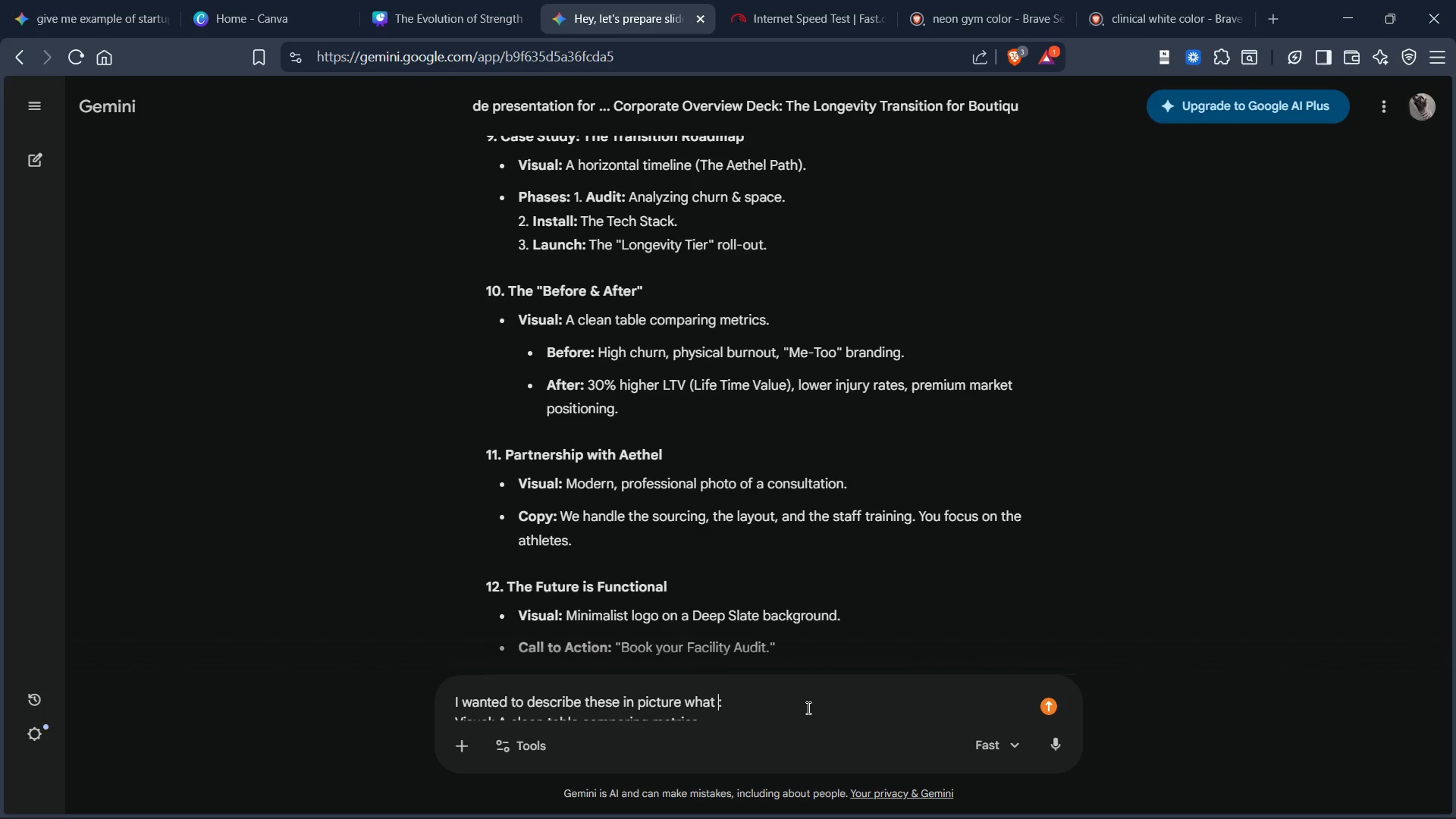 
key(Control+W)
 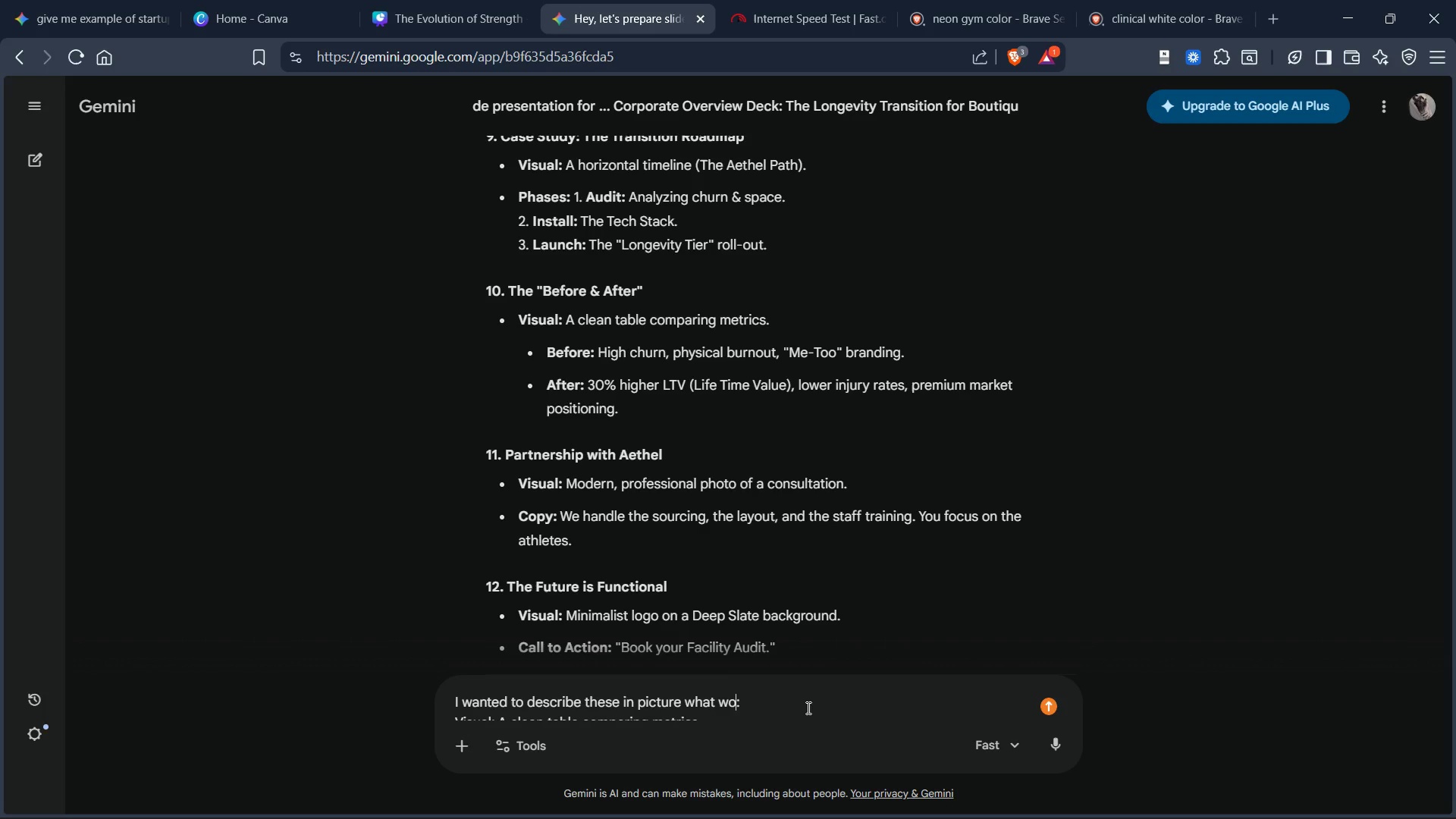 
key(Control+O)
 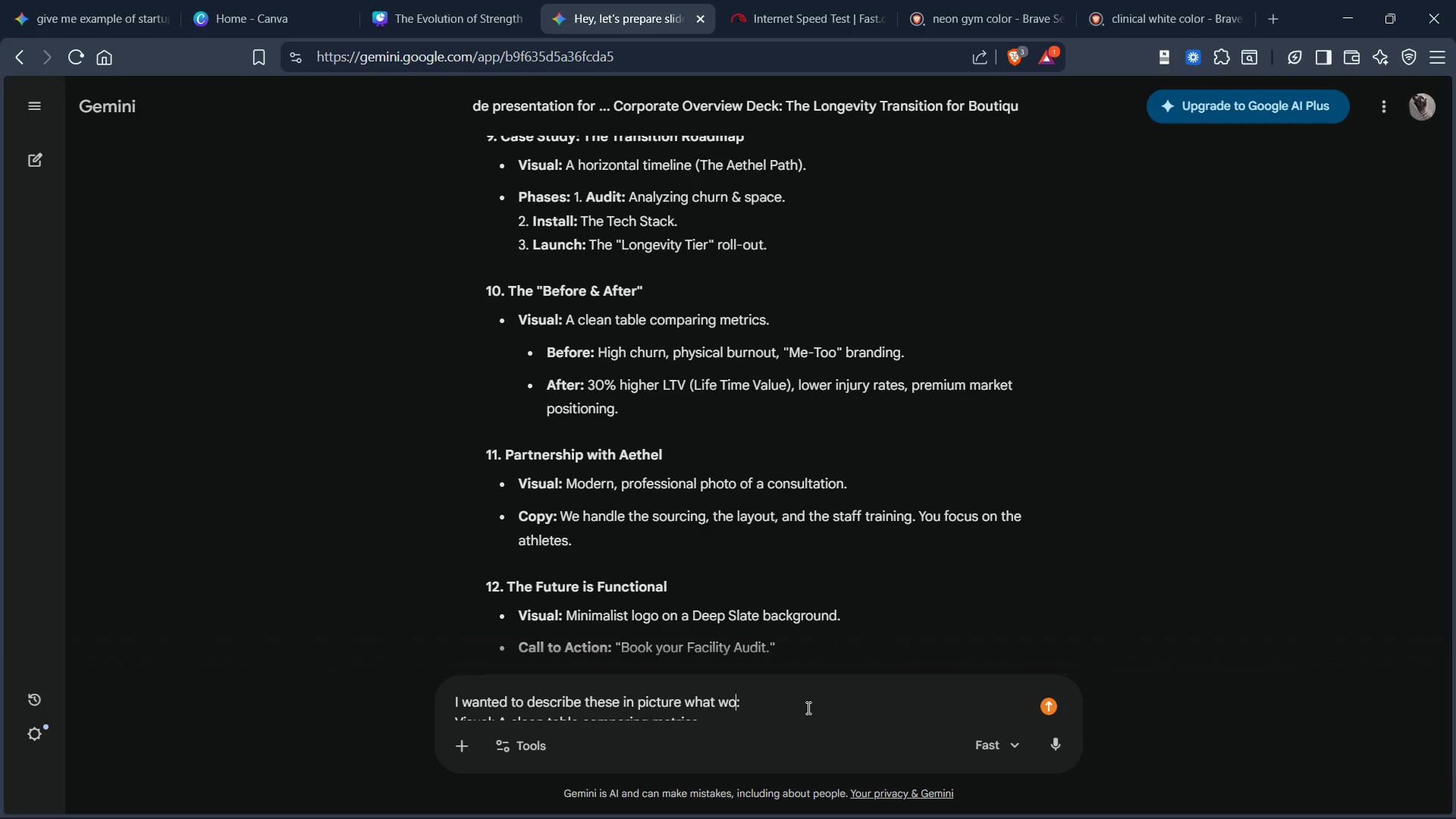 
key(Control+L)
 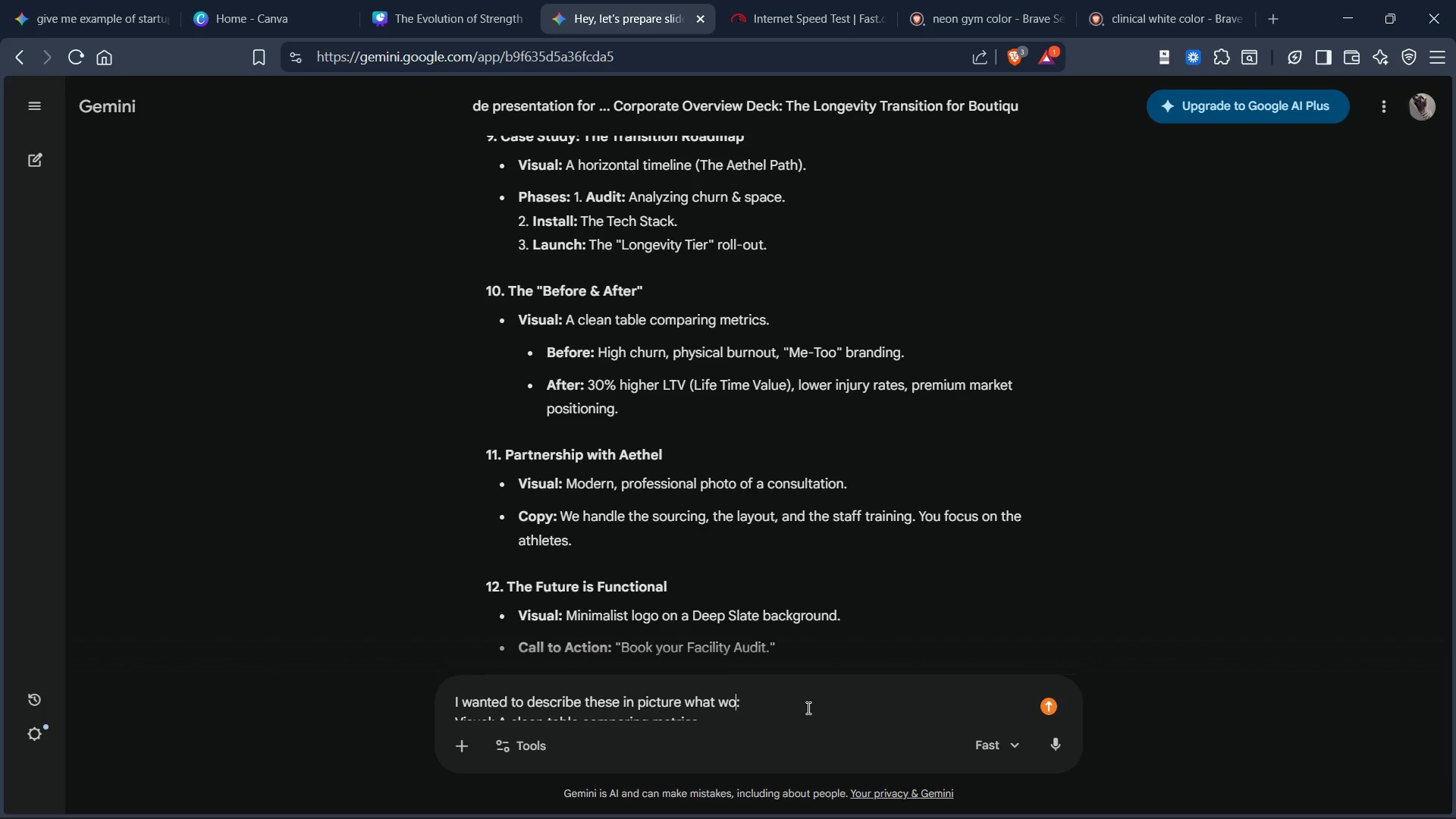 
key(Control+Backspace)
 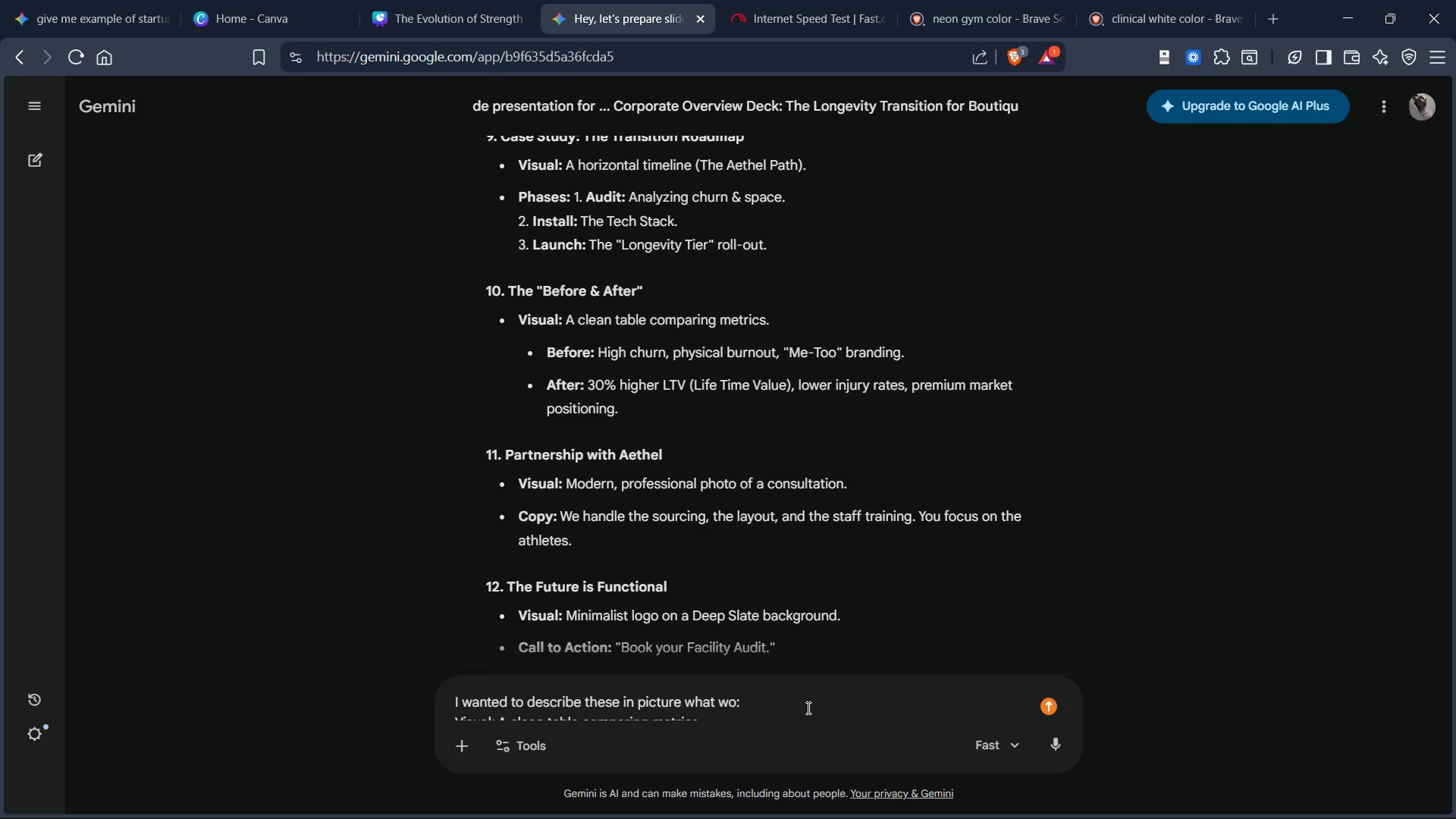 
key(Control+U)
 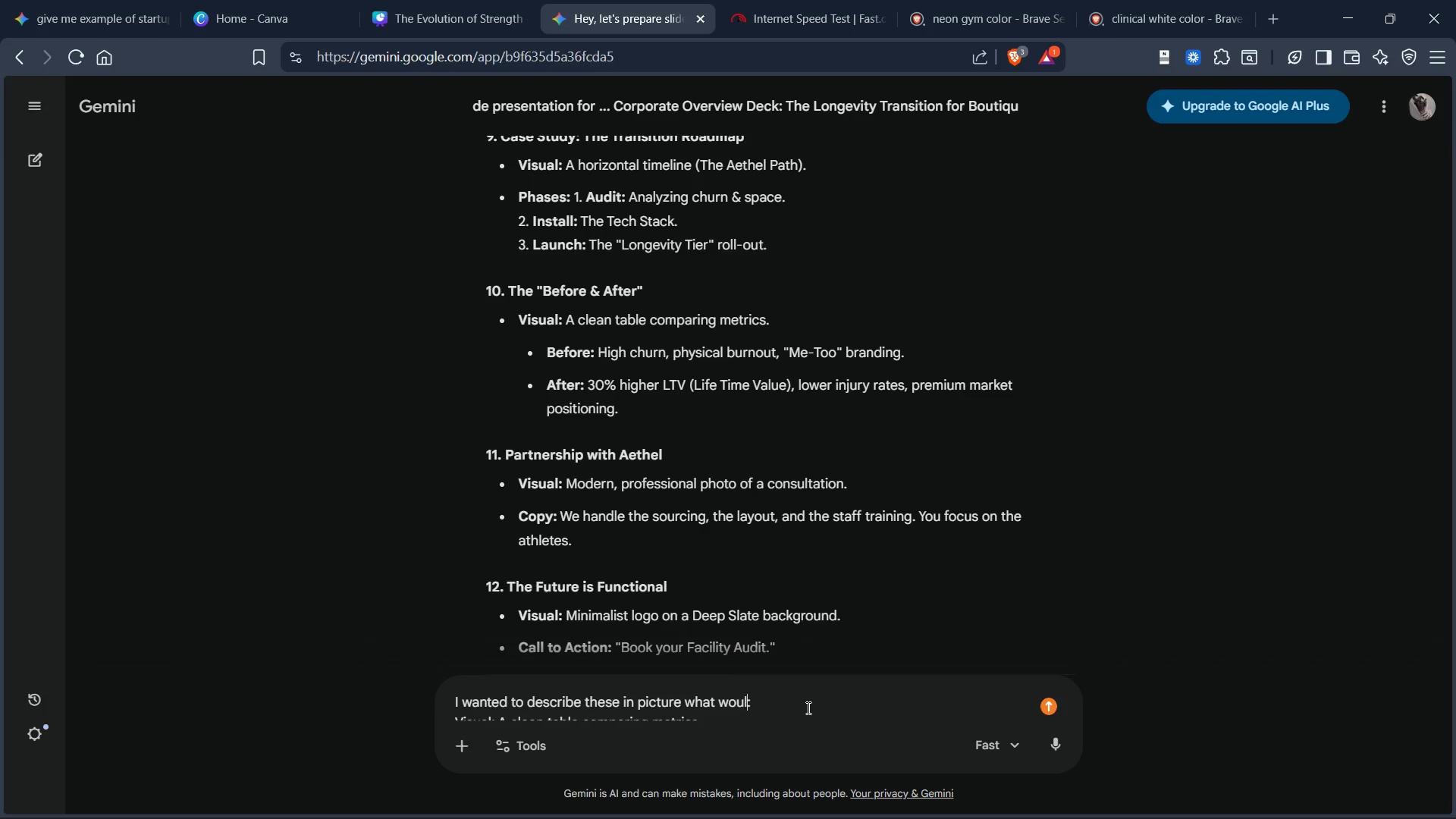 
key(Control+L)
 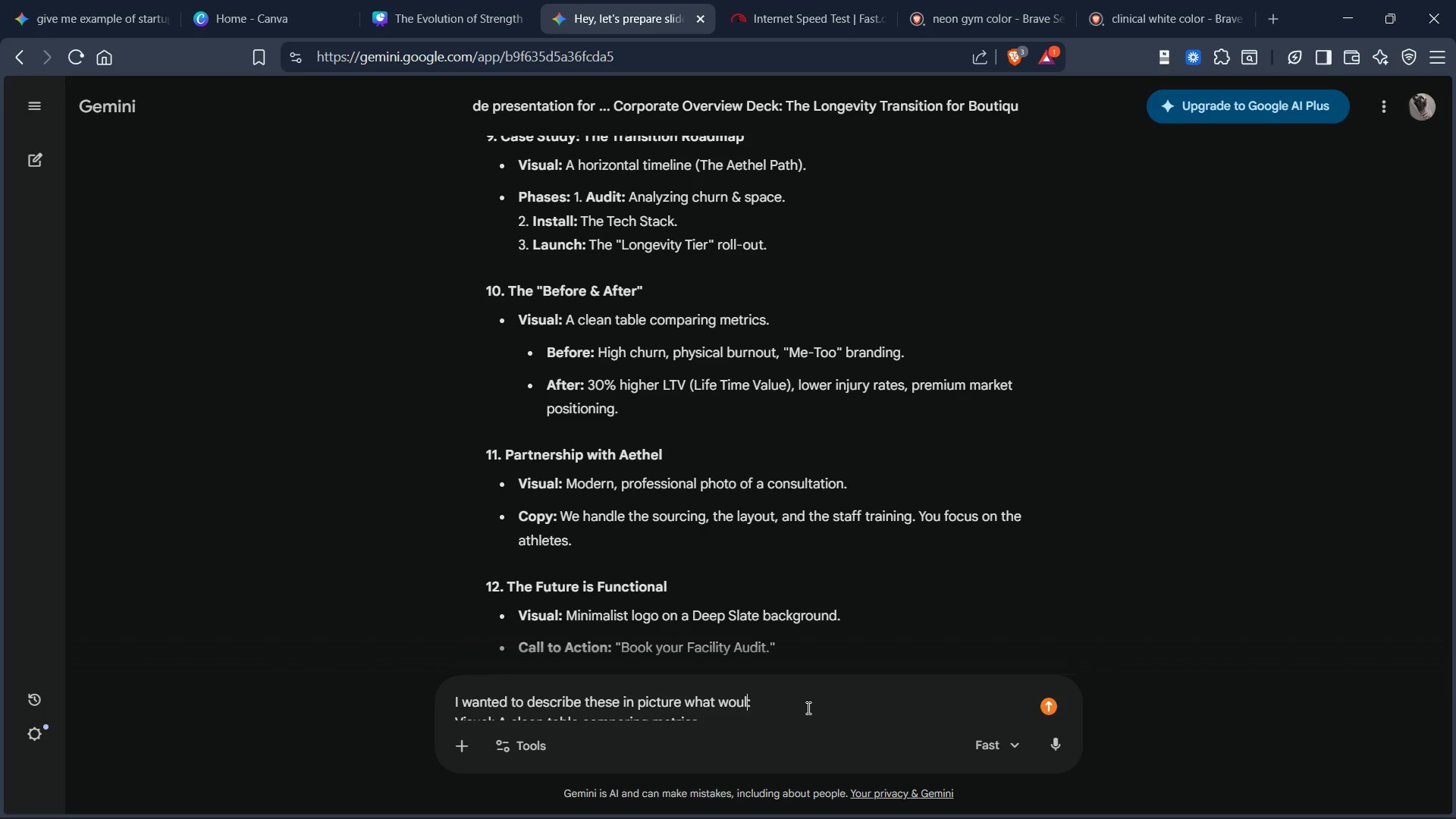 
key(Control+D)
 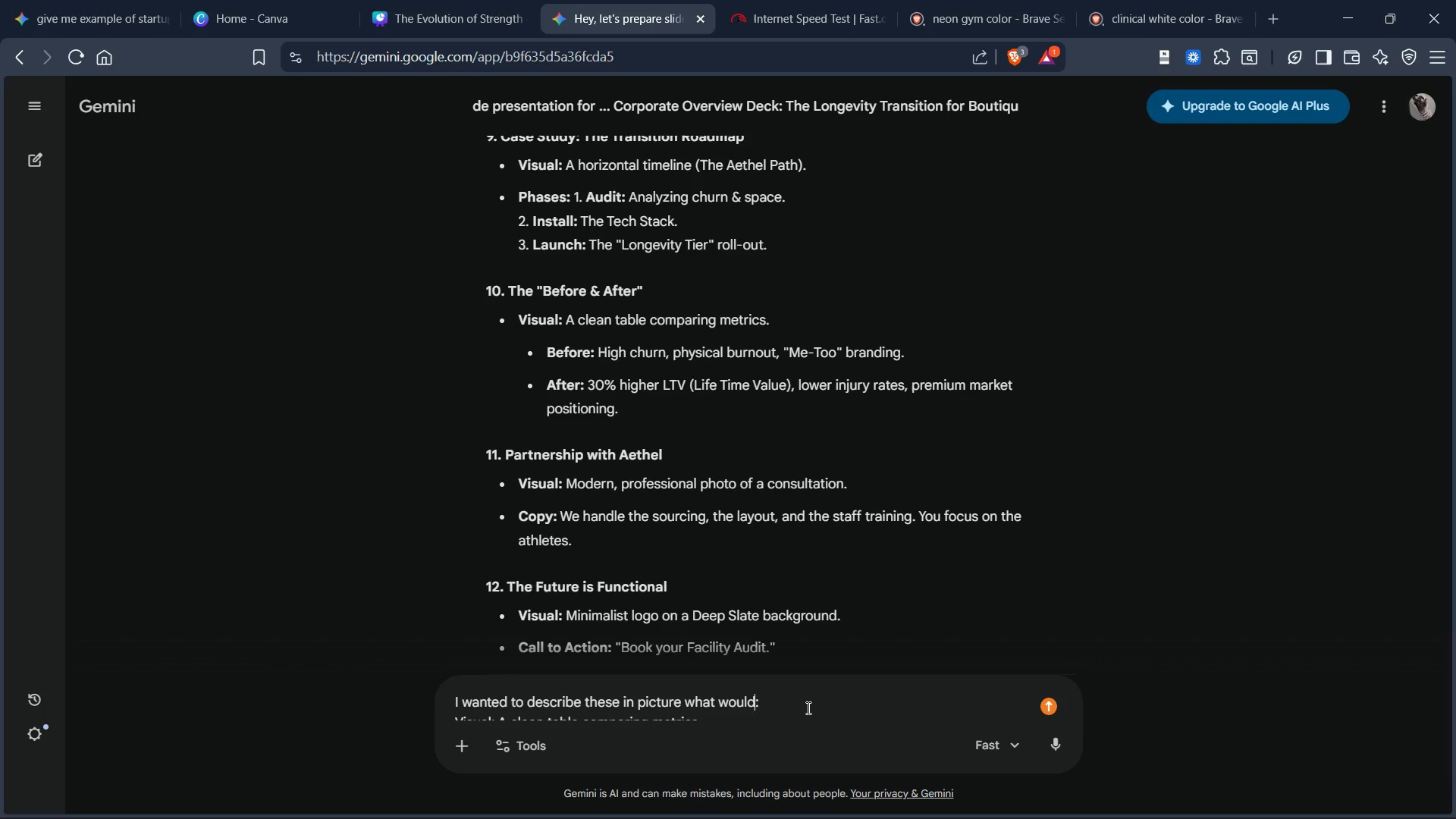 
key(Control+Space)
 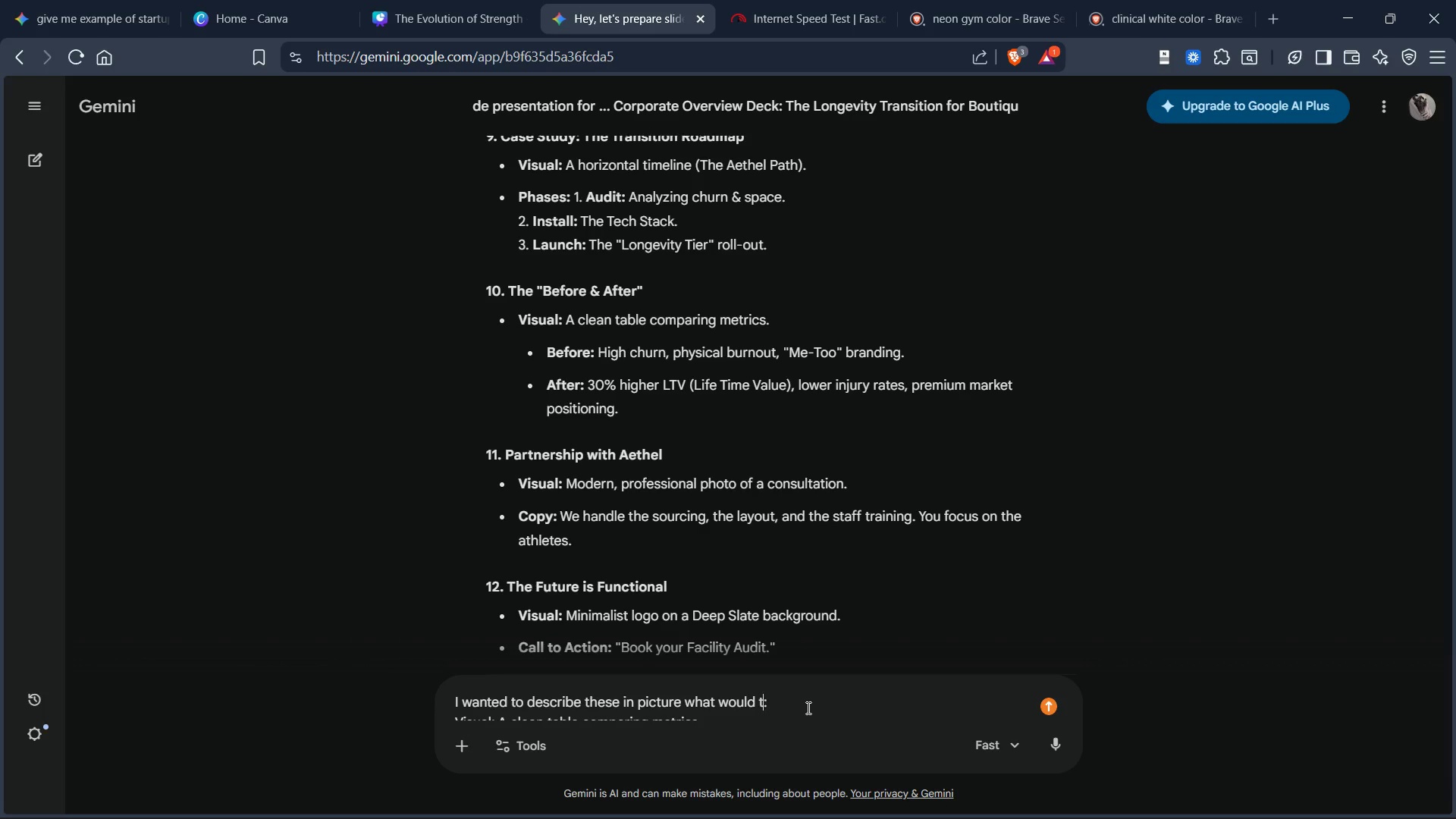 
key(Control+T)
 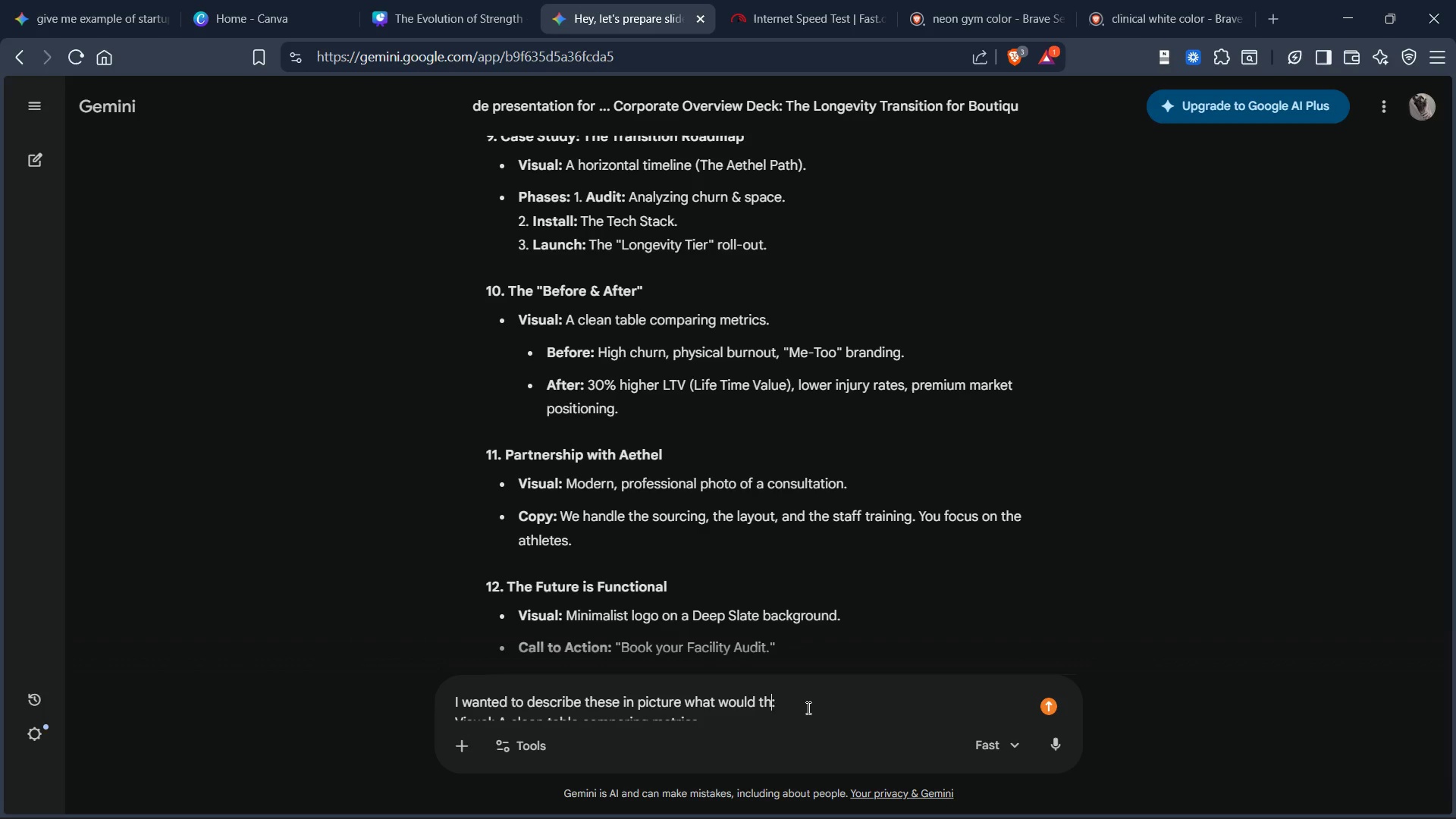 
key(Control+H)
 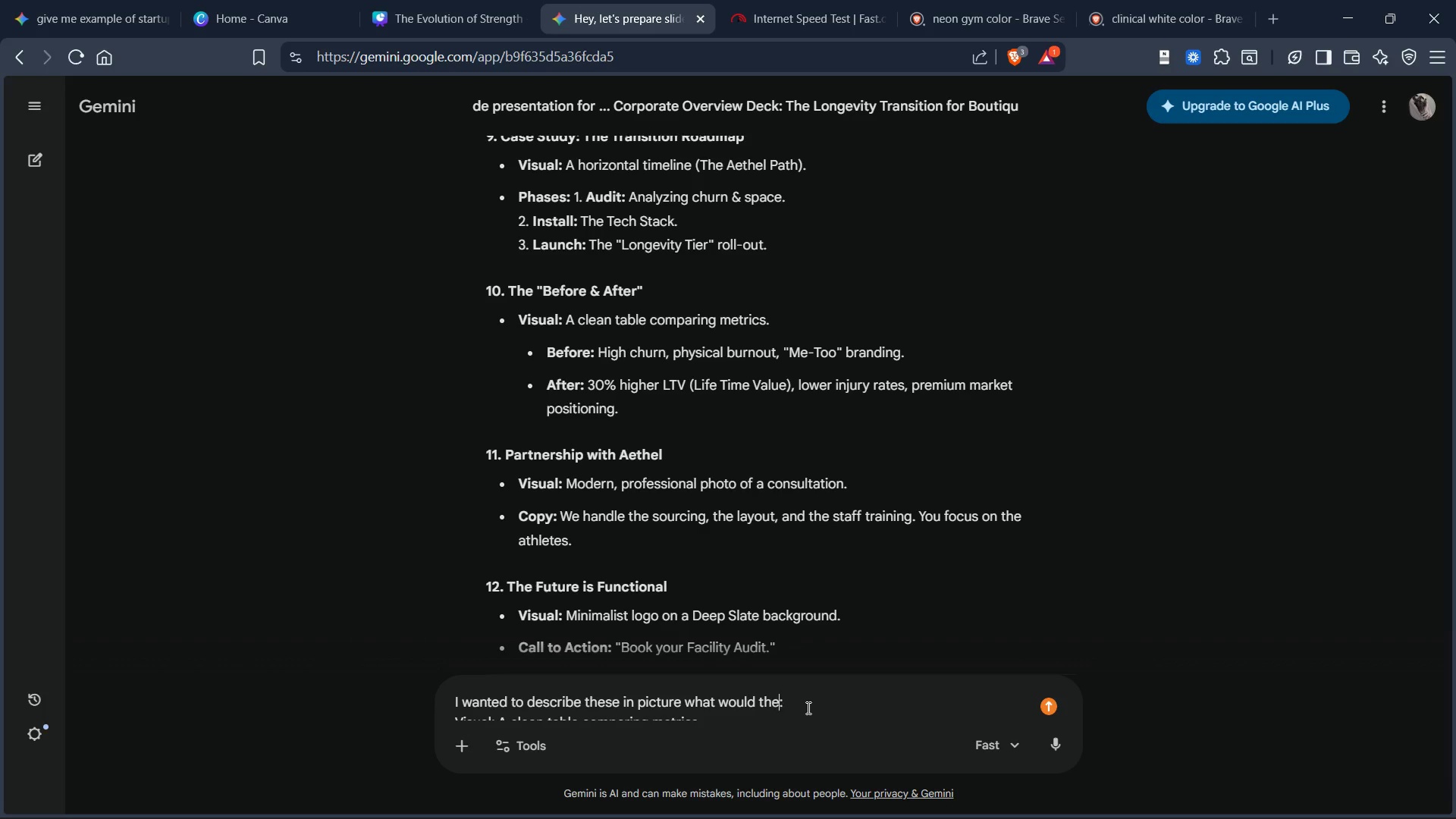 
key(Control+E)
 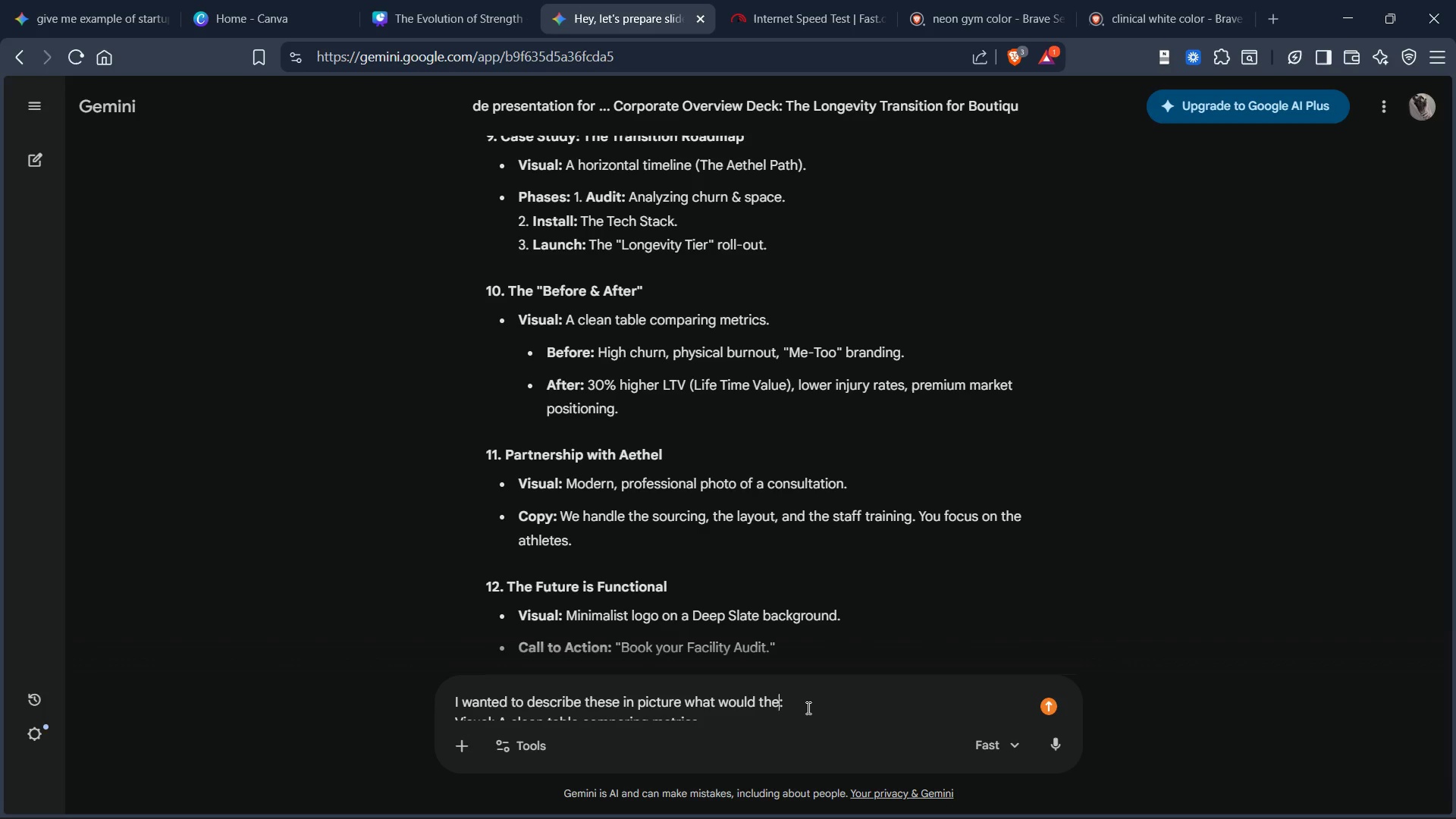 
key(Control+Space)
 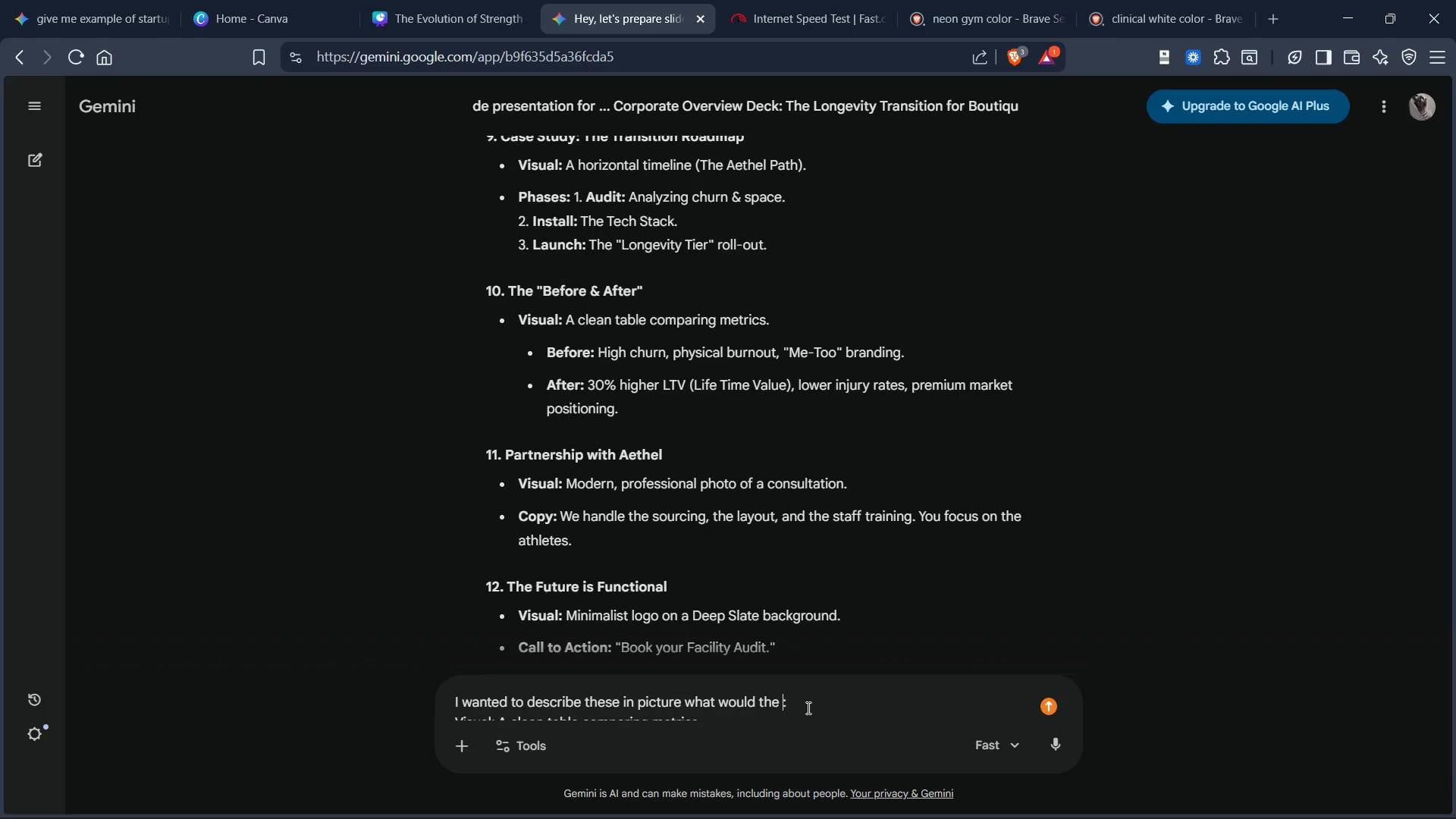 
key(Control+T)
 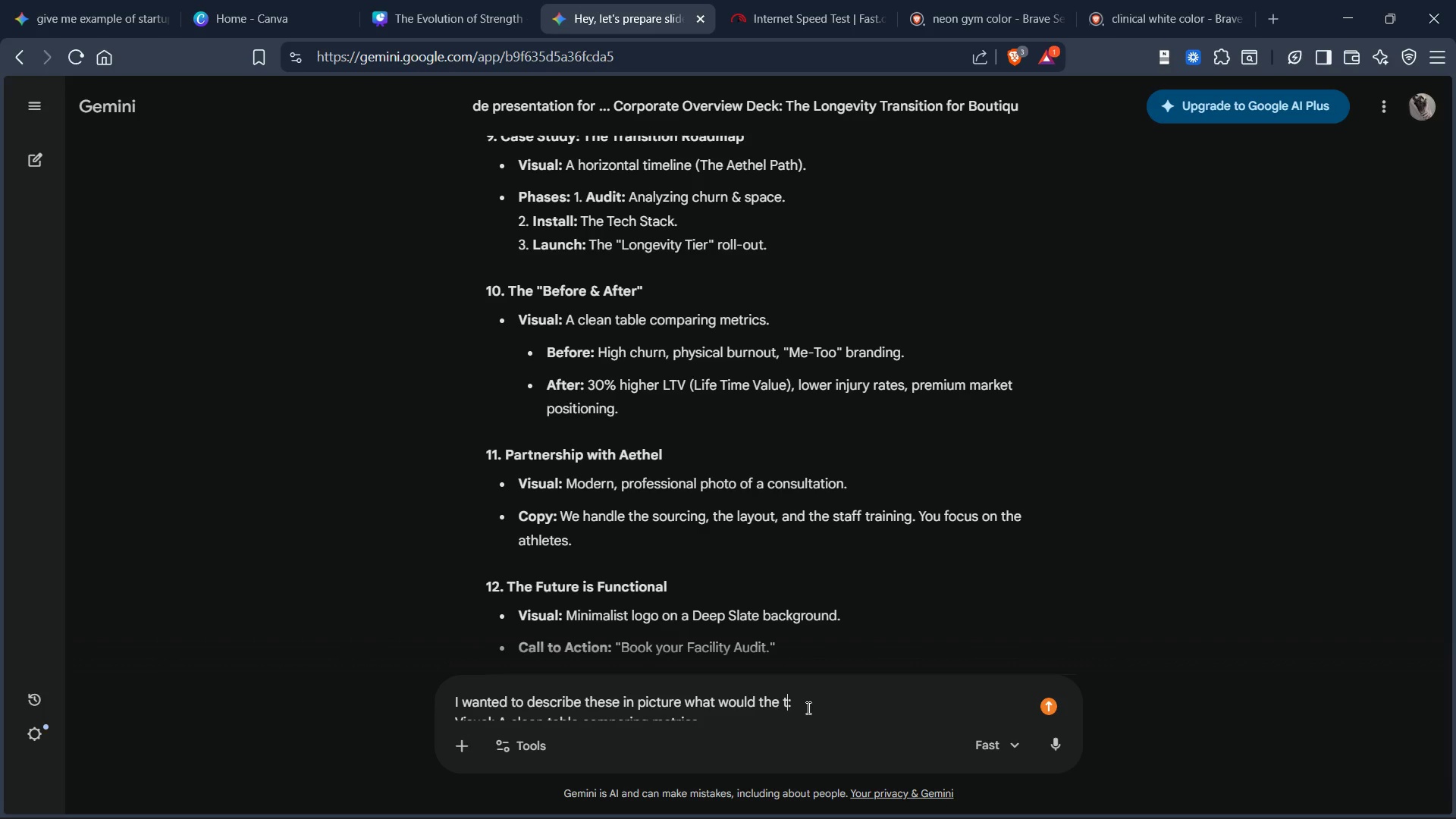 
key(Control+W)
 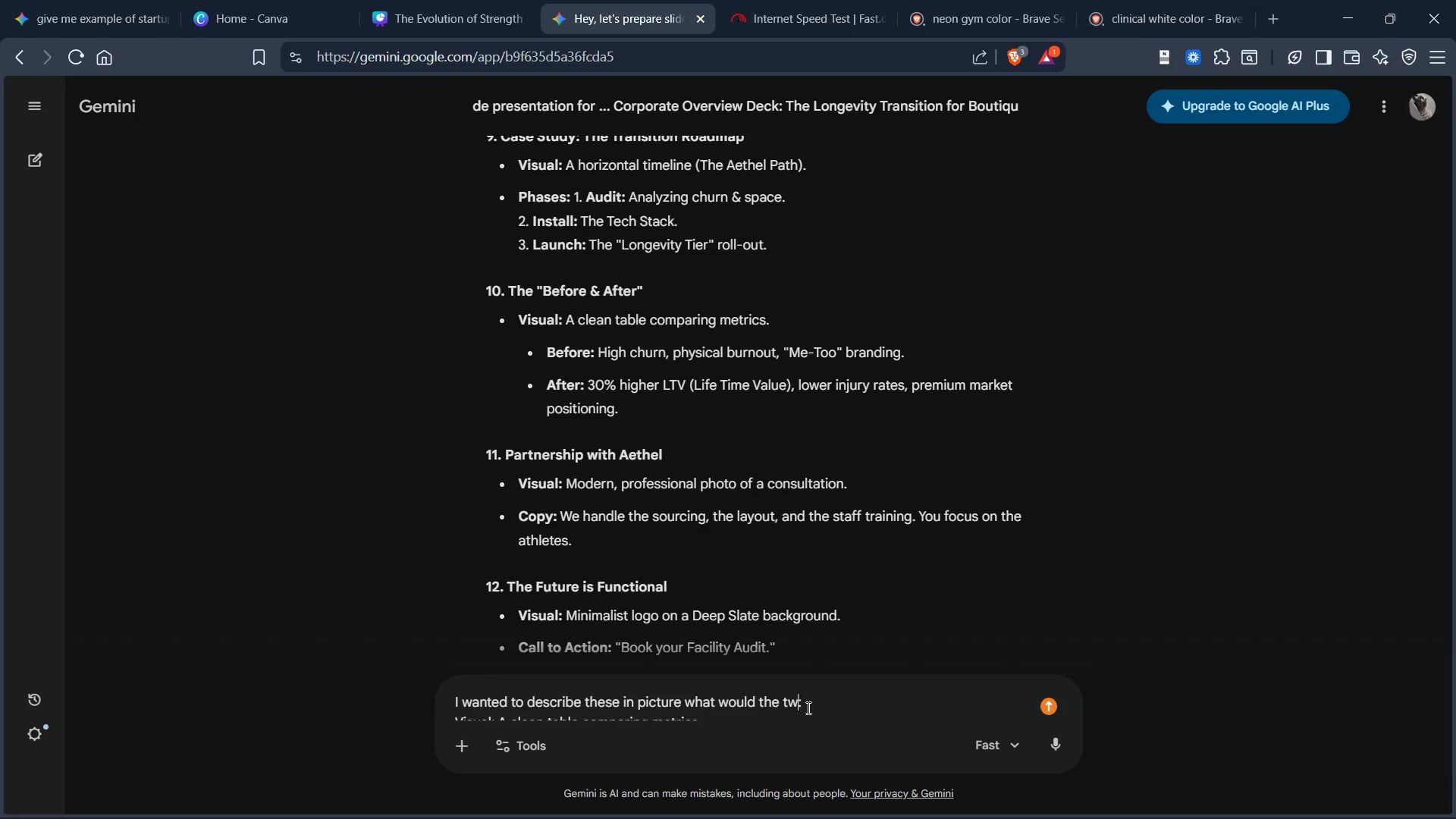 
key(Control+O)
 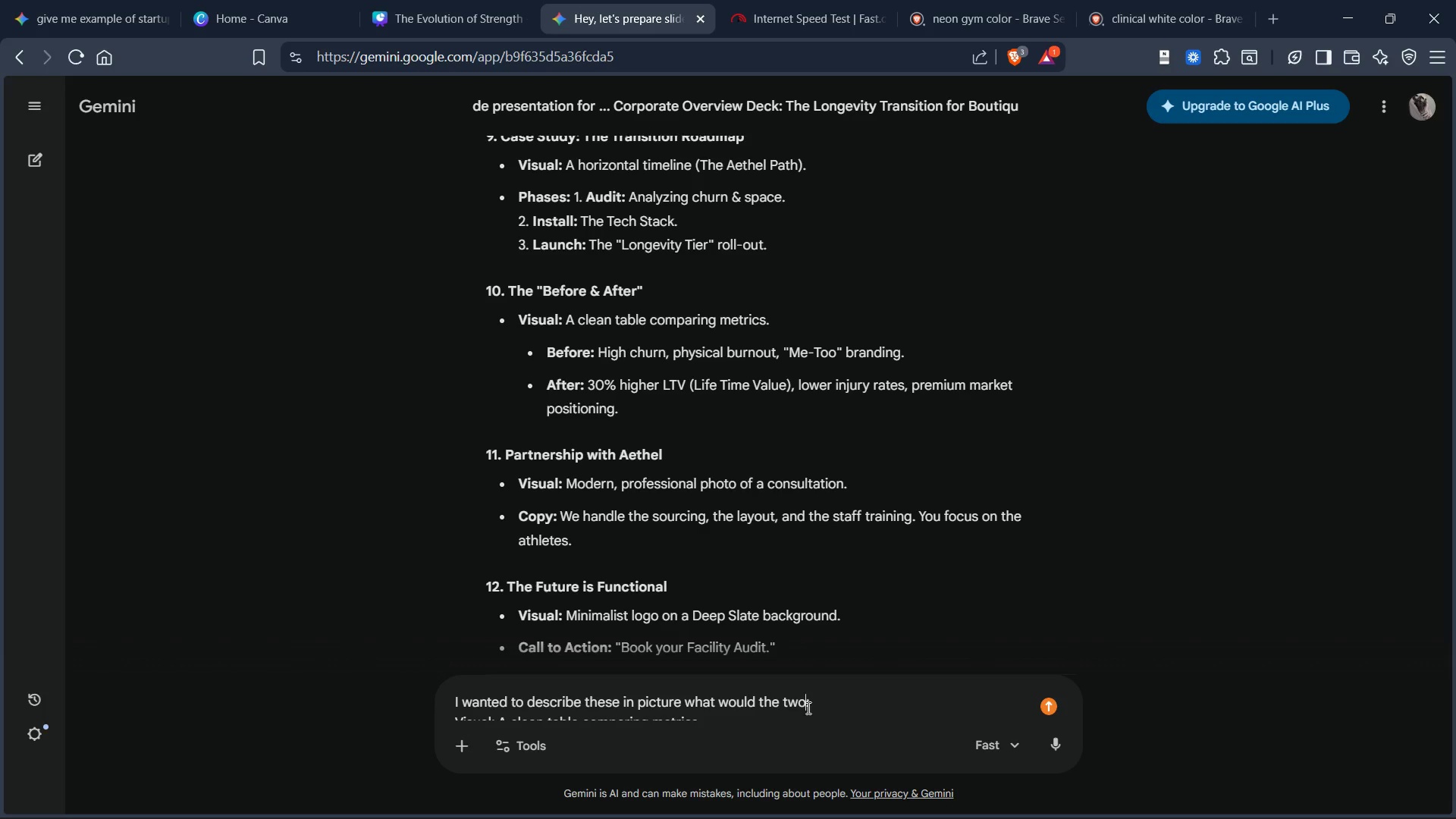 
key(Control+Space)
 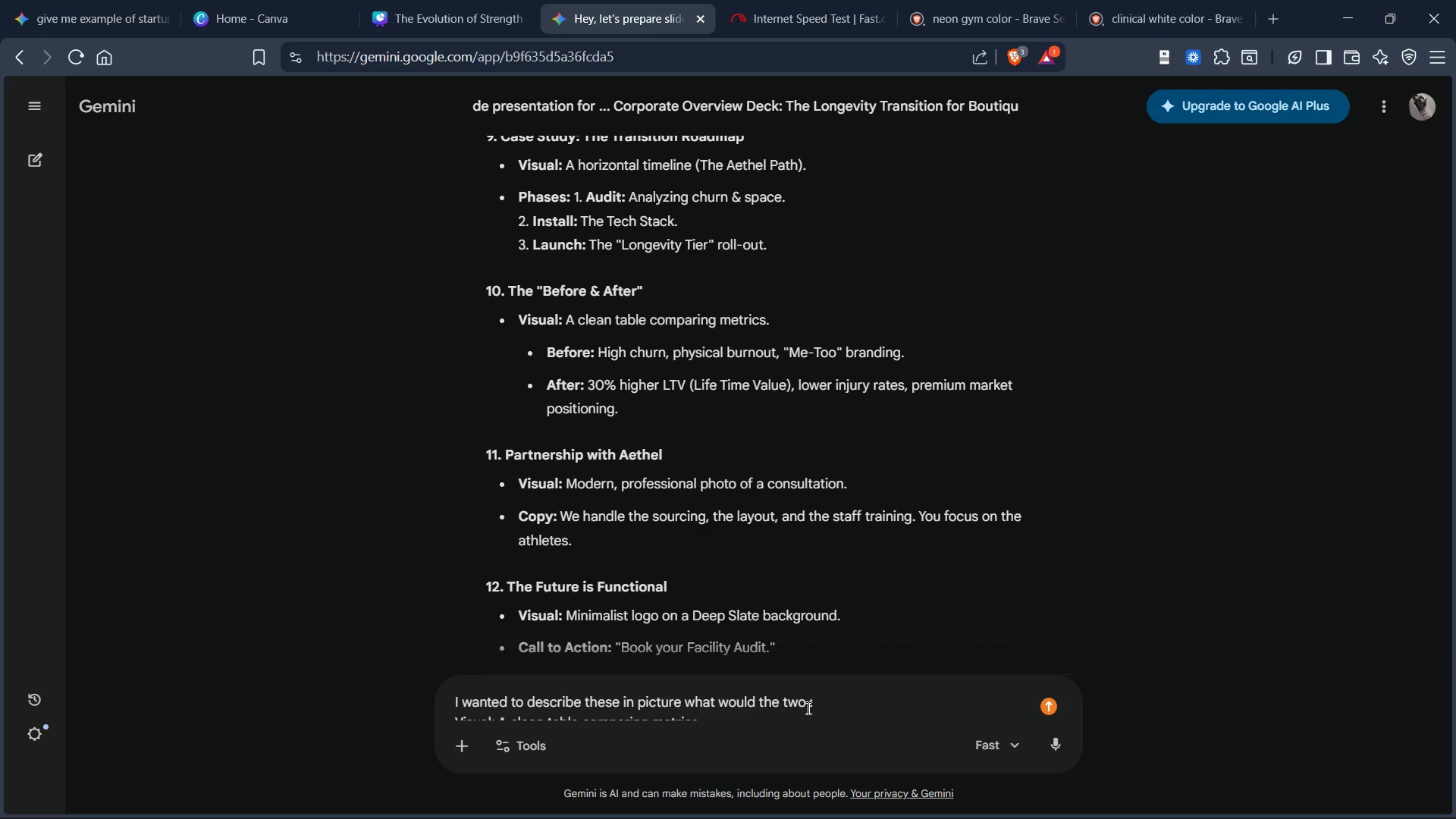 
key(Control+P)
 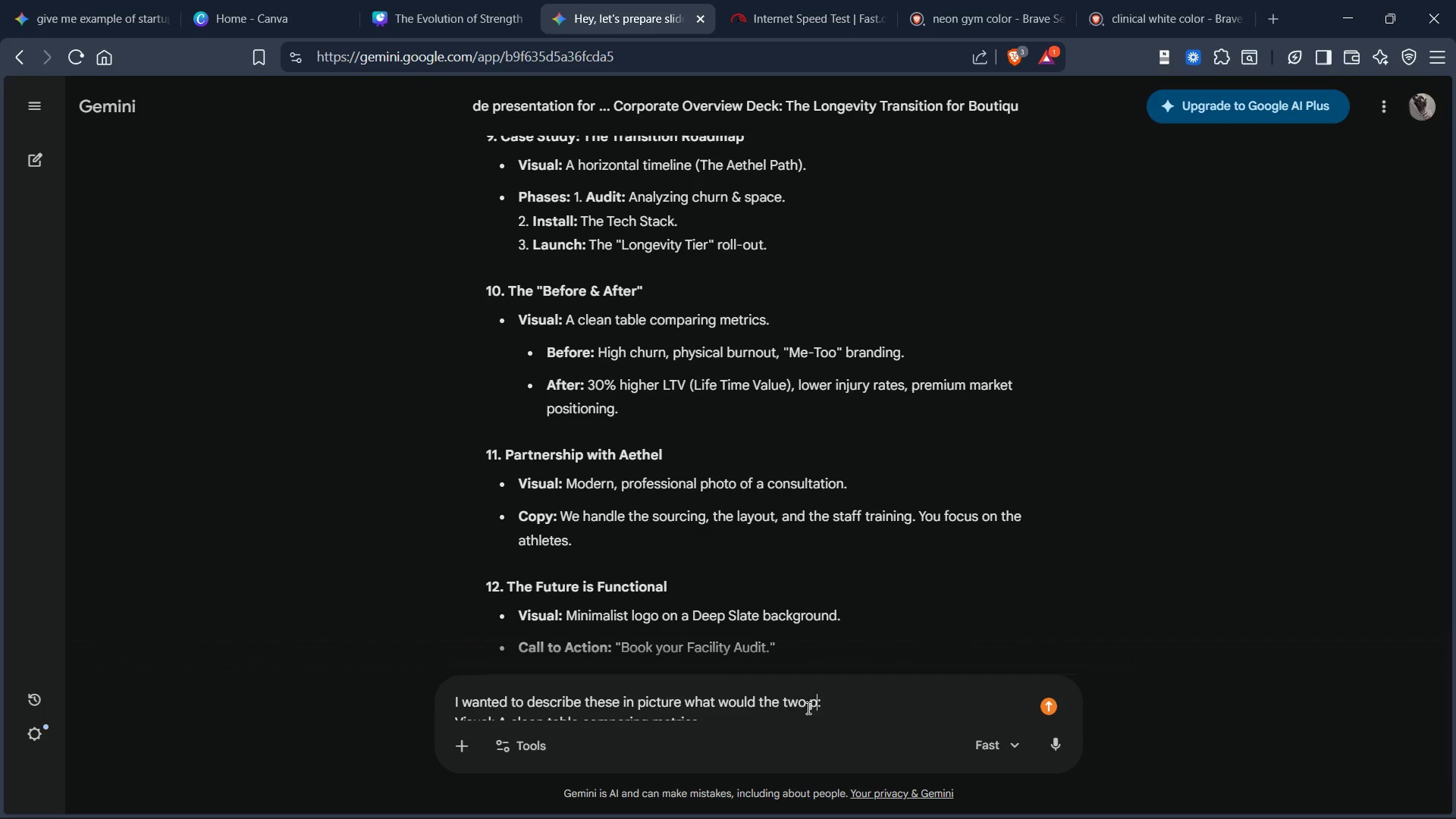 
key(Control+I)
 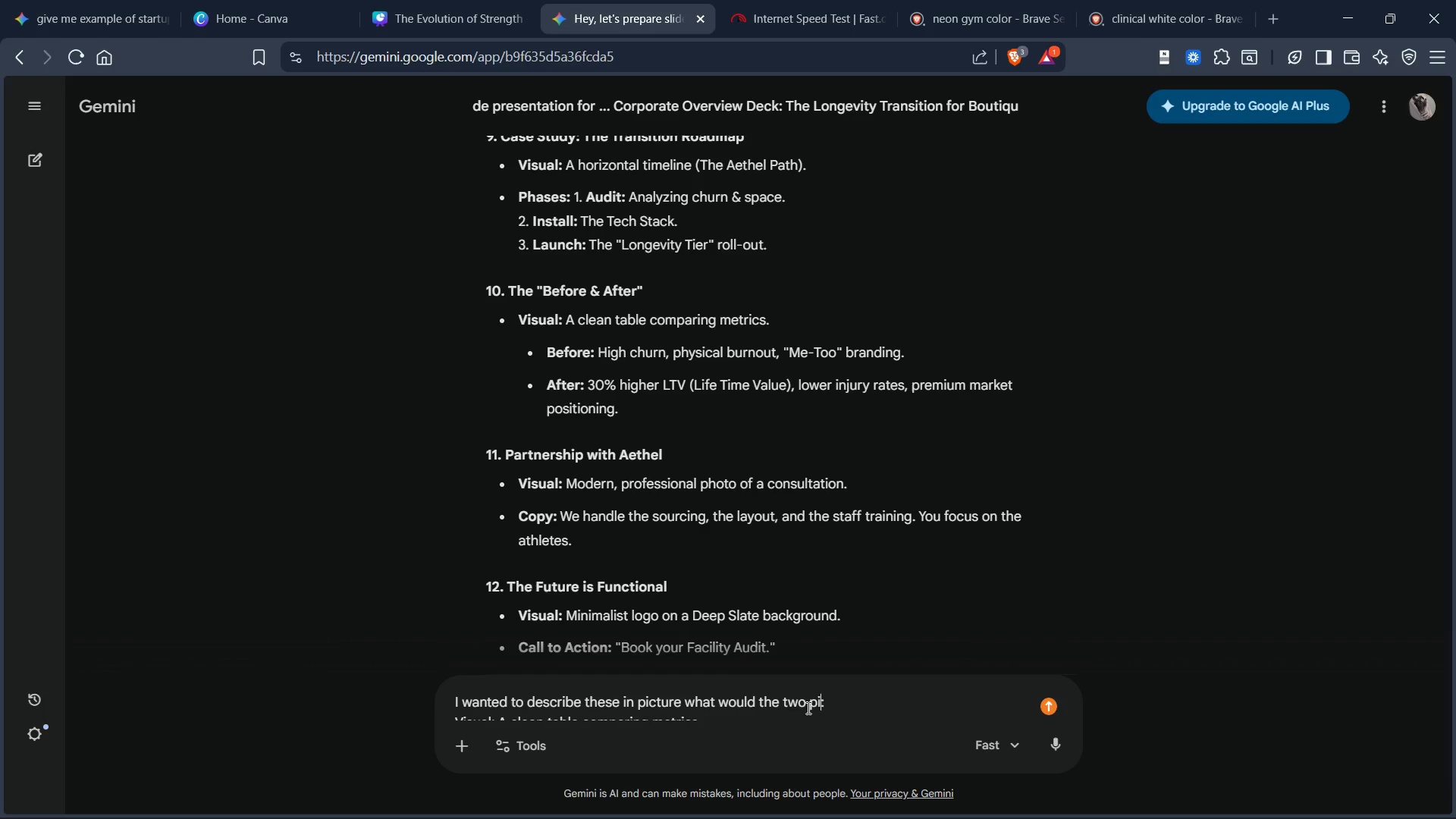 
key(Control+C)
 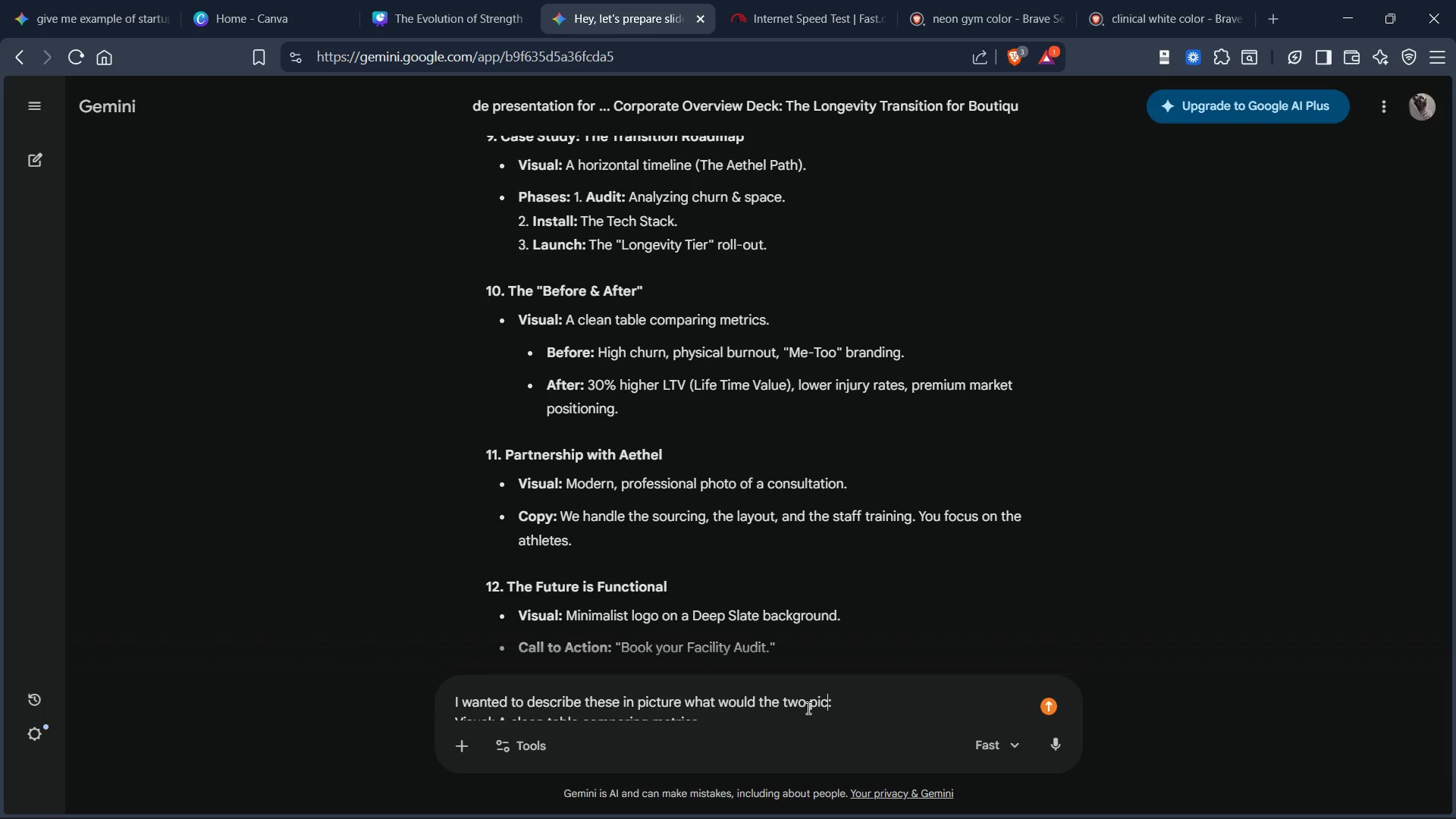 
key(Control+T)
 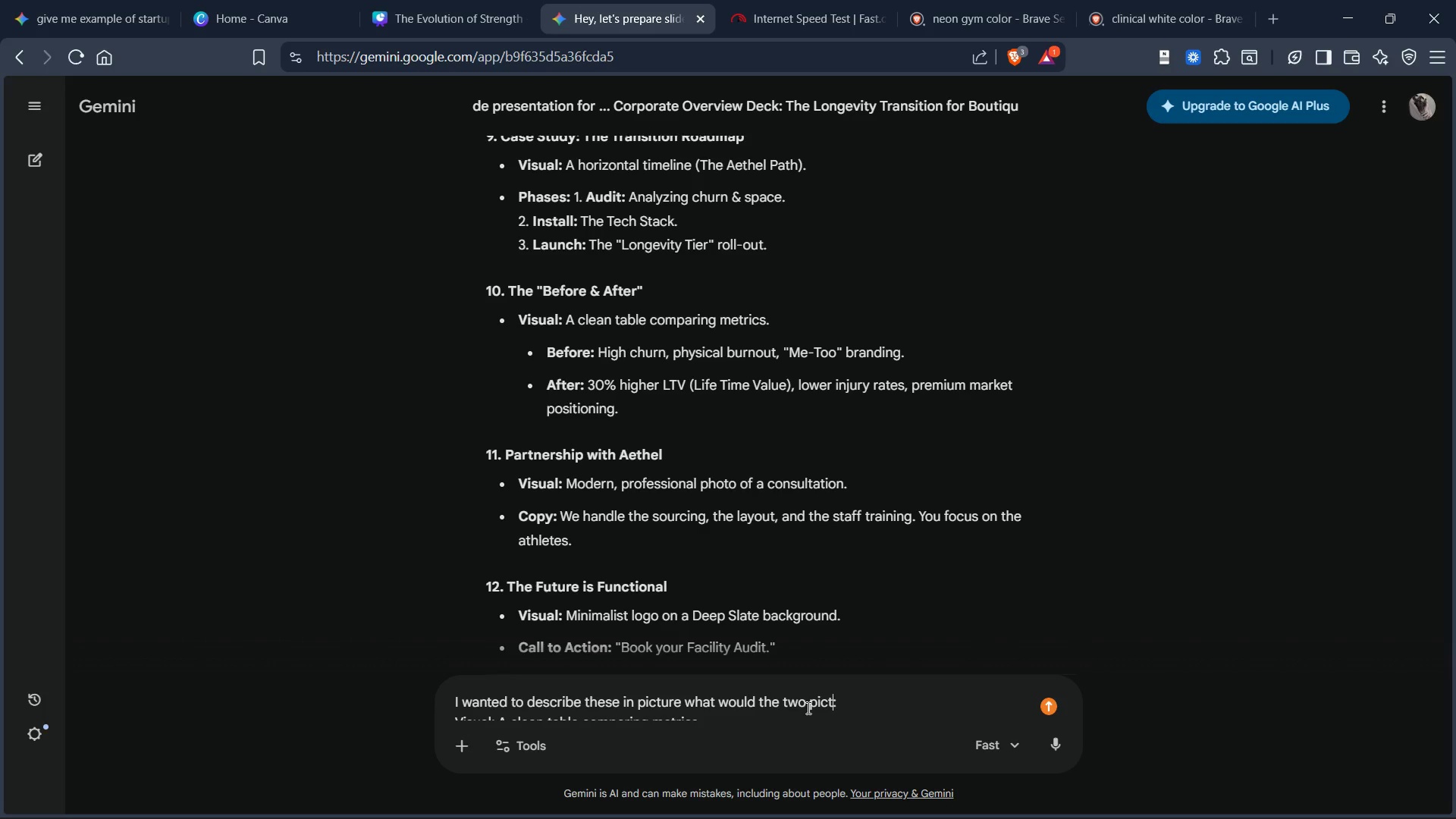 
key(Control+U)
 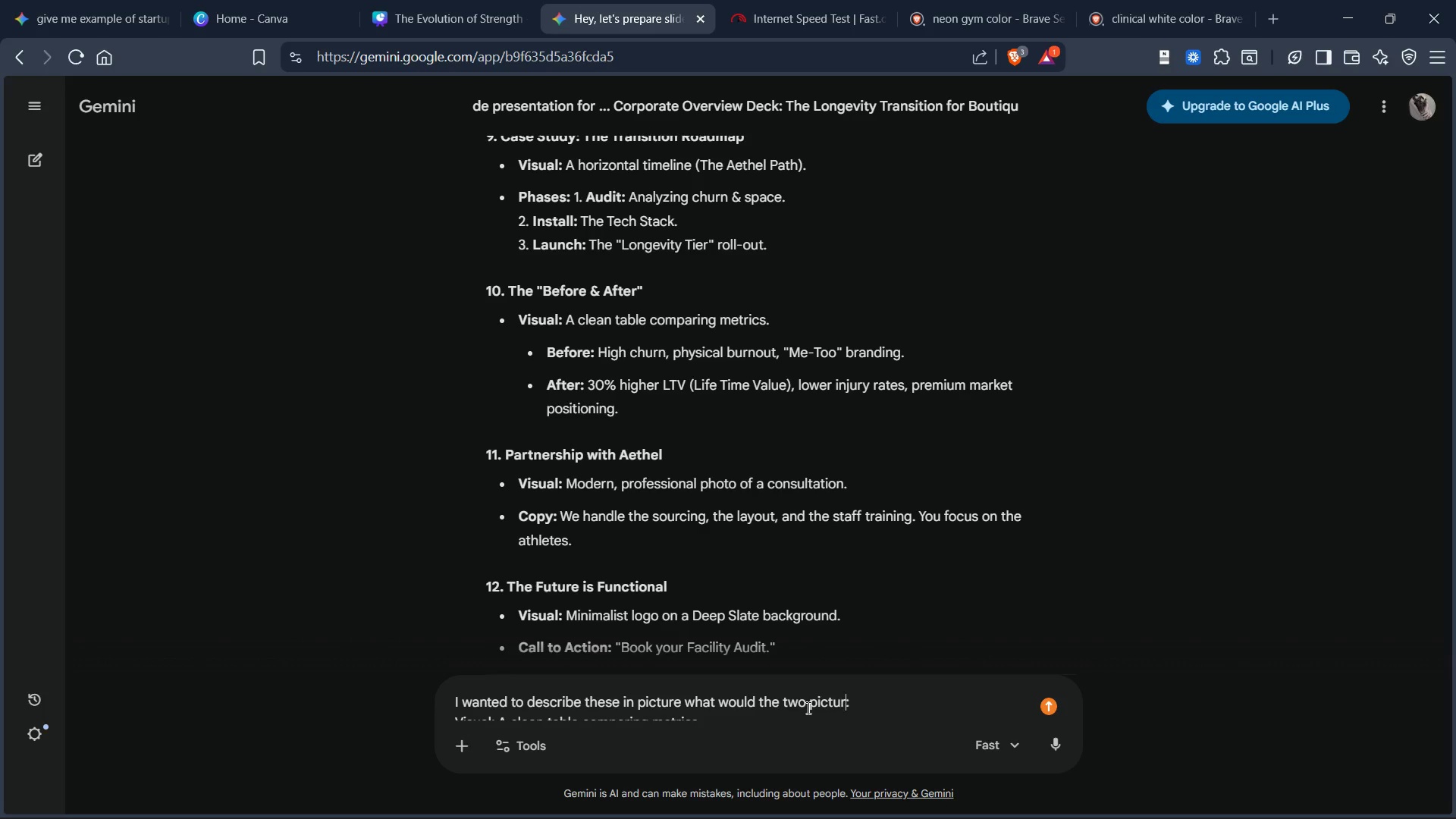 
key(Control+R)
 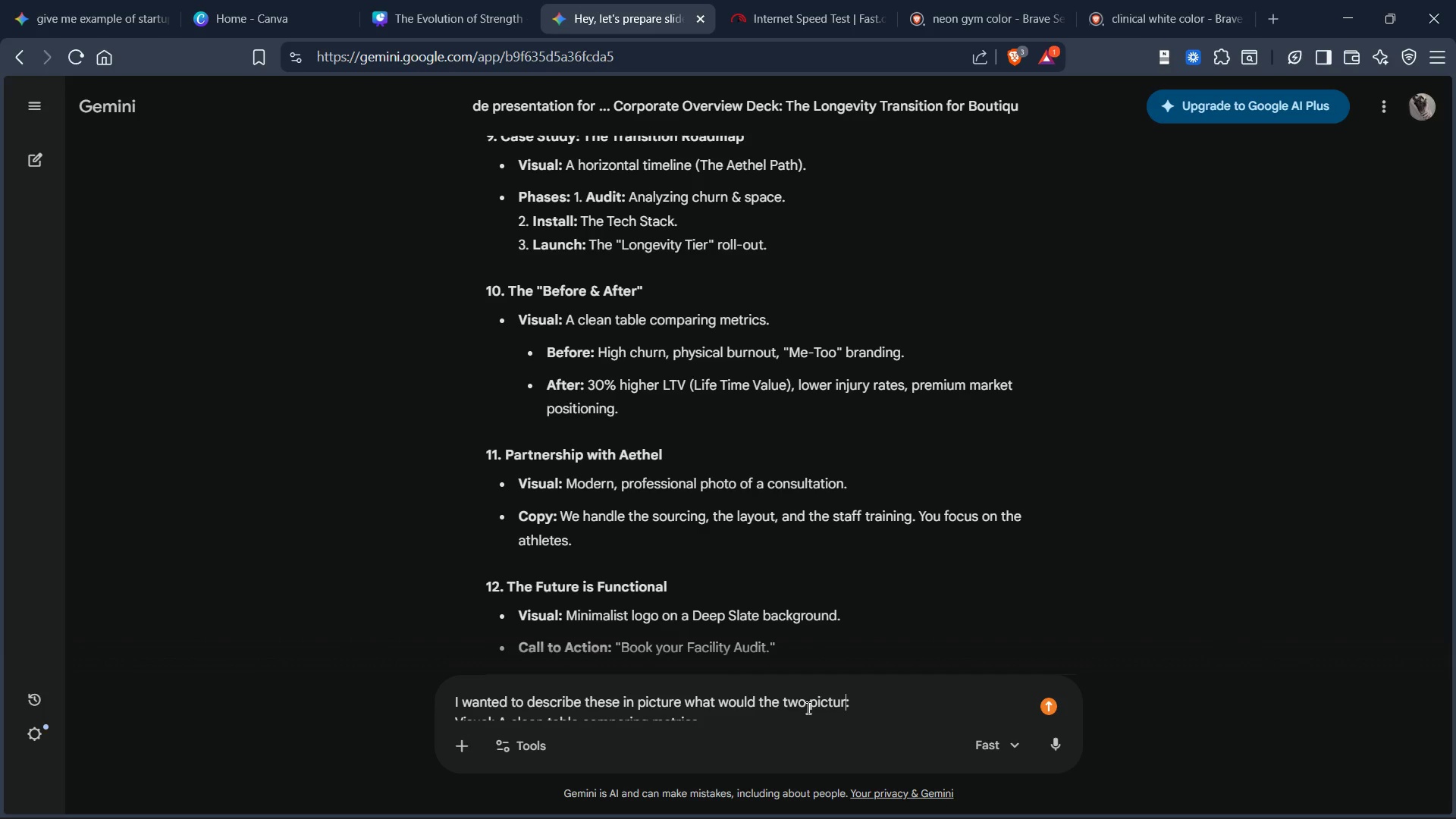 
key(Control+E)
 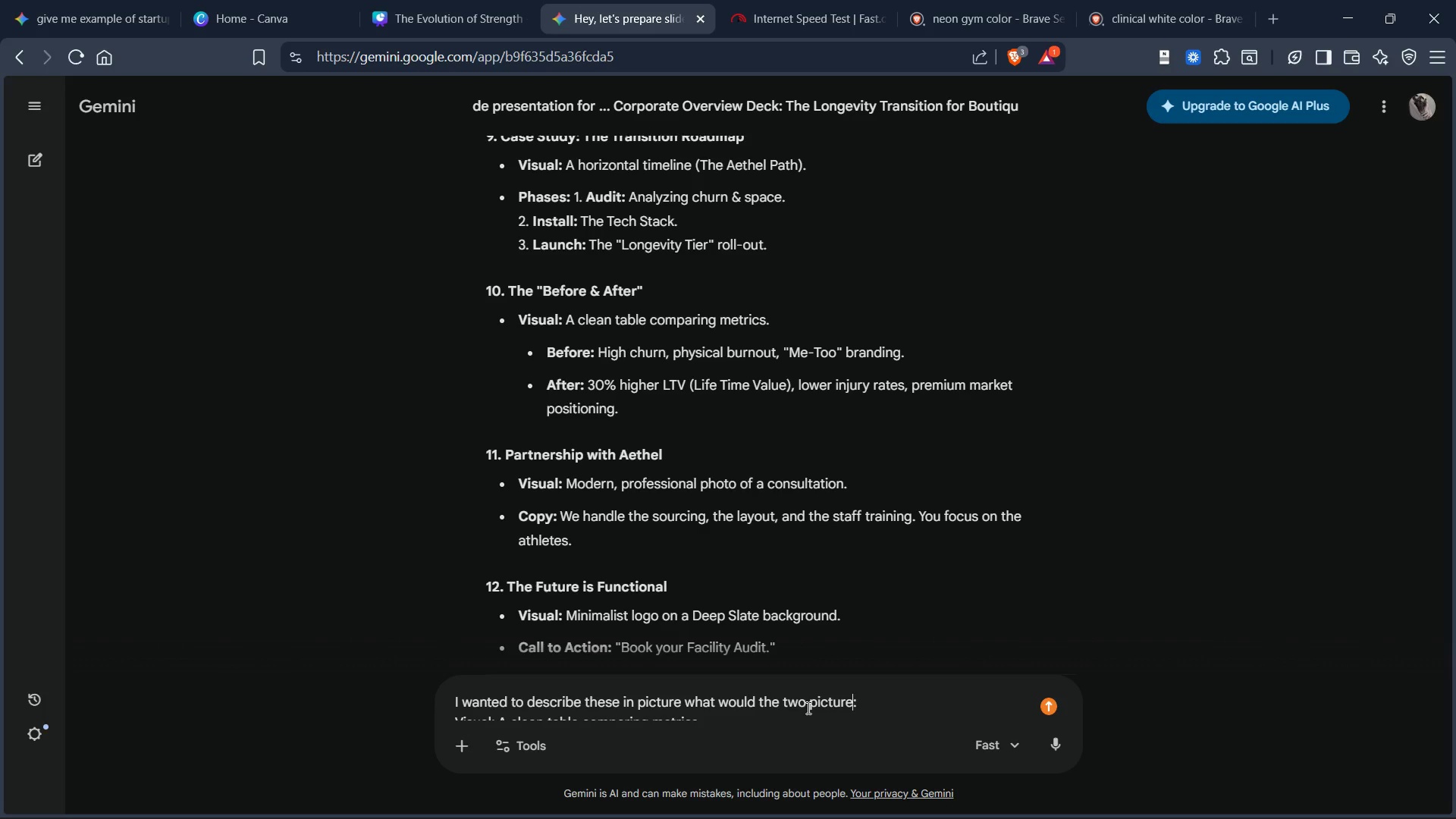 
key(Control+Space)
 